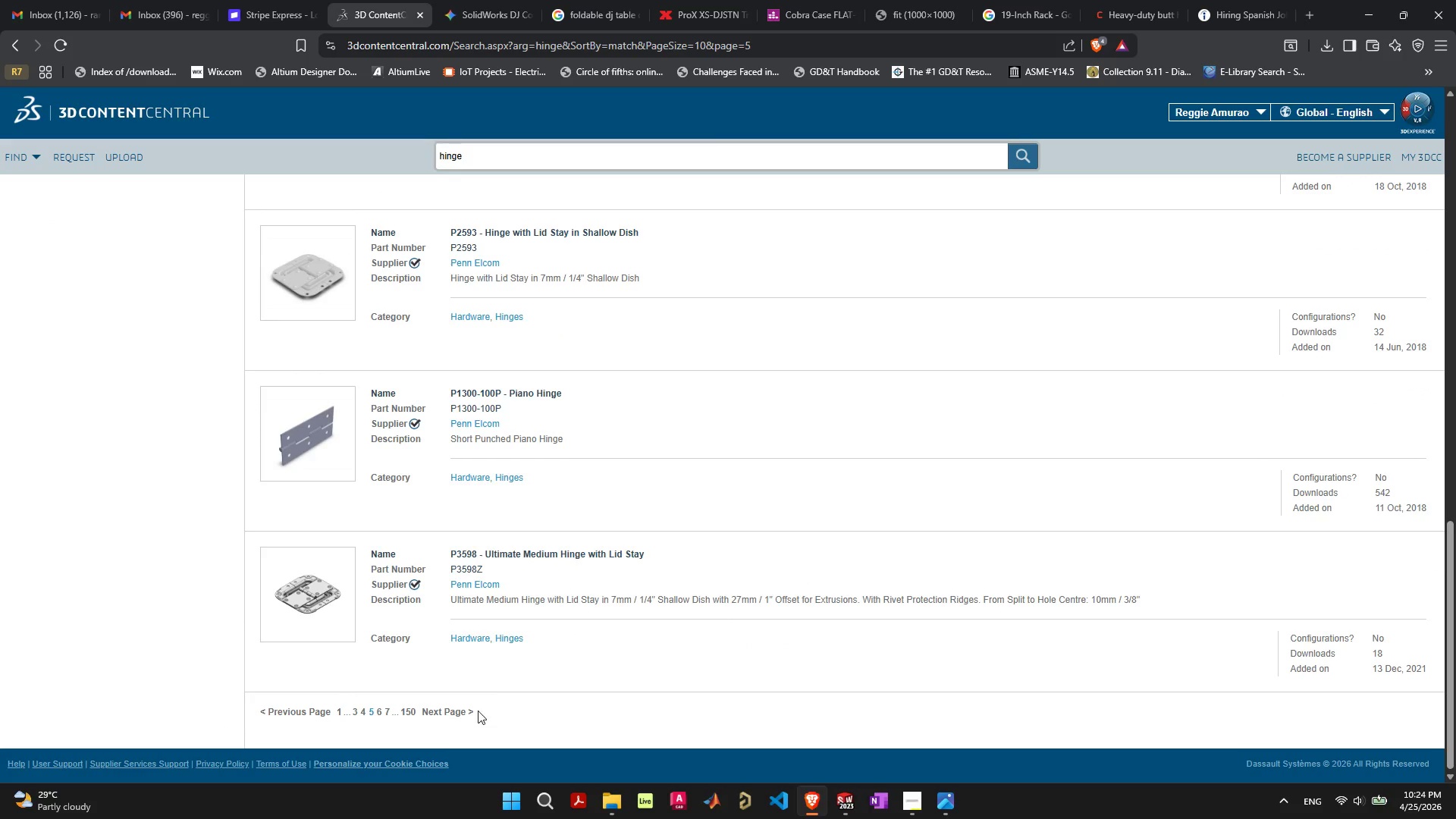 
left_click([457, 711])
 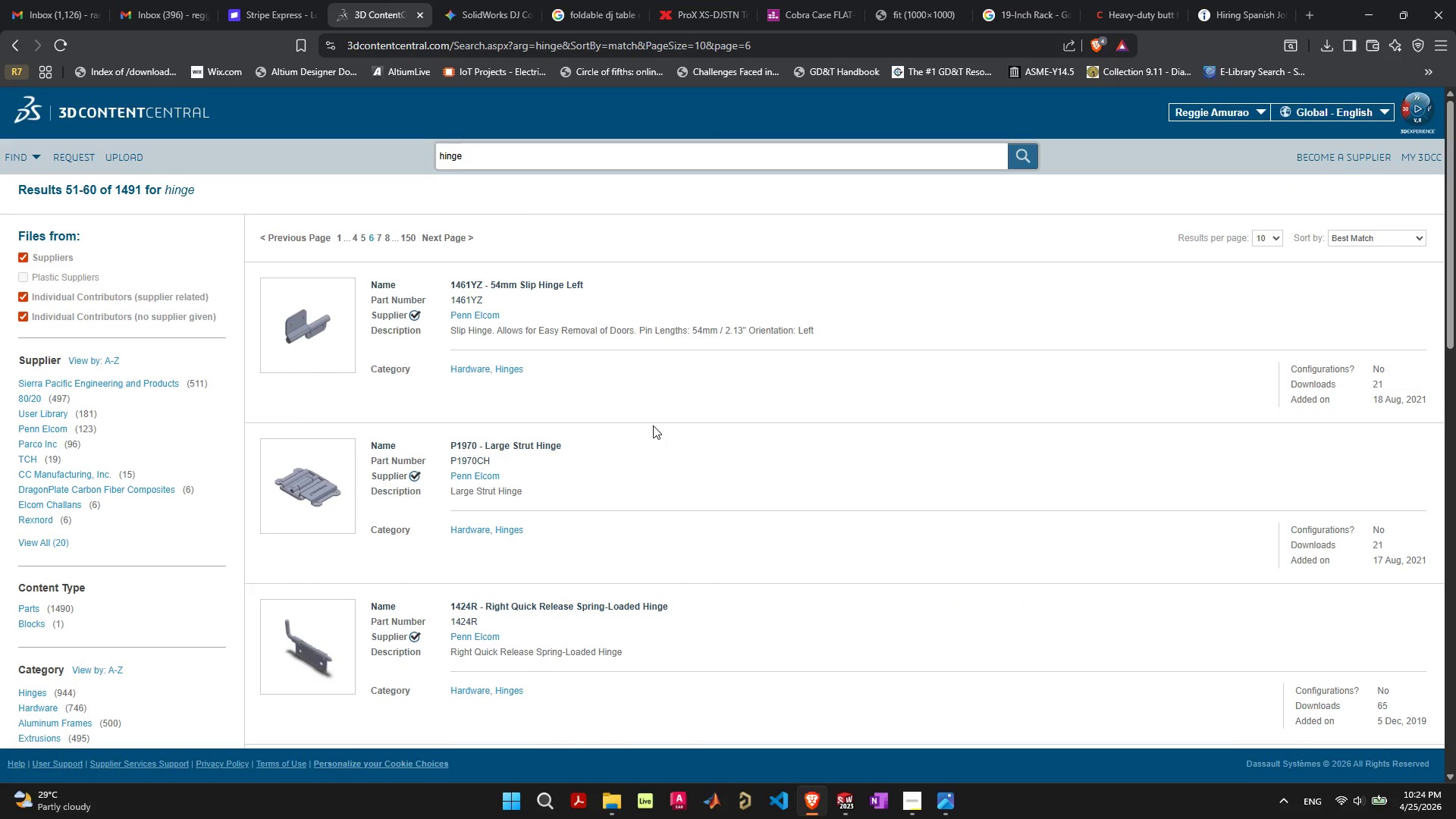 
scroll: coordinate [650, 444], scroll_direction: down, amount: 10.0
 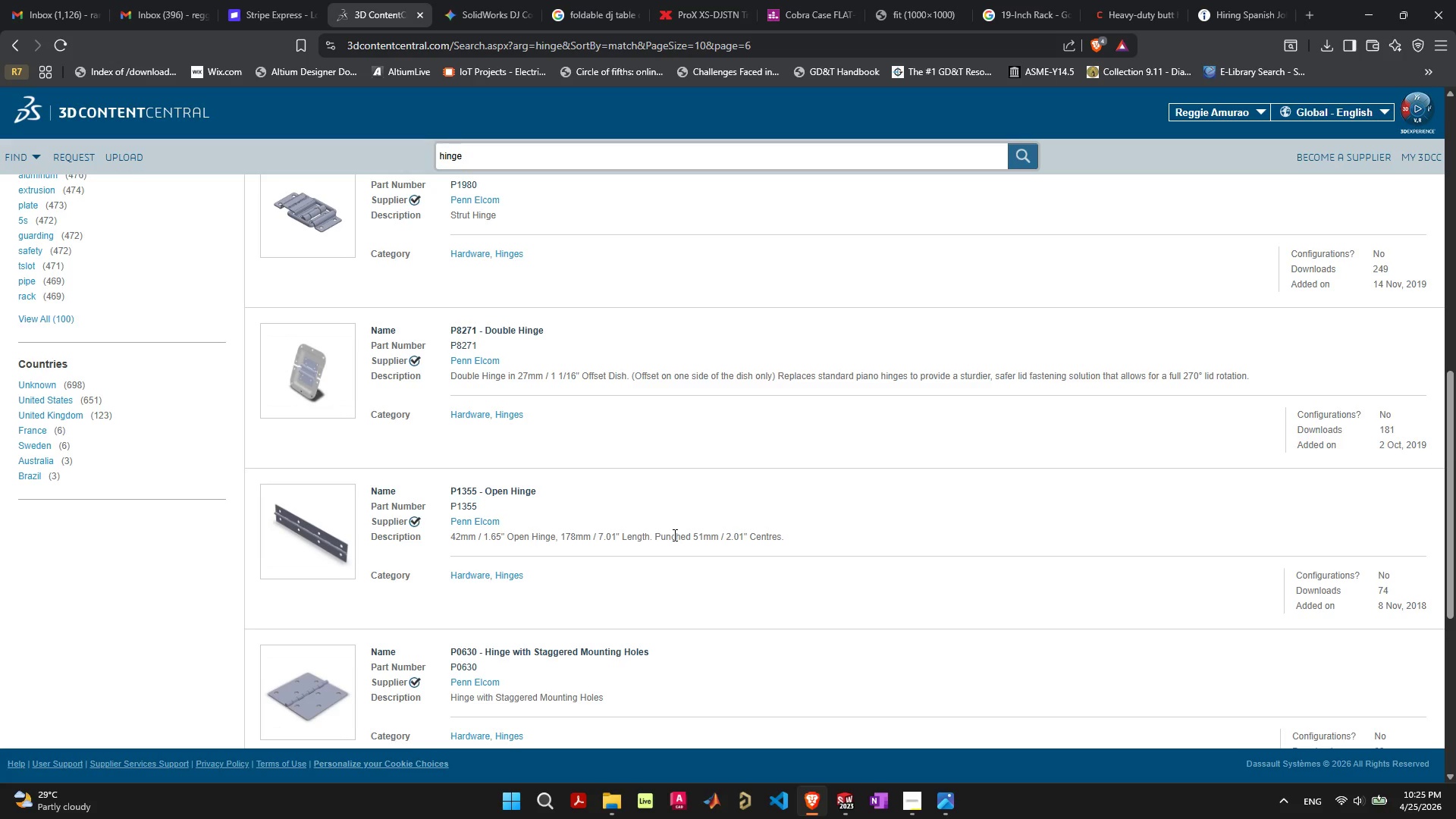 
wait(41.54)
 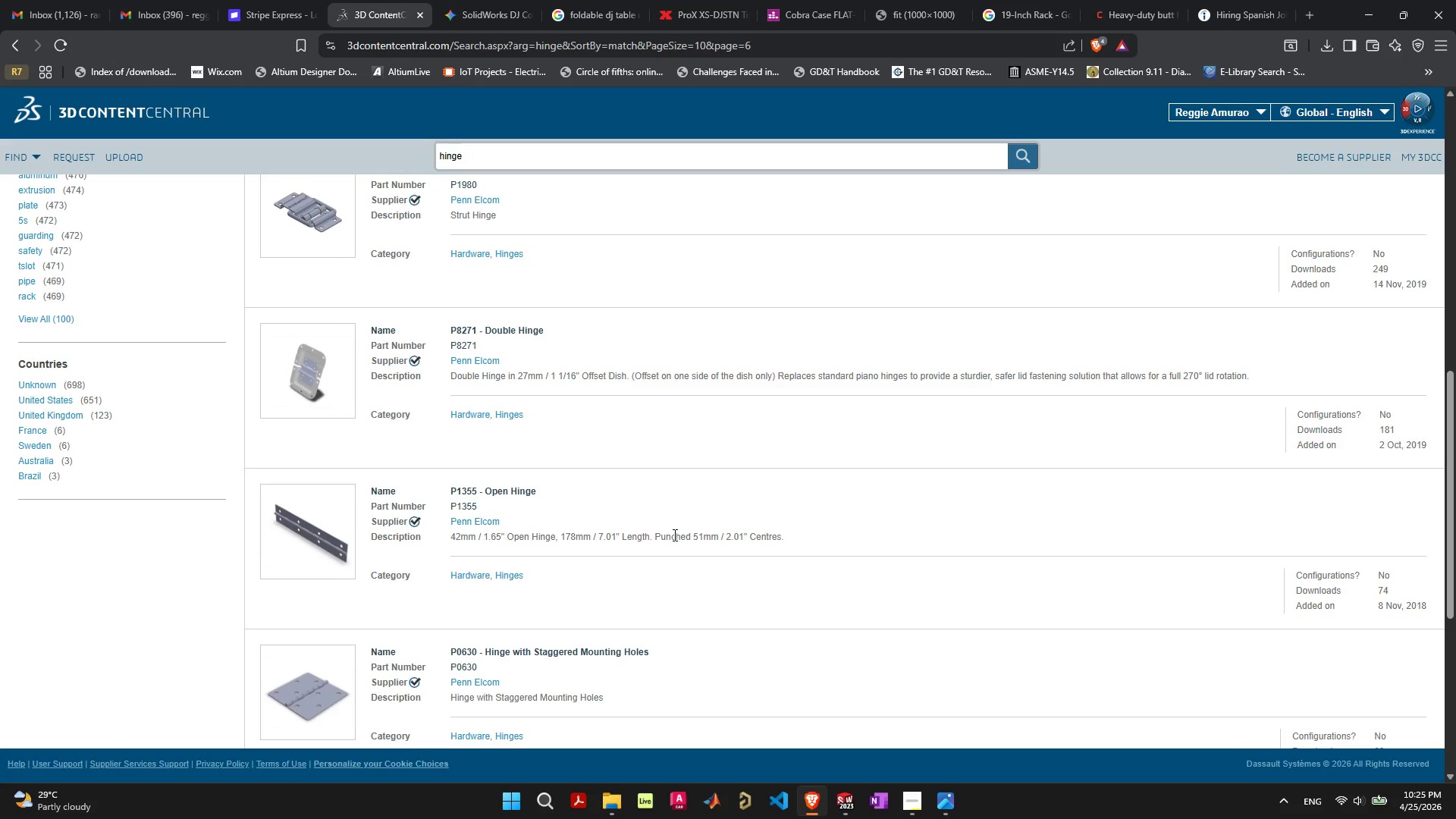 
scroll: coordinate [377, 573], scroll_direction: down, amount: 2.0
 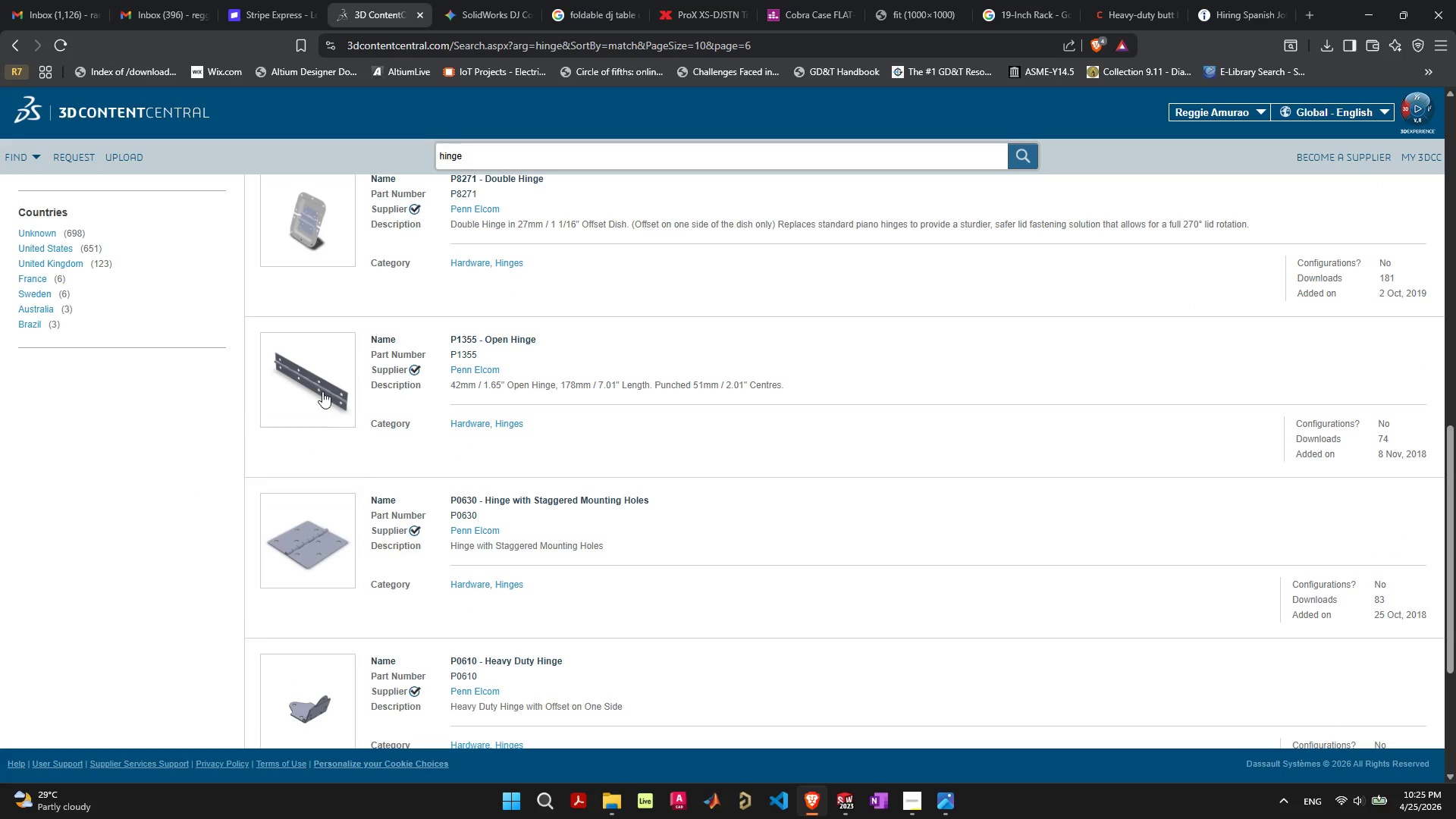 
left_click([322, 390])
 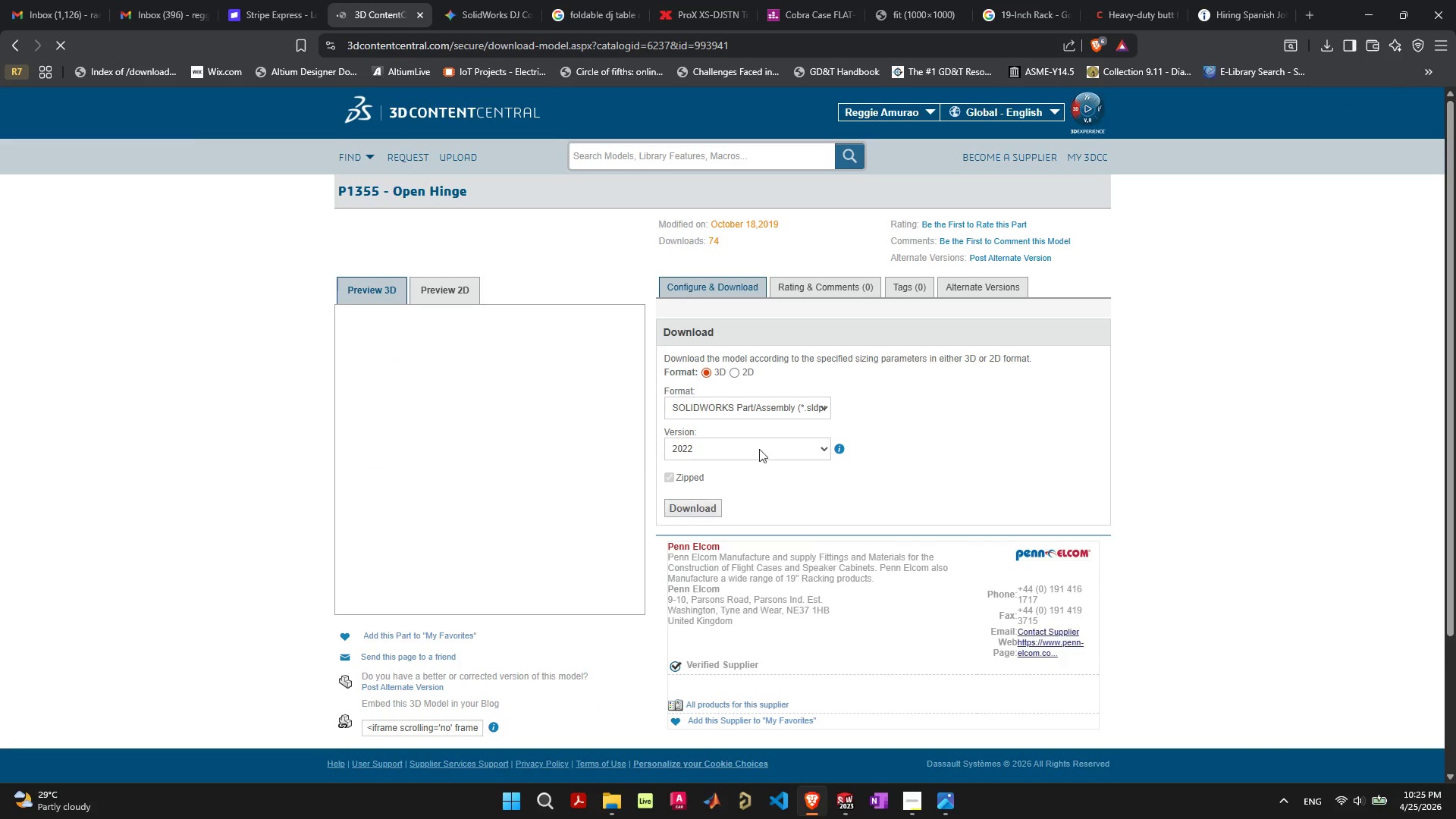 
wait(8.95)
 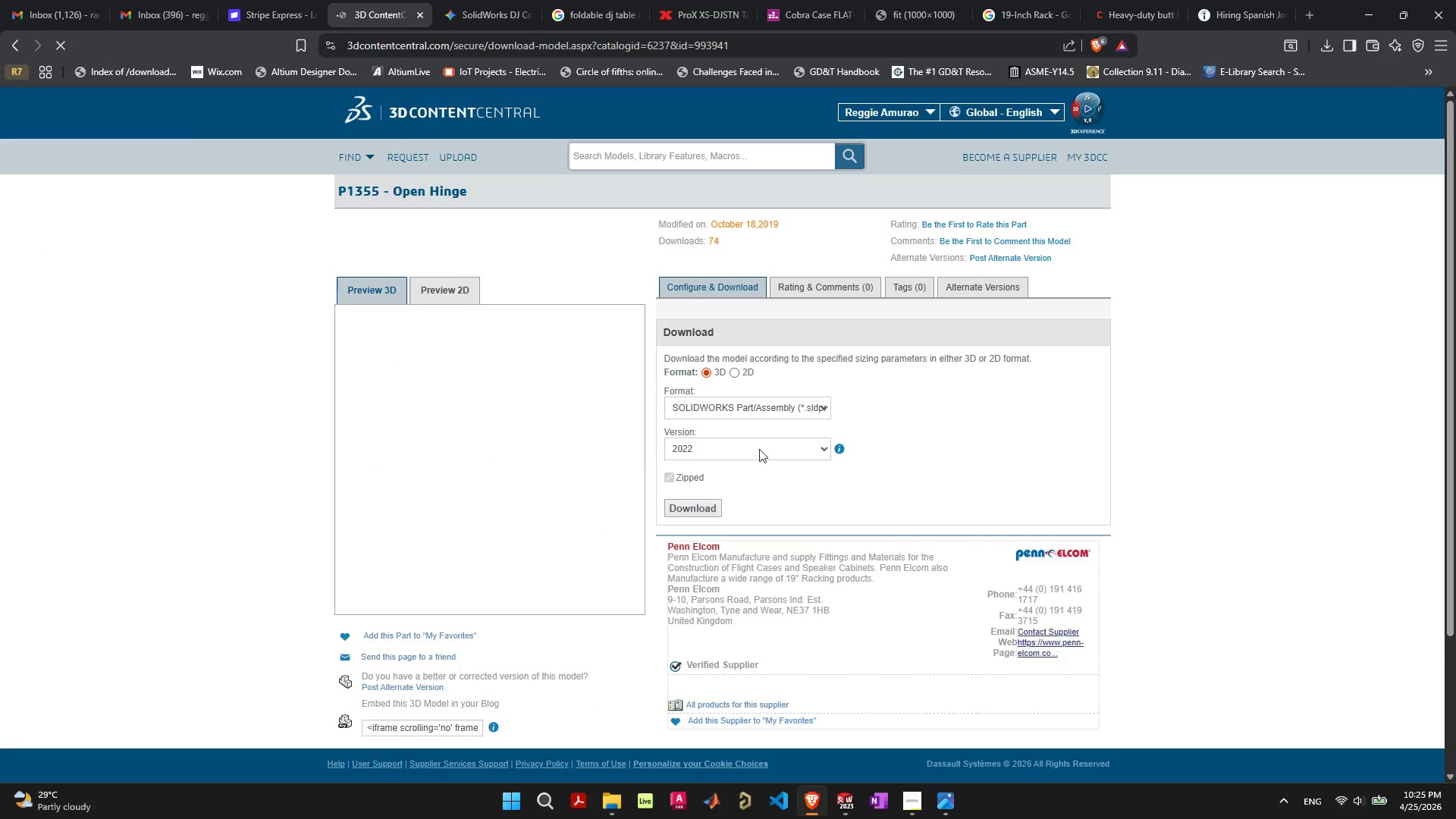 
left_click([827, 406])
 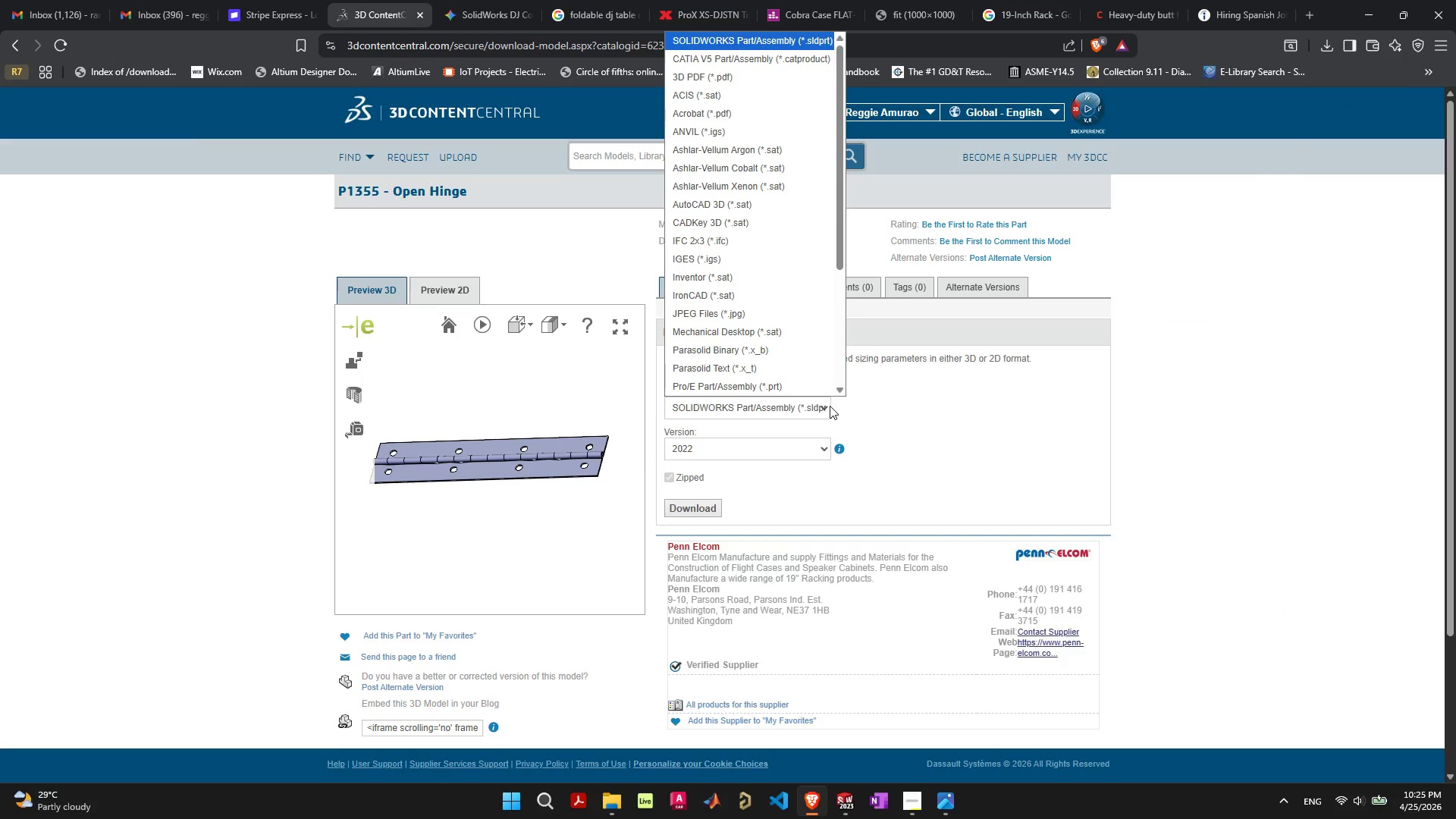 
left_click([774, 501])
 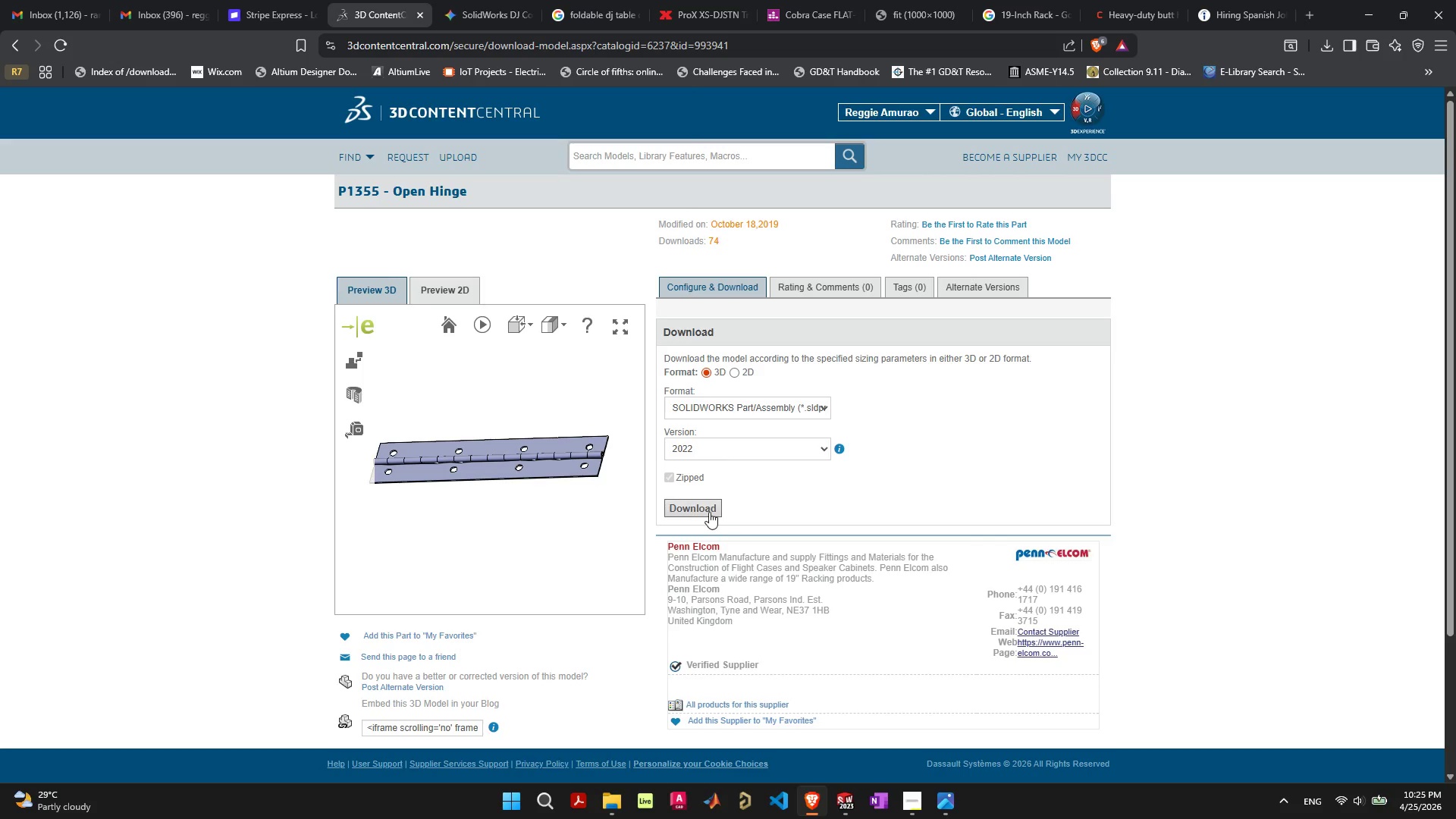 
left_click([709, 512])
 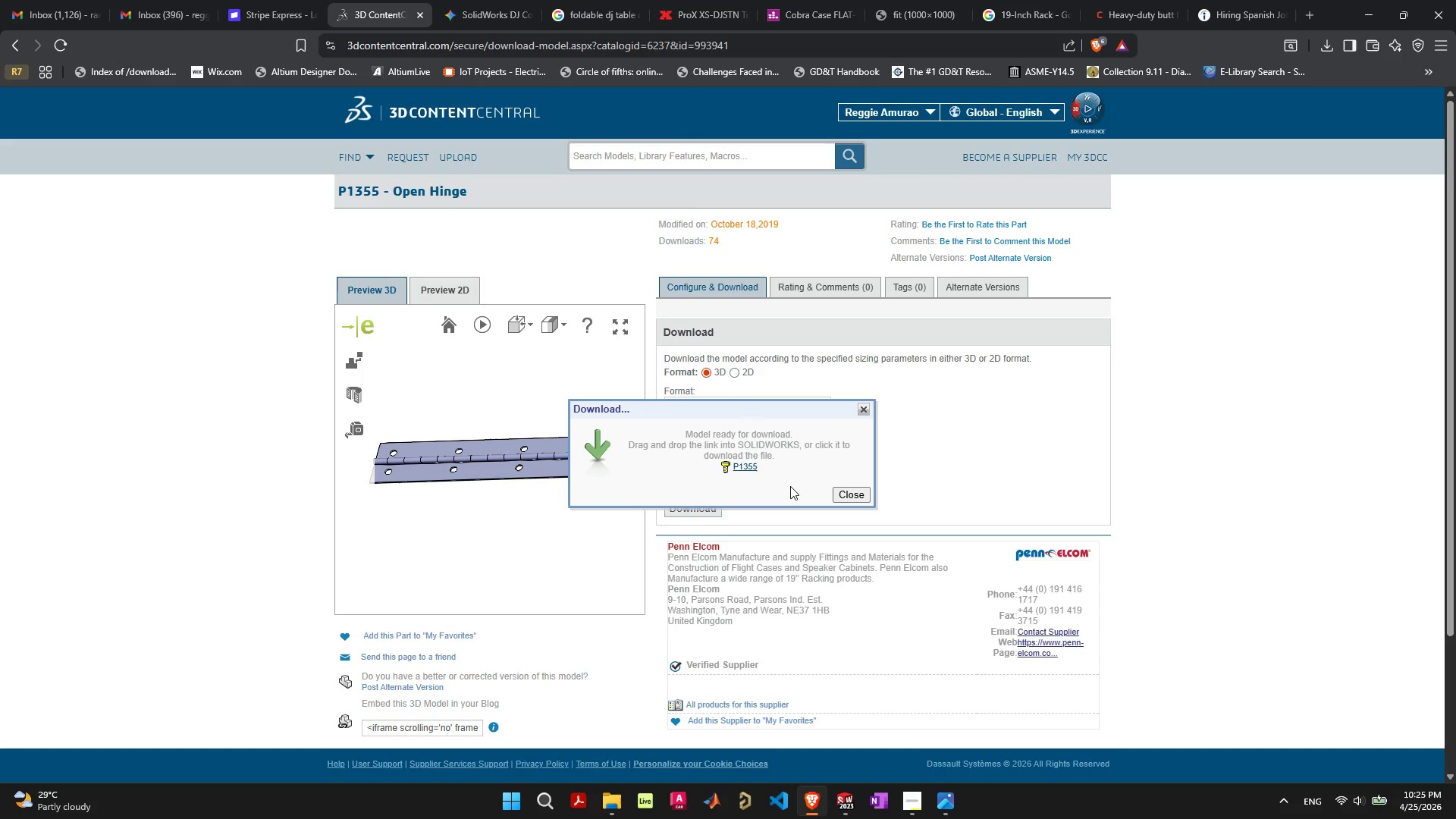 
wait(10.73)
 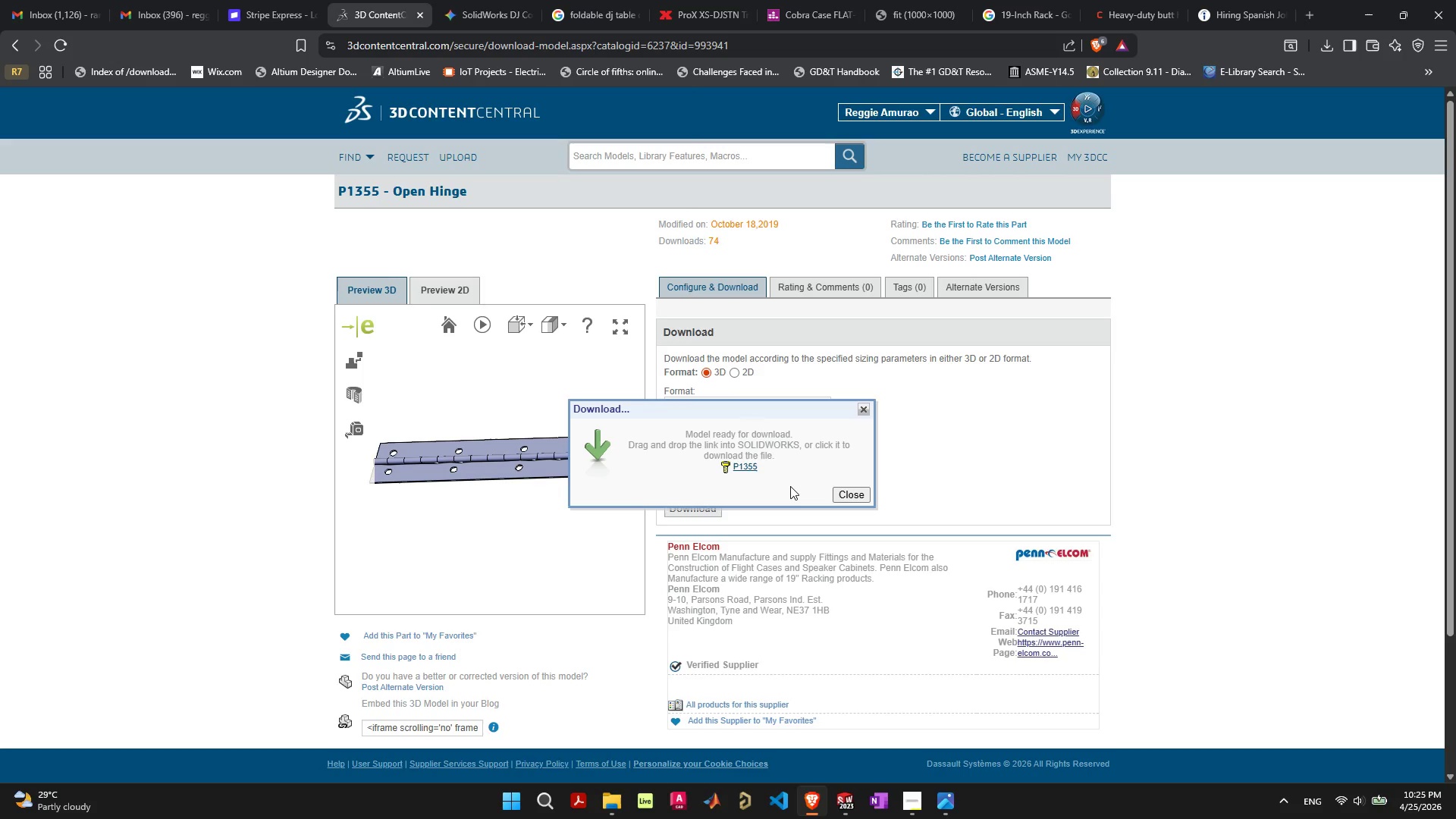 
left_click_drag(start_coordinate=[748, 466], to_coordinate=[935, 481])
 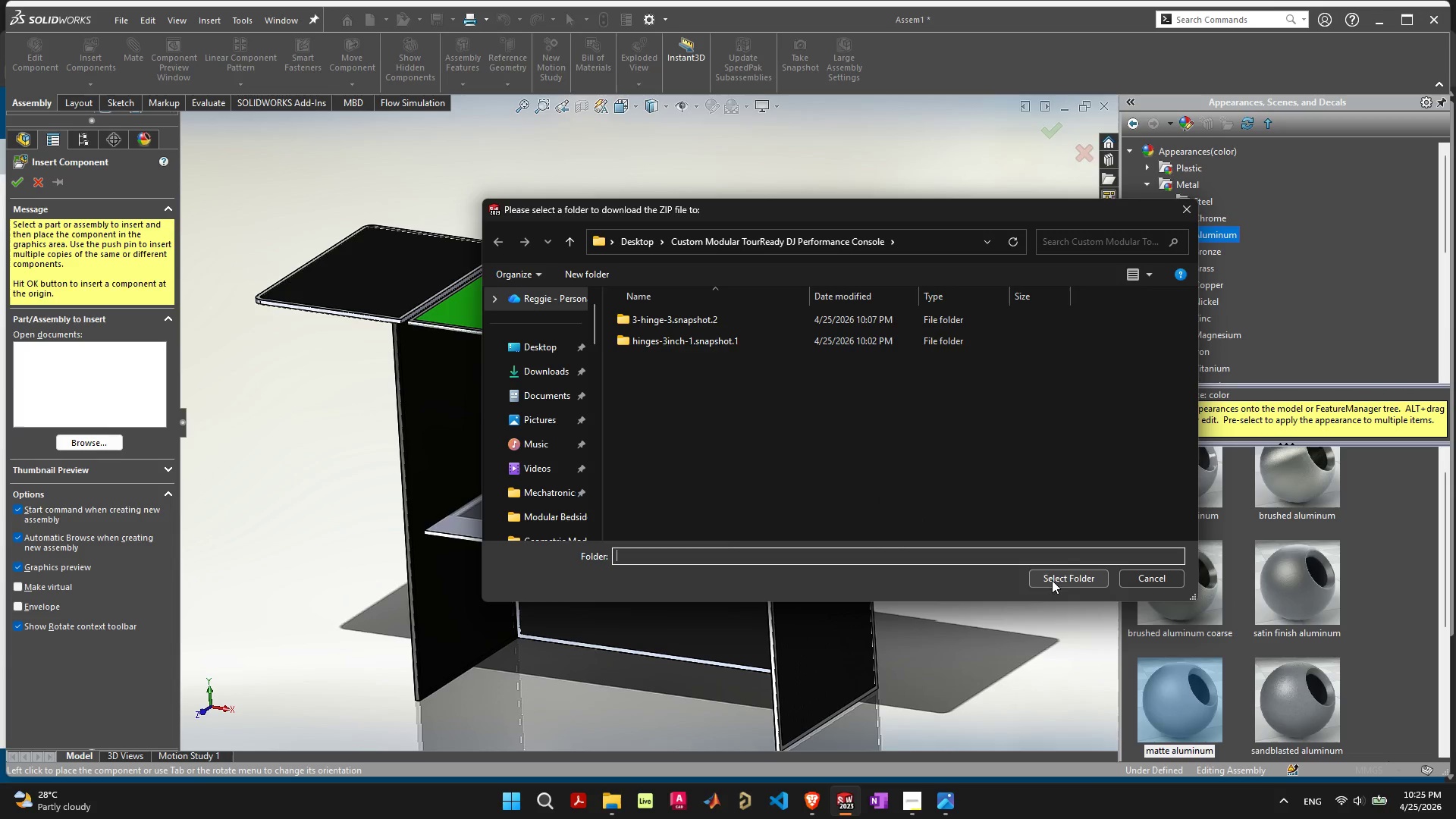 
wait(9.19)
 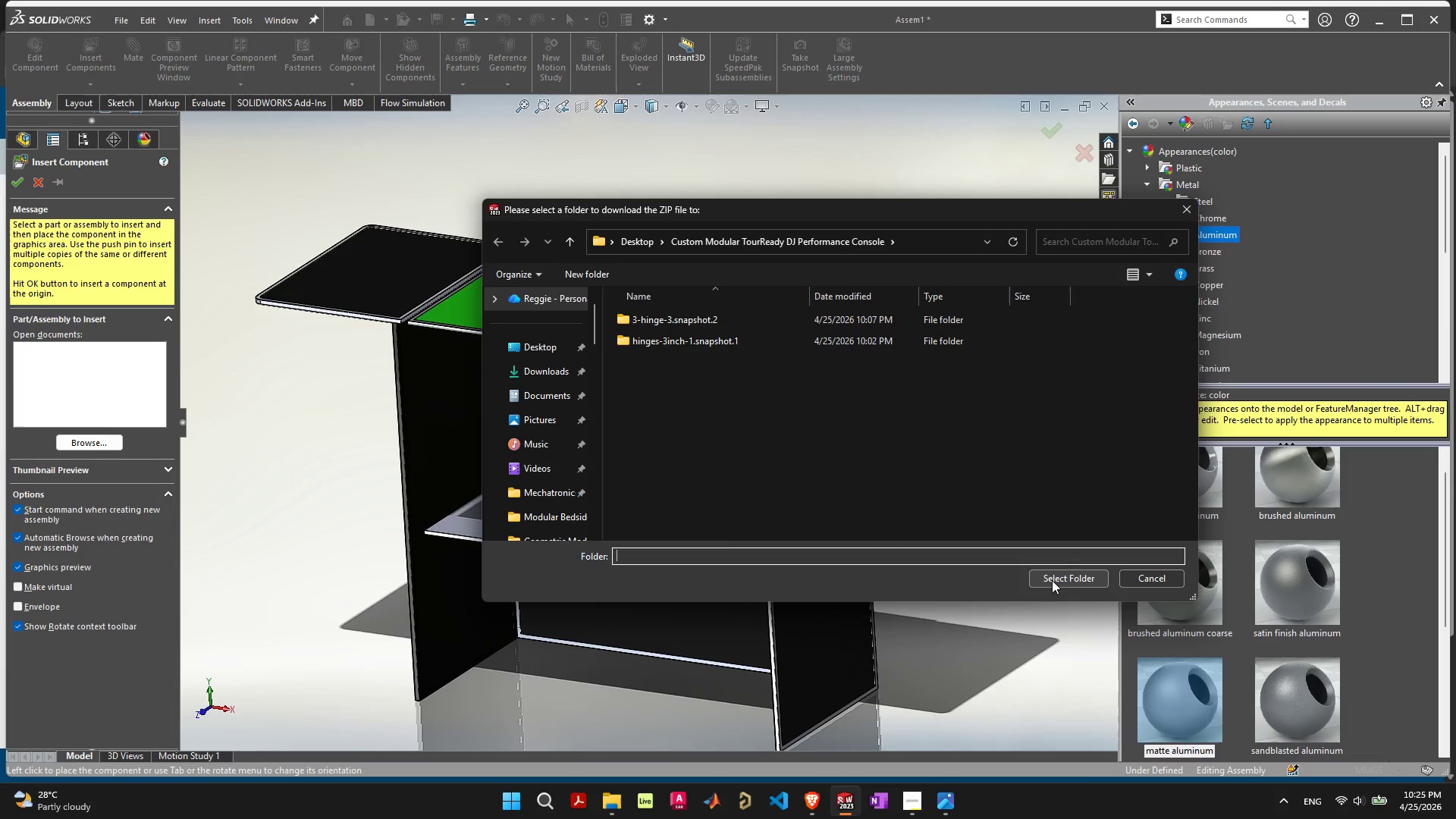 
left_click([642, 243])
 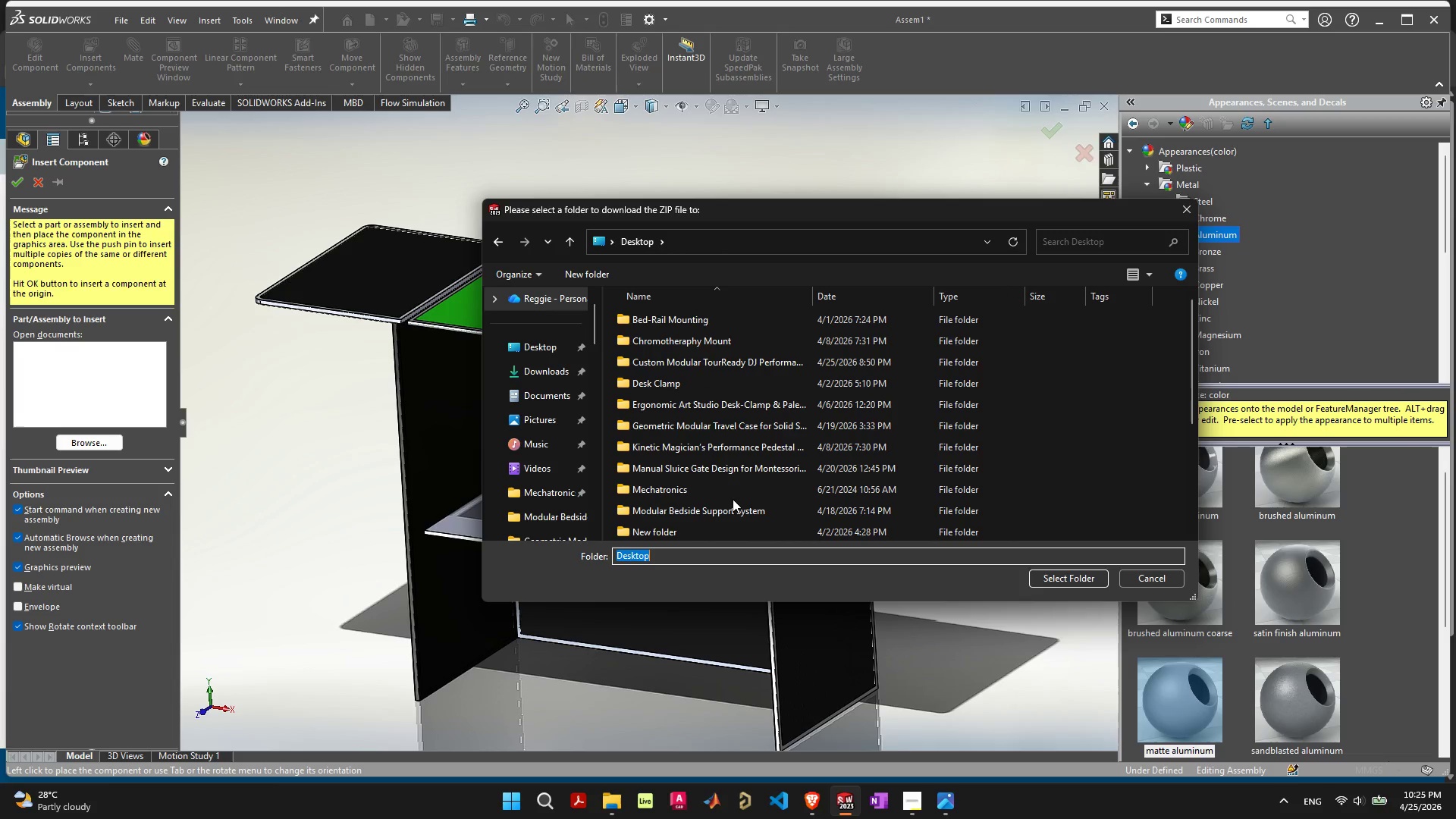 
scroll: coordinate [739, 502], scroll_direction: down, amount: 1.0
 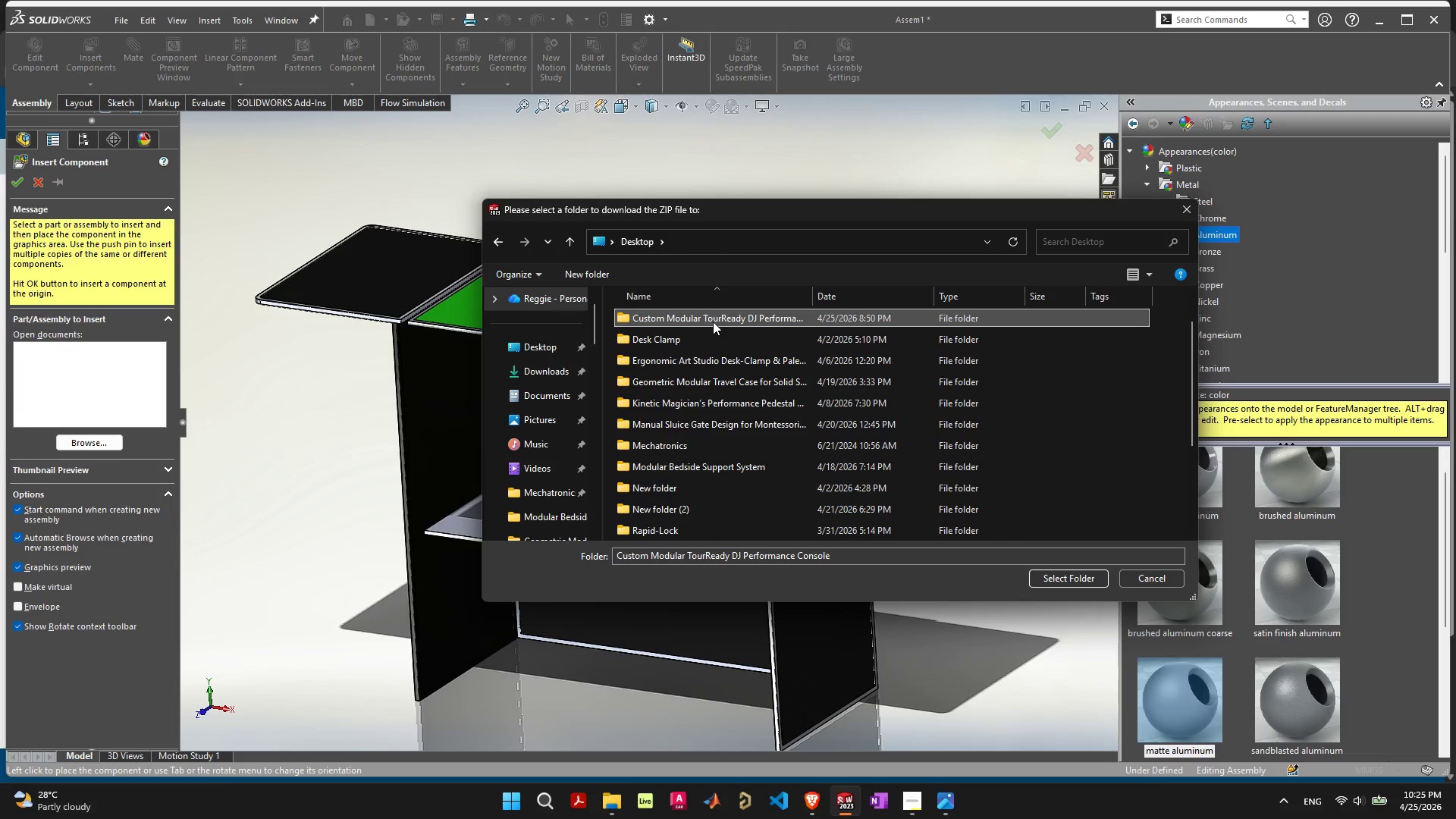 
left_click([1060, 582])
 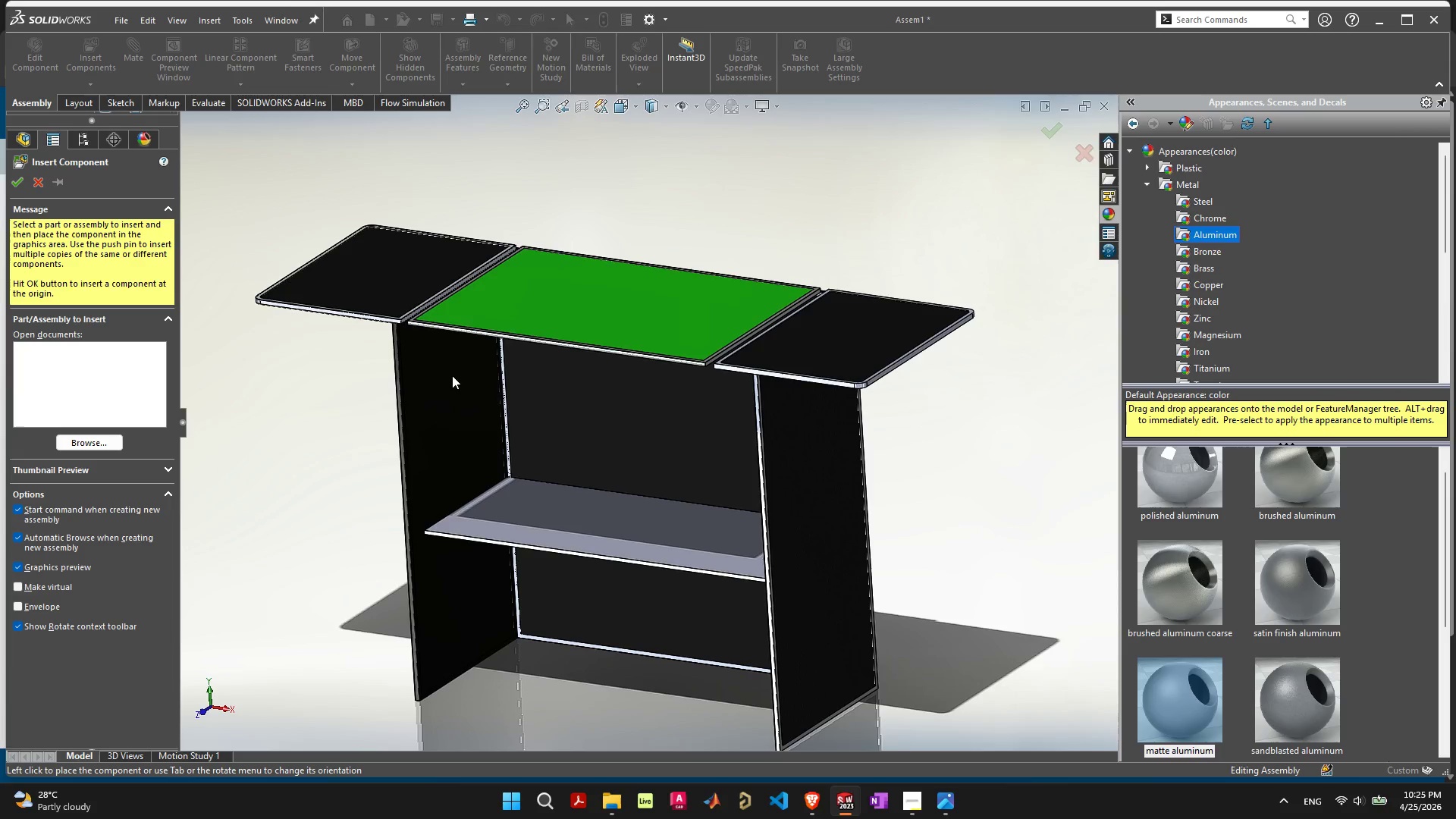 
wait(9.17)
 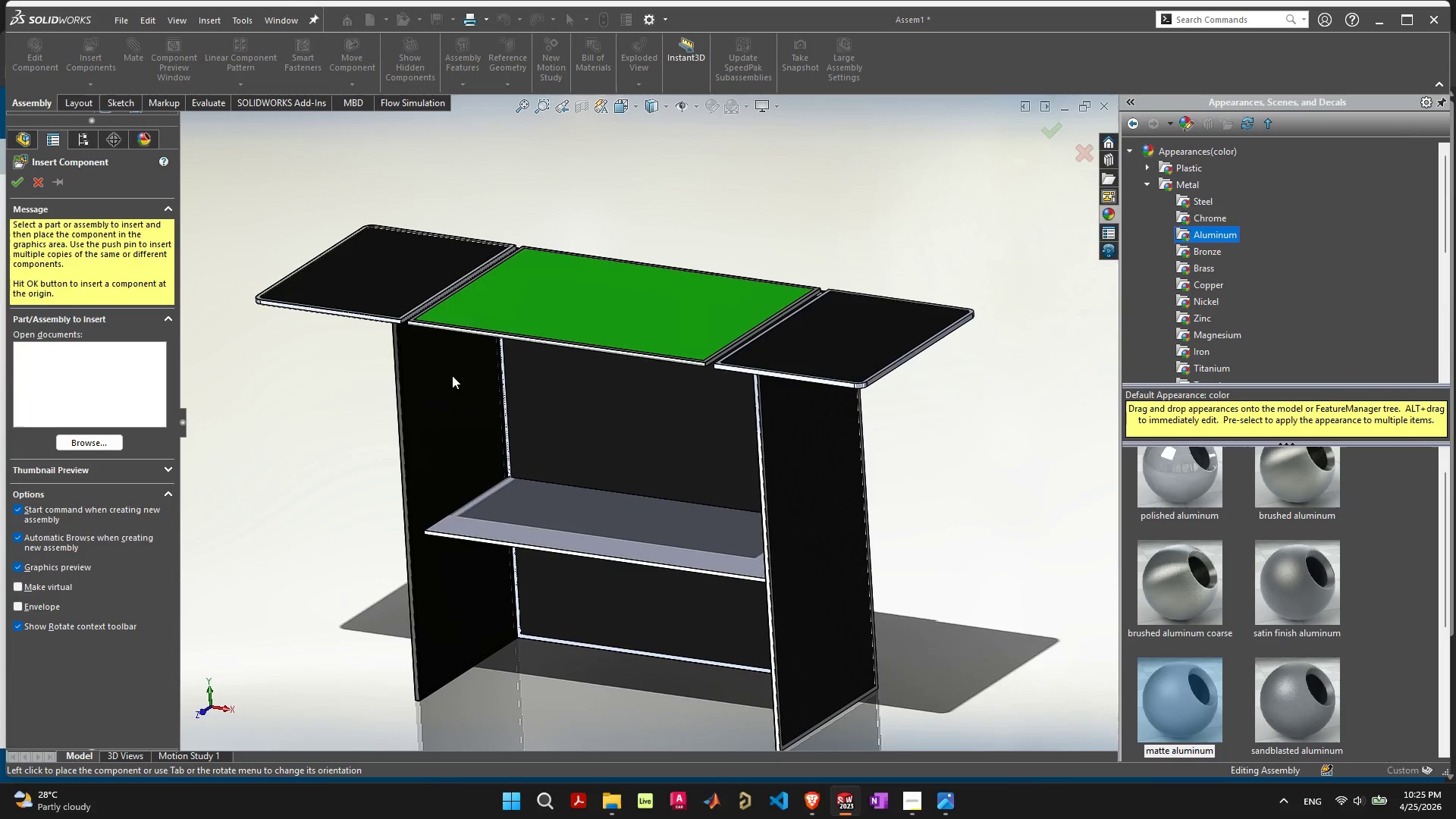 
left_click_drag(start_coordinate=[683, 470], to_coordinate=[649, 403])
 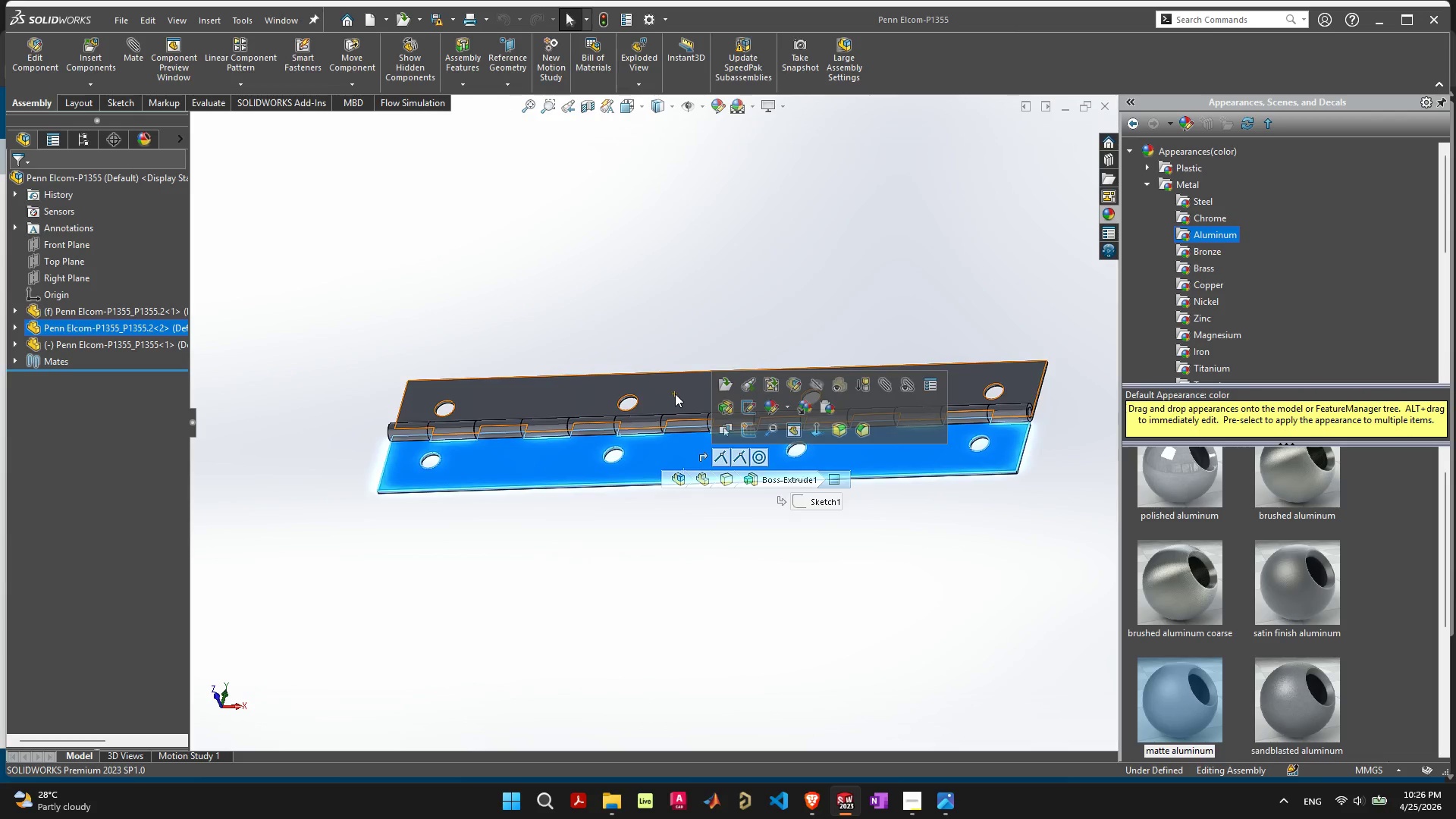 
left_click([675, 394])
 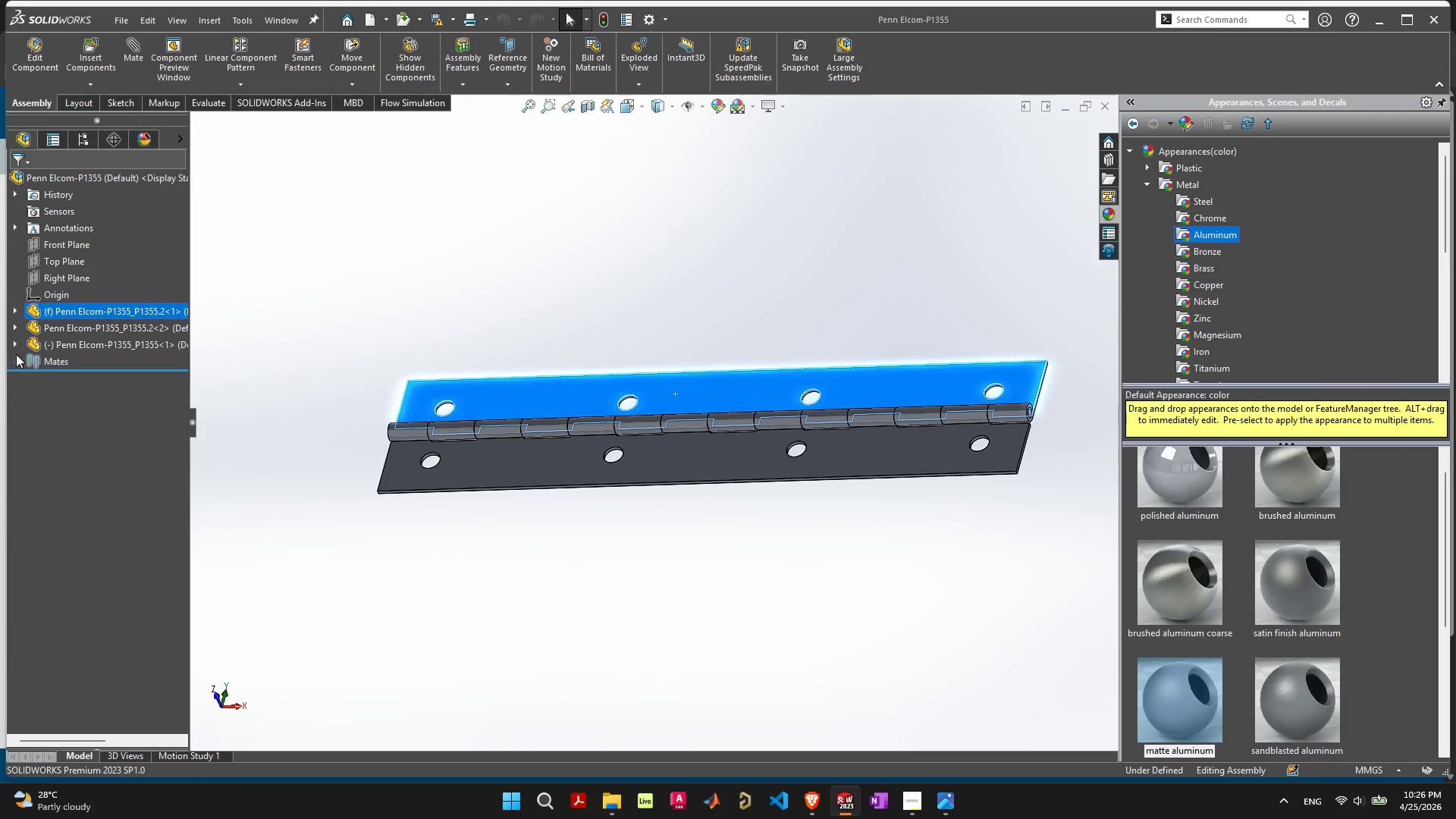 
left_click([12, 337])
 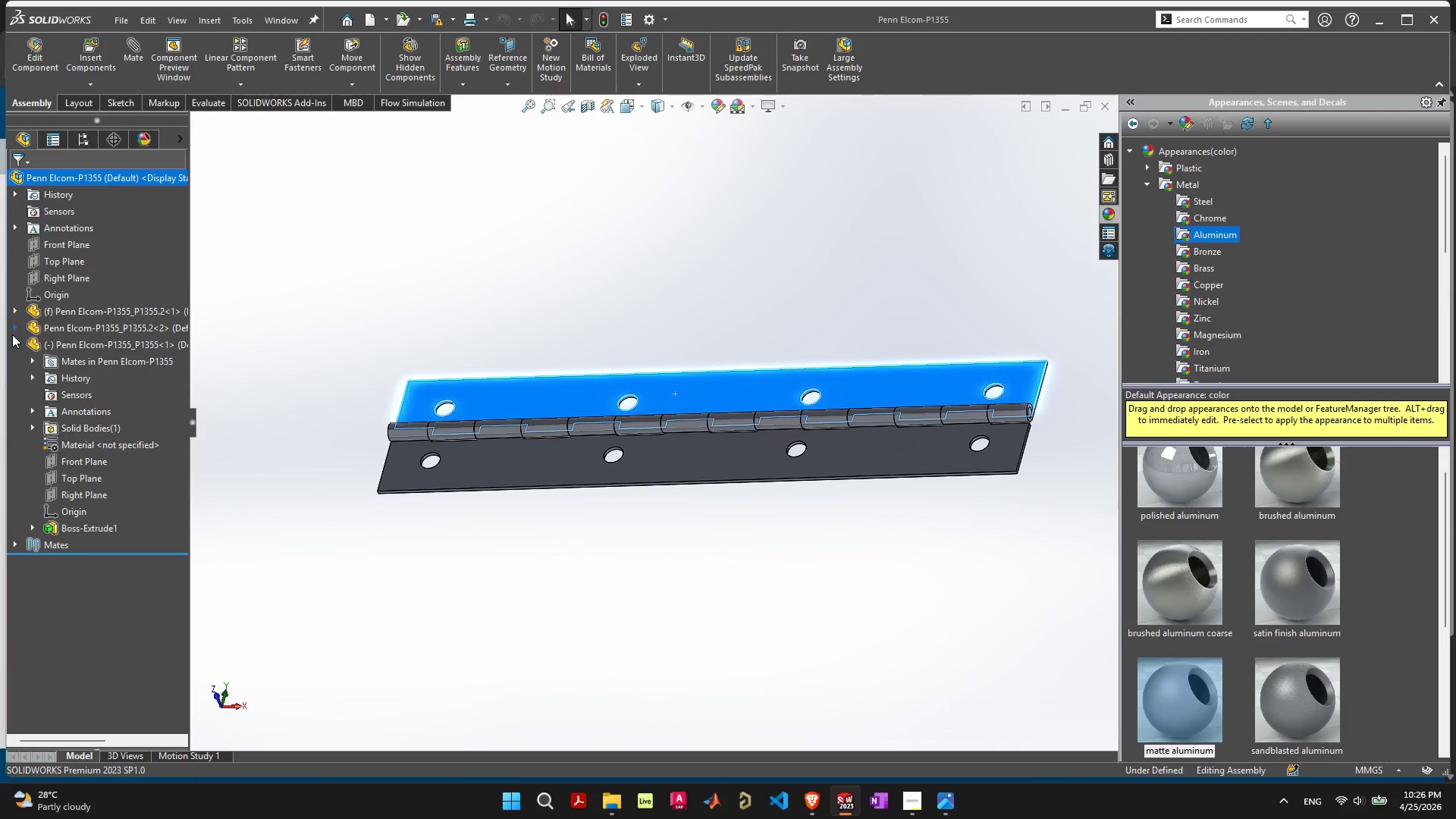 
left_click([12, 325])
 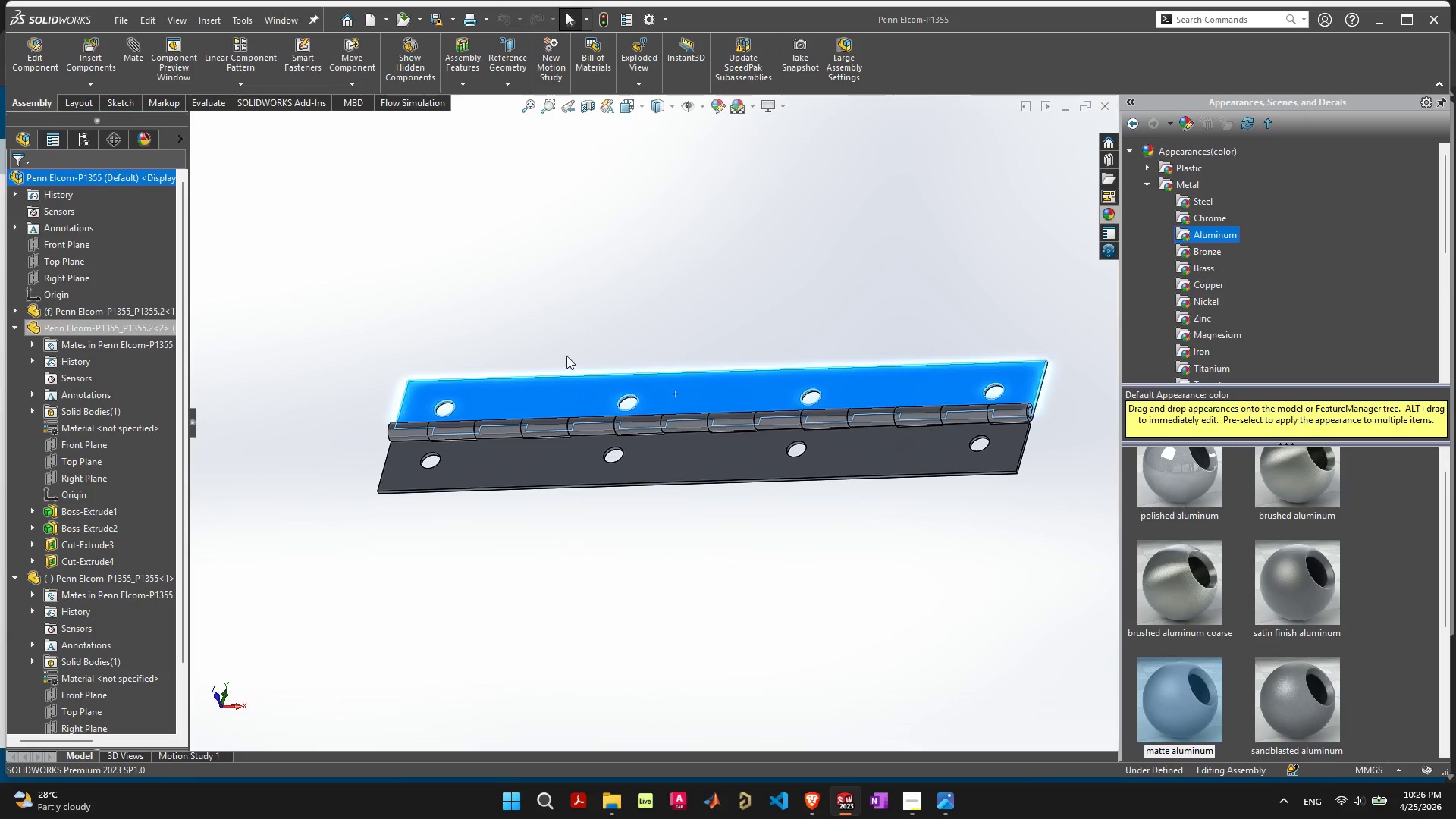 
mouse_move([609, 384])
 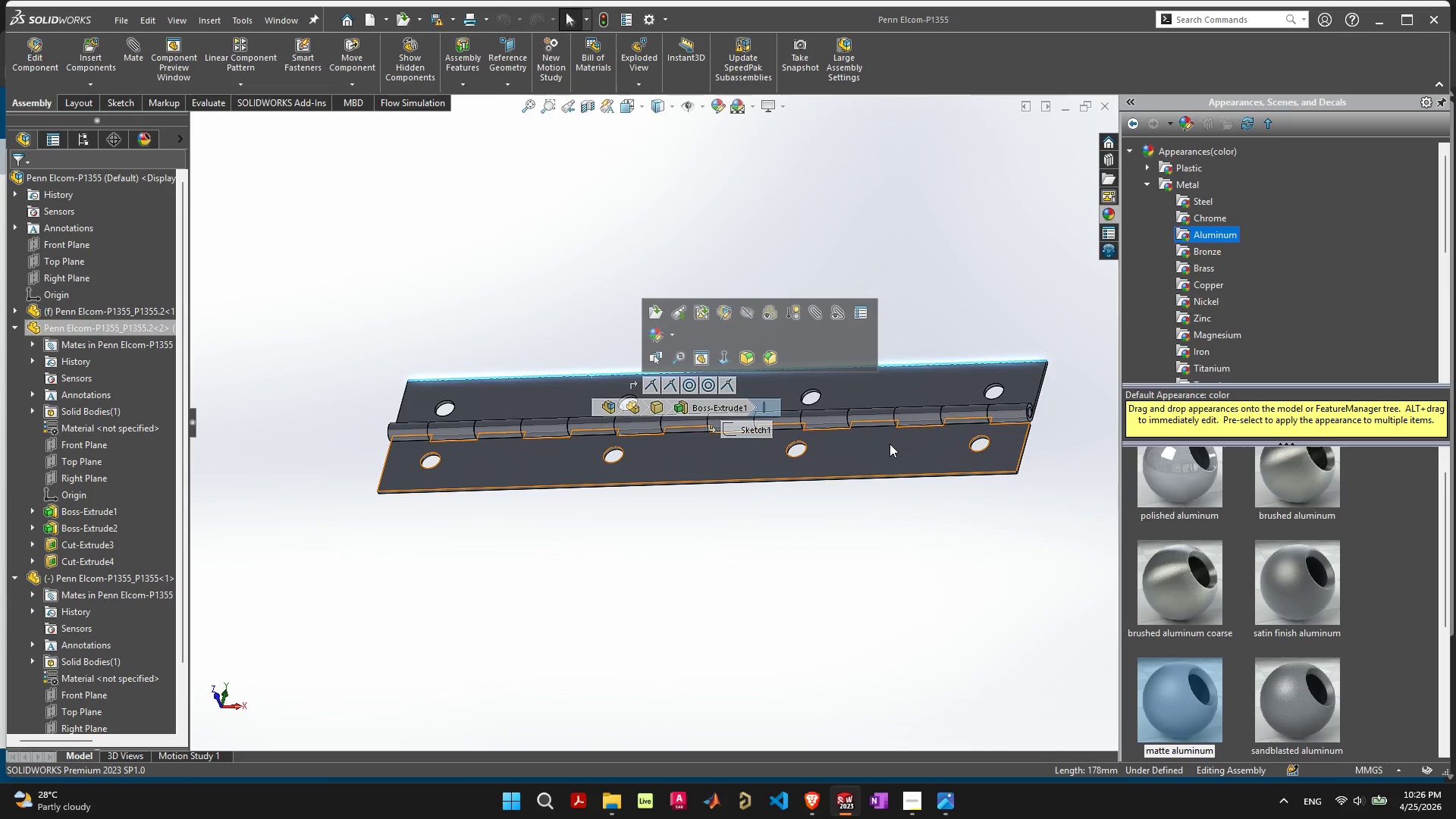 
left_click_drag(start_coordinate=[891, 447], to_coordinate=[811, 375])
 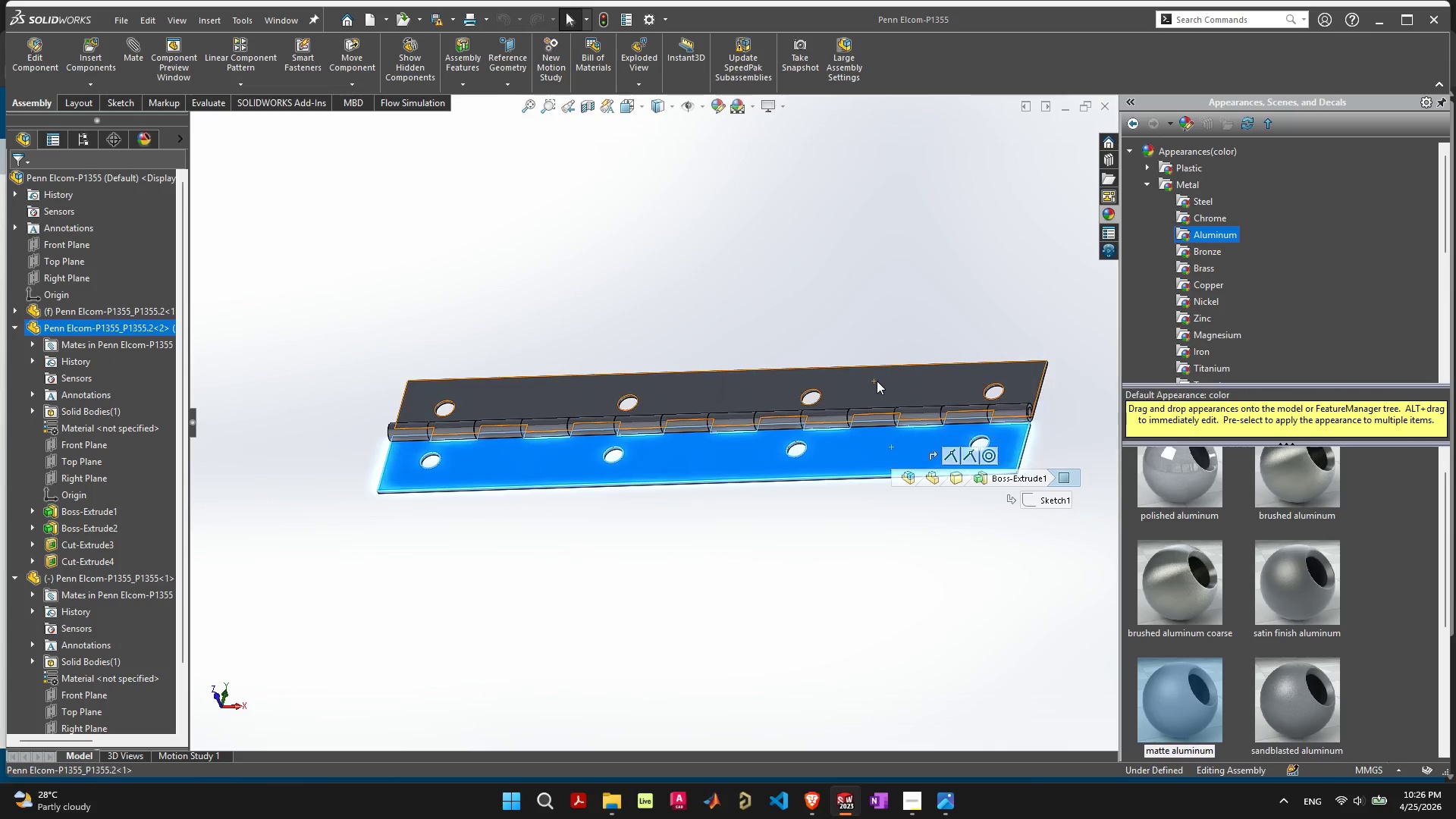 
left_click_drag(start_coordinate=[877, 381], to_coordinate=[764, 391])
 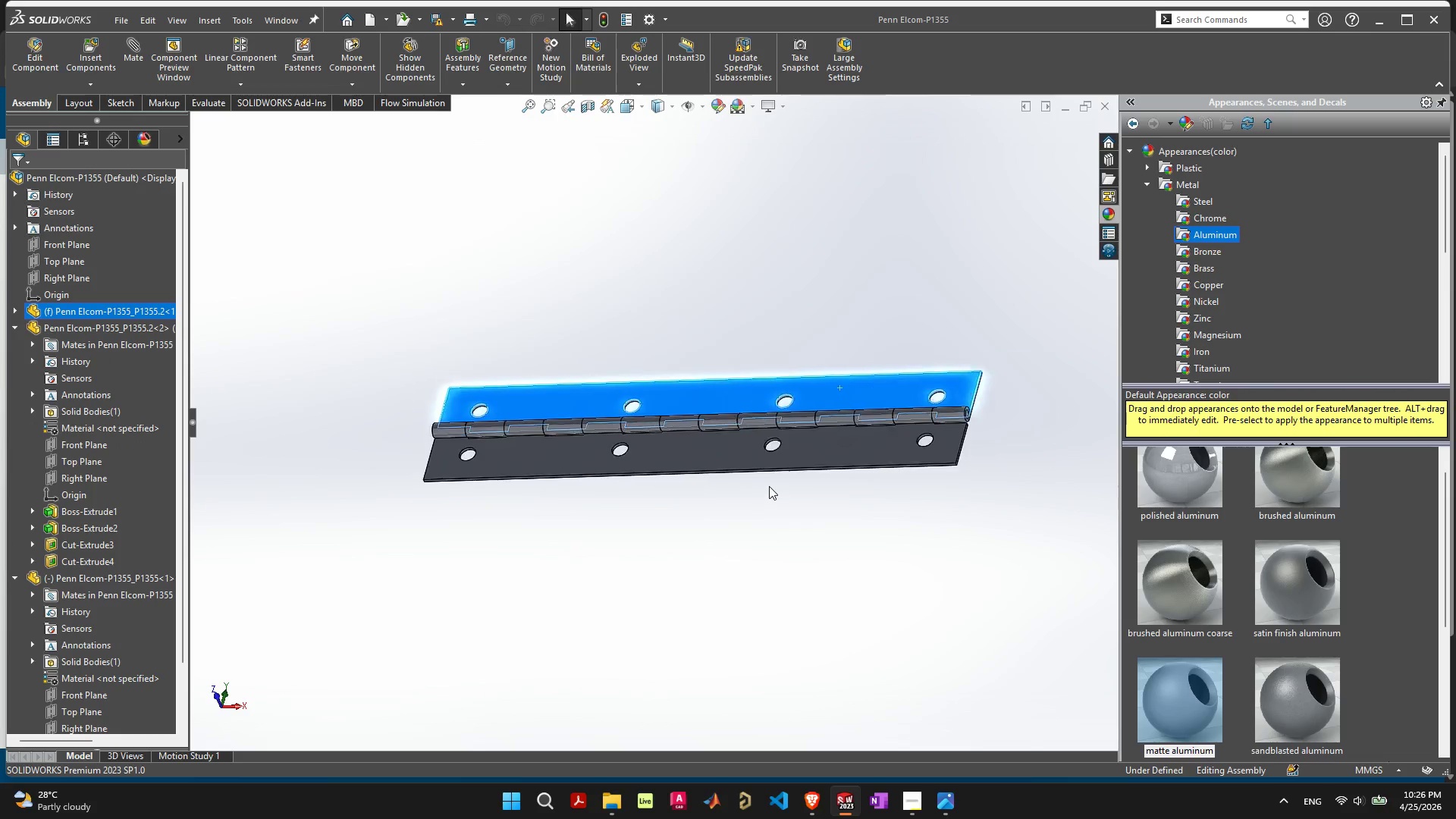 
scroll: coordinate [769, 486], scroll_direction: down, amount: 2.0
 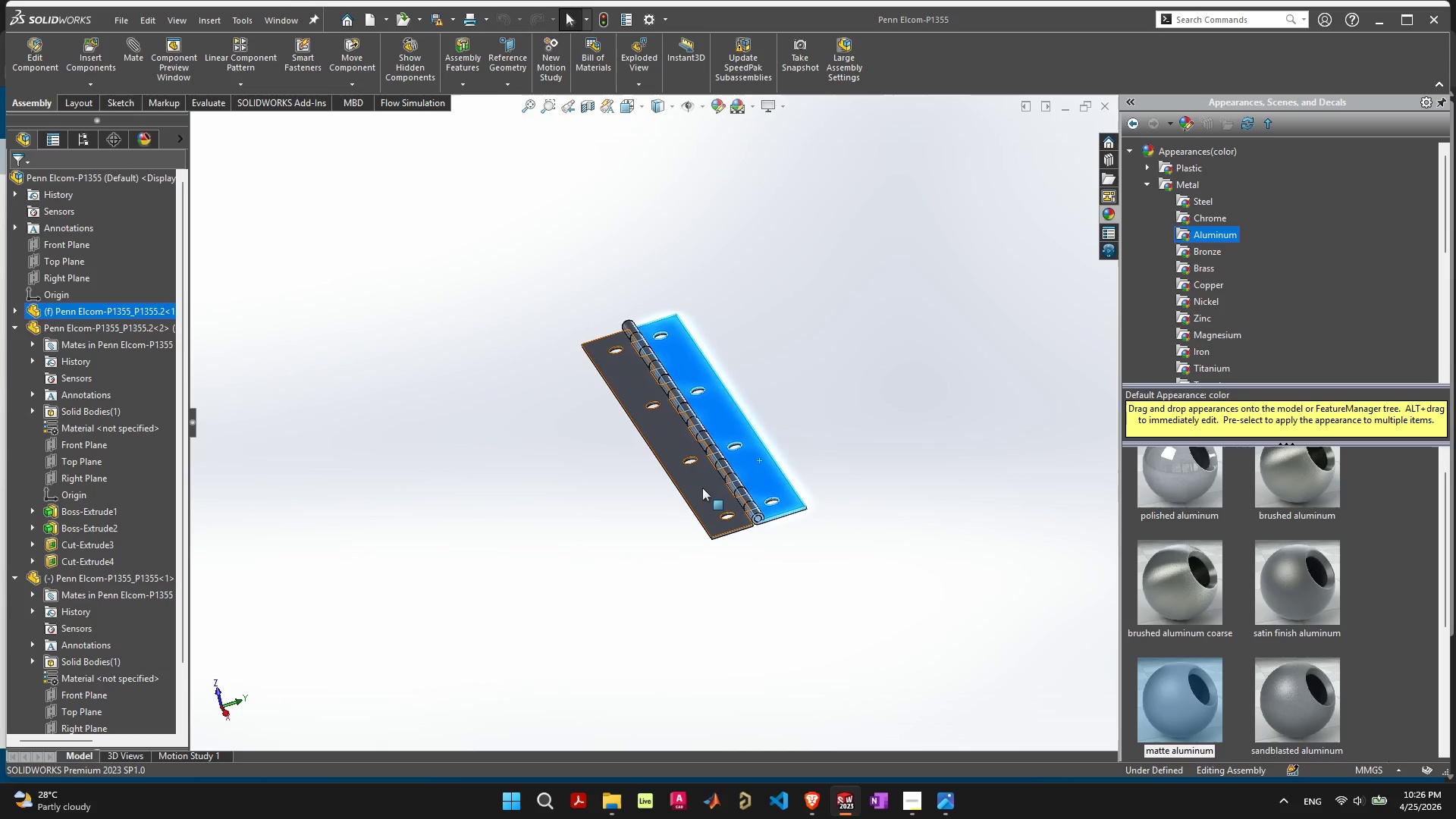 
left_click_drag(start_coordinate=[760, 475], to_coordinate=[678, 457])
 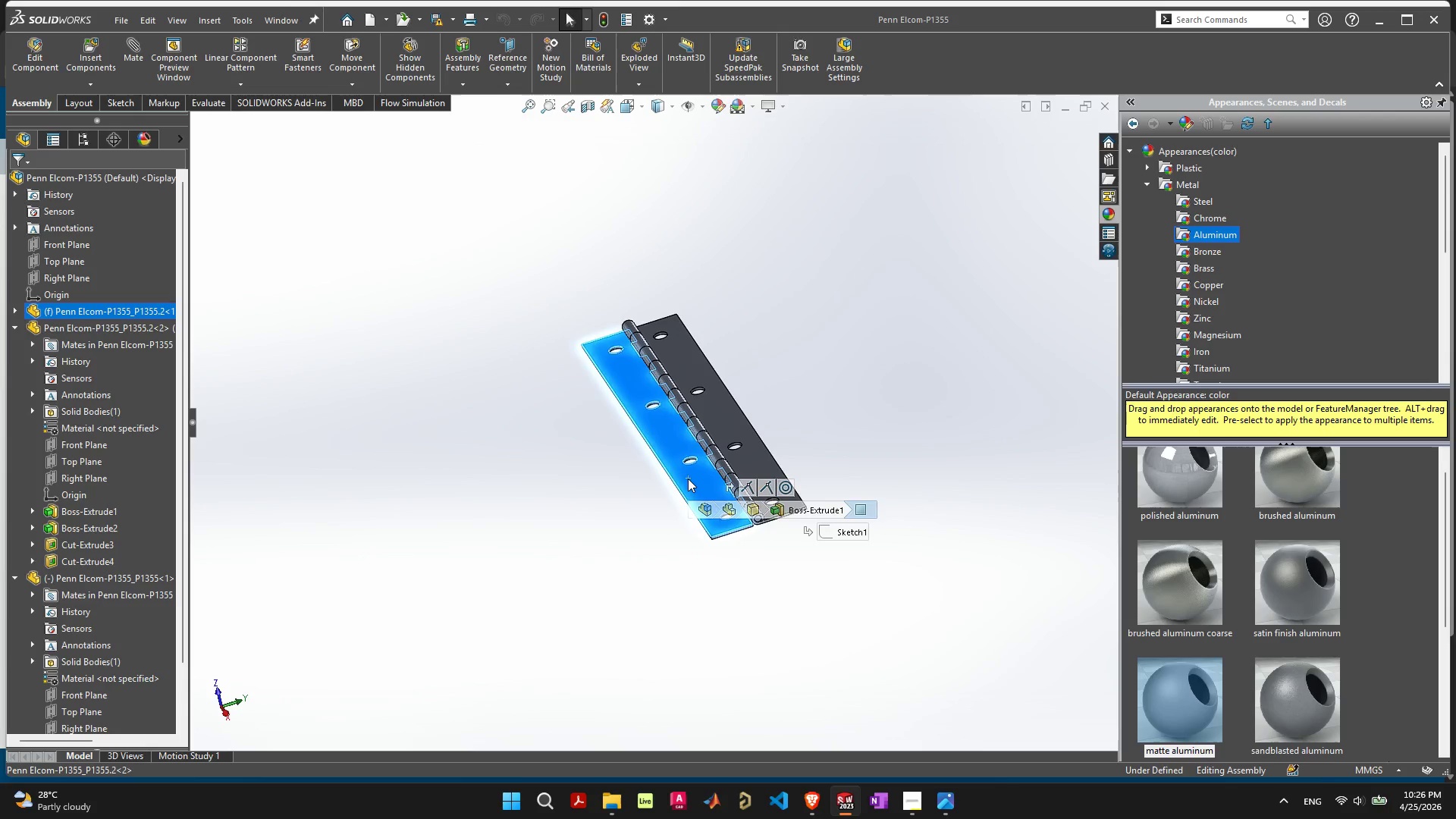 
left_click_drag(start_coordinate=[688, 479], to_coordinate=[682, 446])
 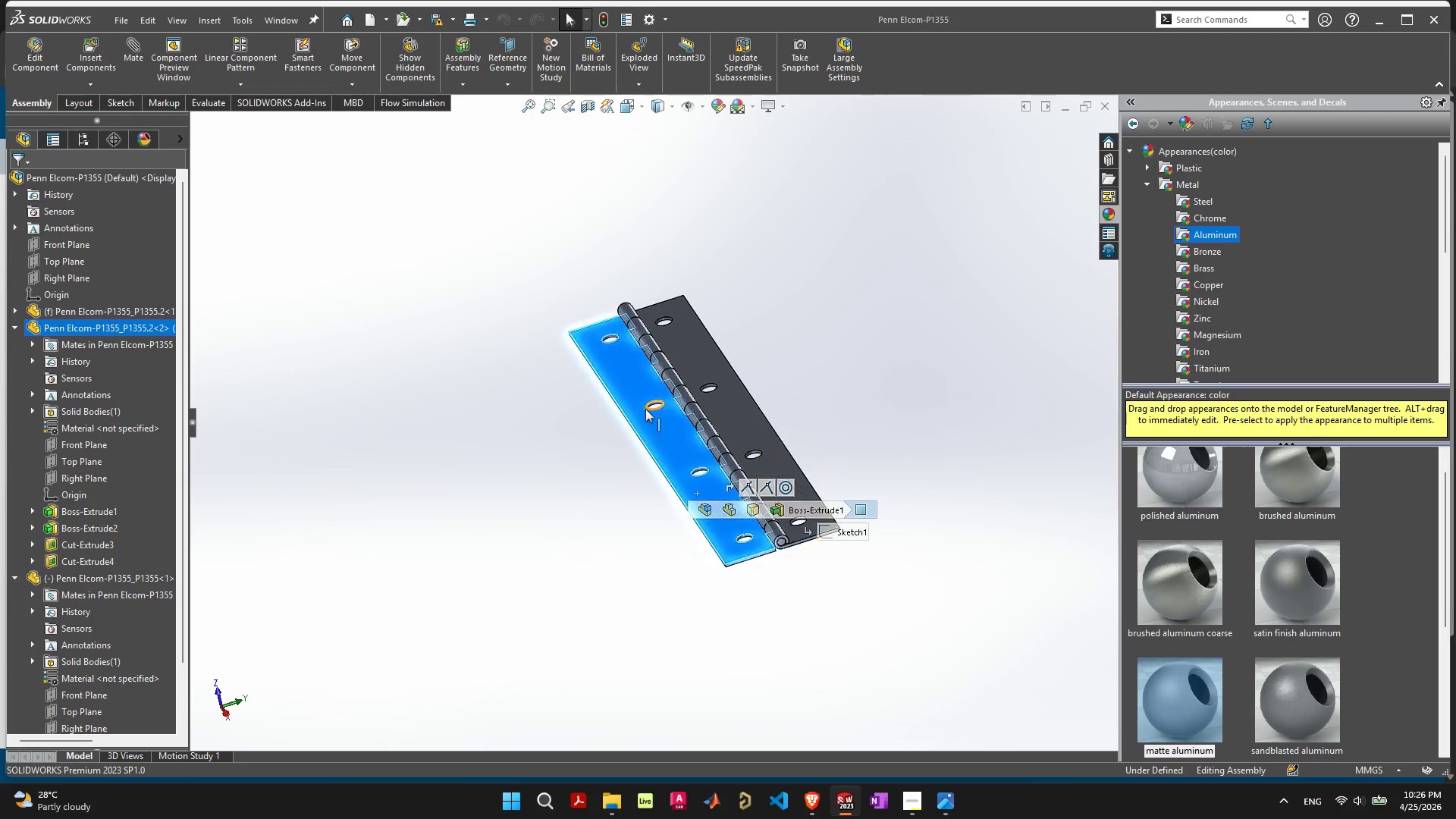 
scroll: coordinate [646, 409], scroll_direction: up, amount: 4.0
 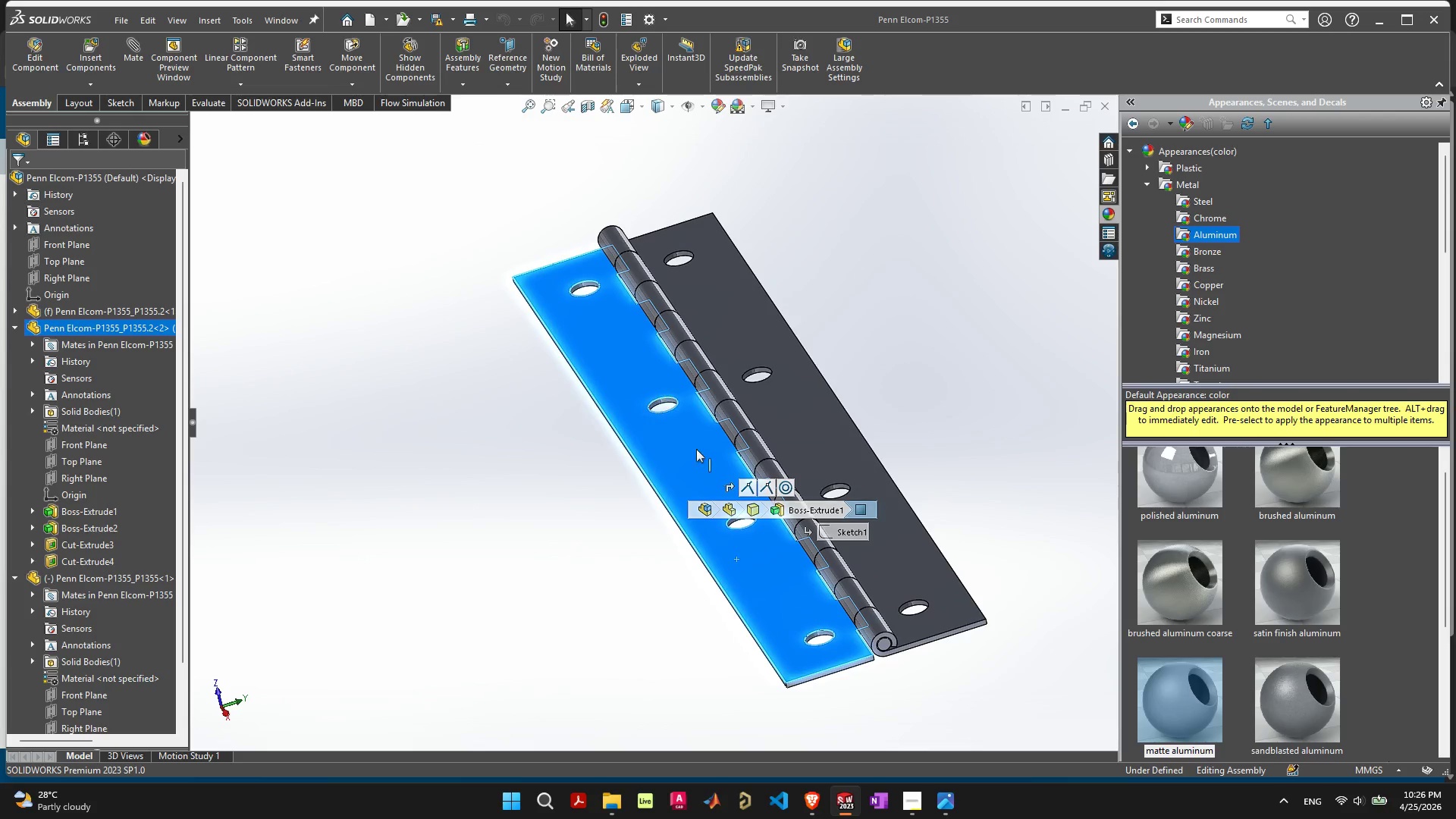 
left_click([688, 440])
 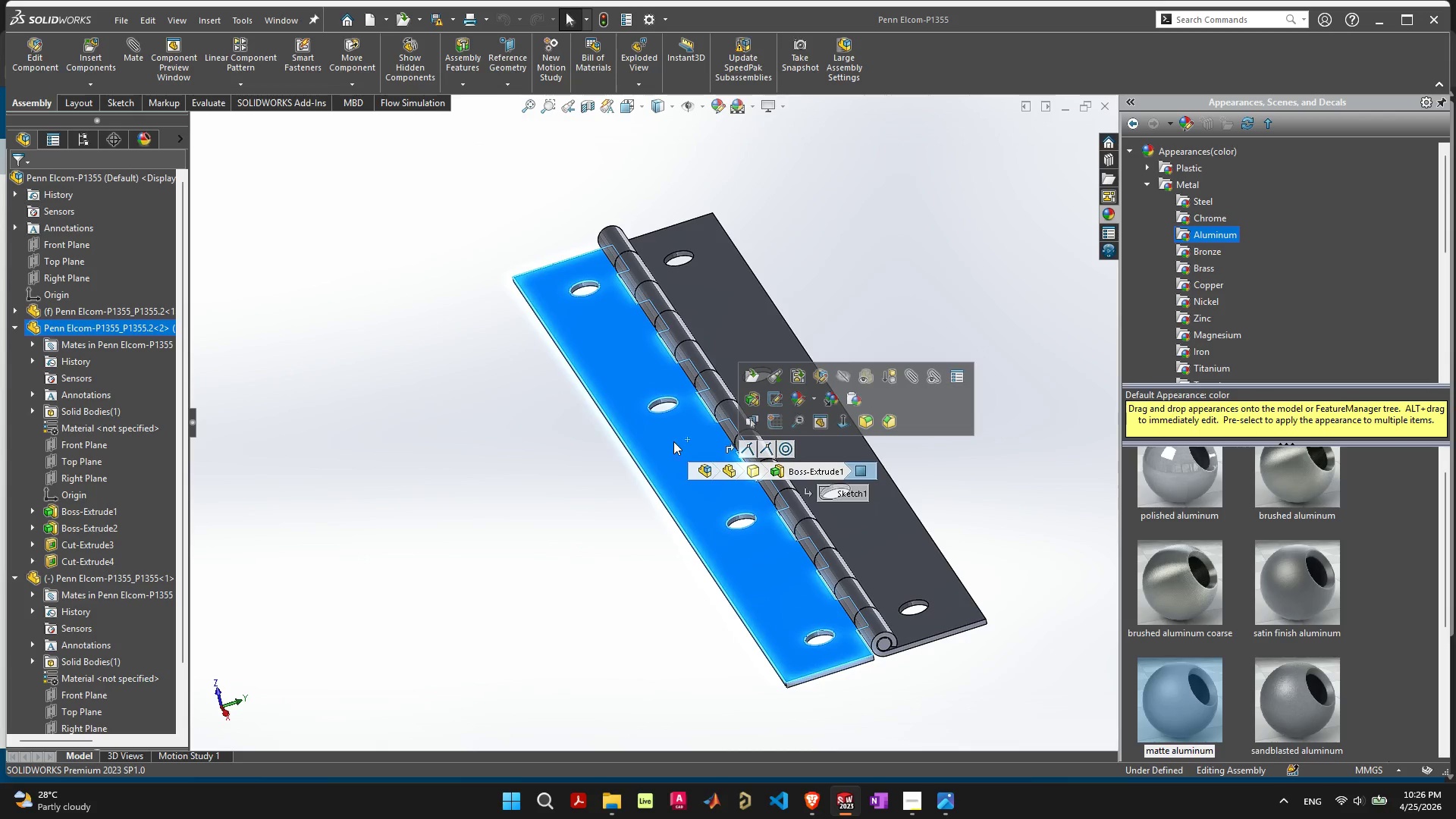 
left_click([380, 411])
 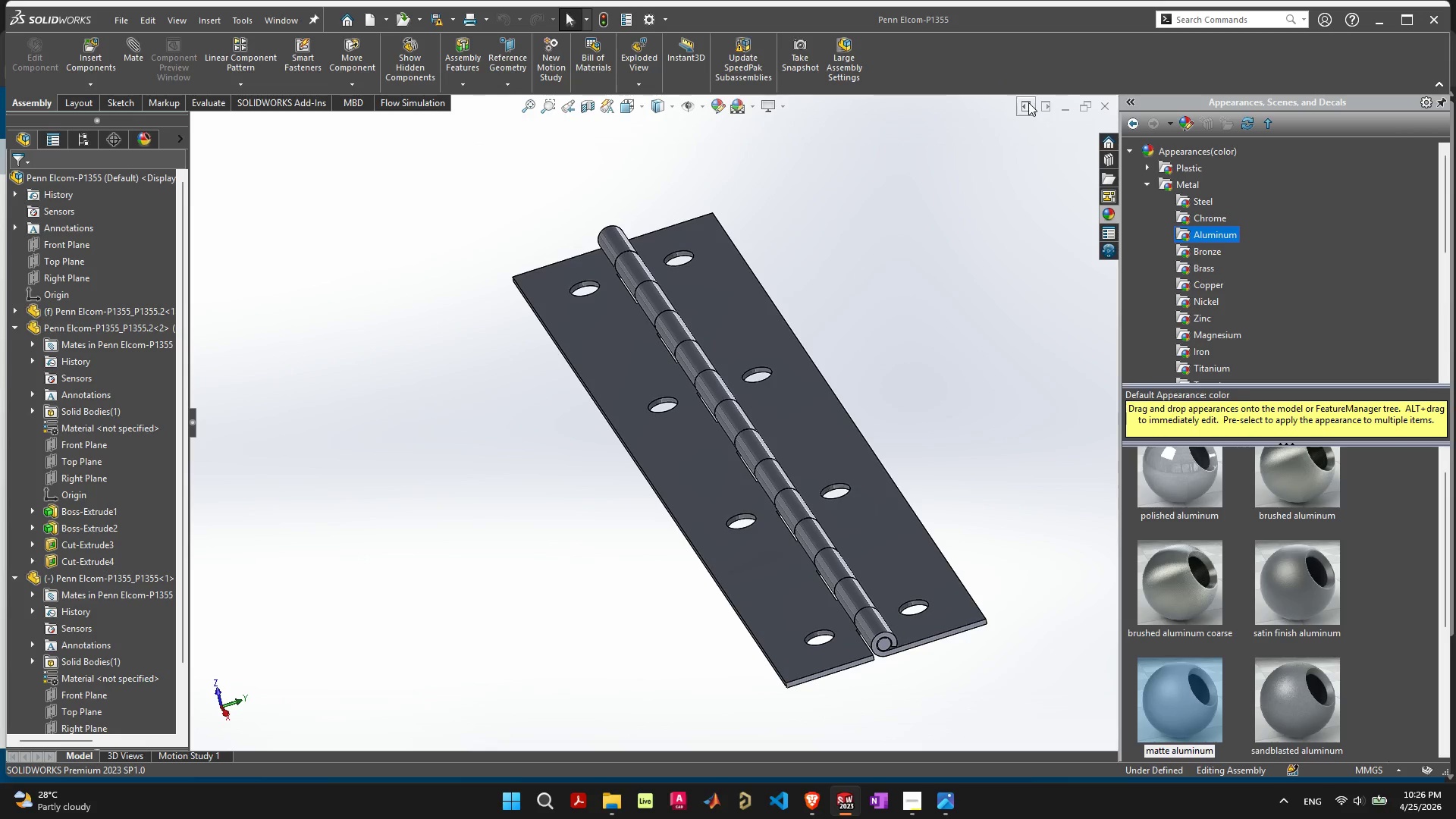 
left_click([1045, 107])
 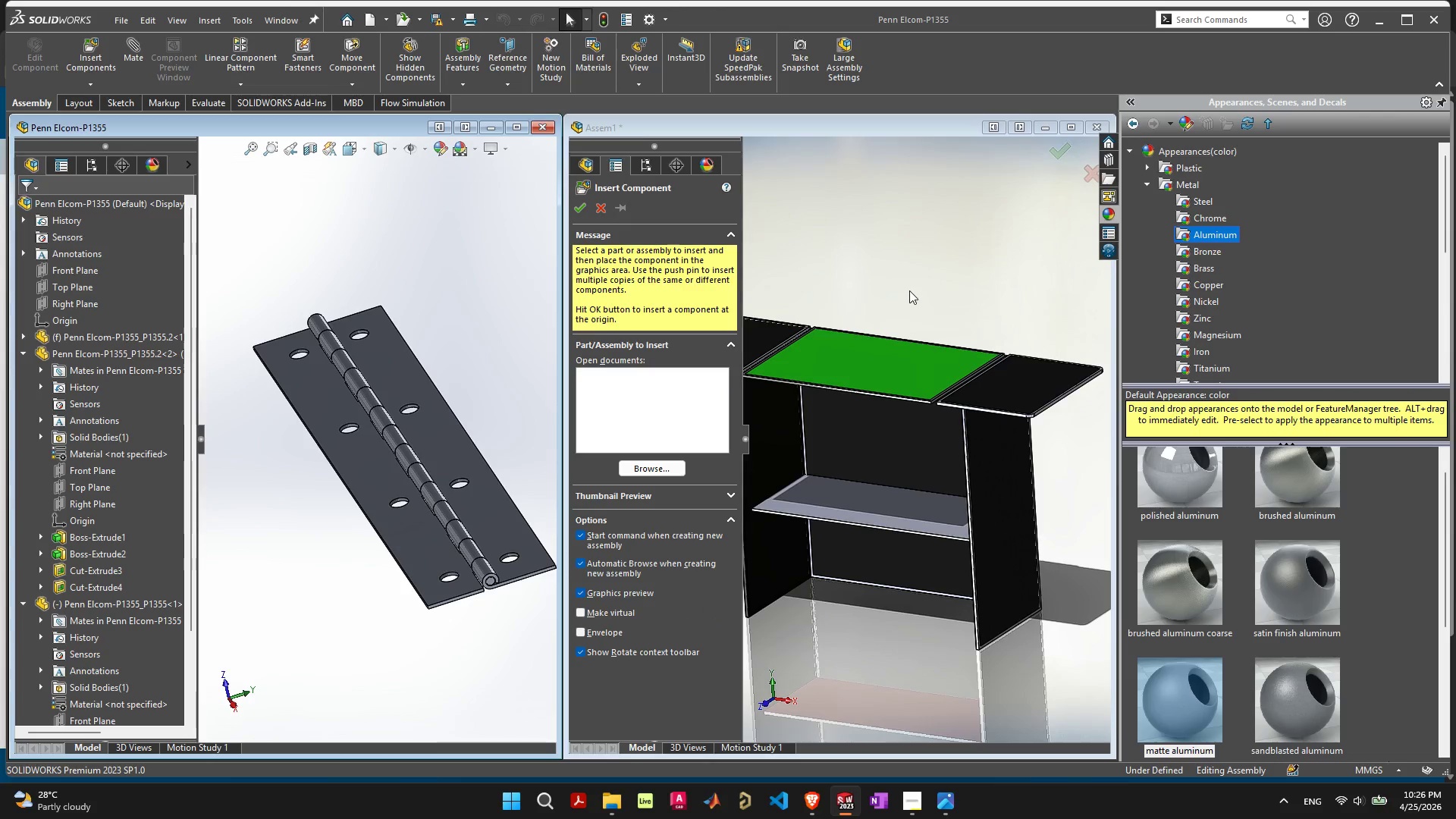 
wait(5.09)
 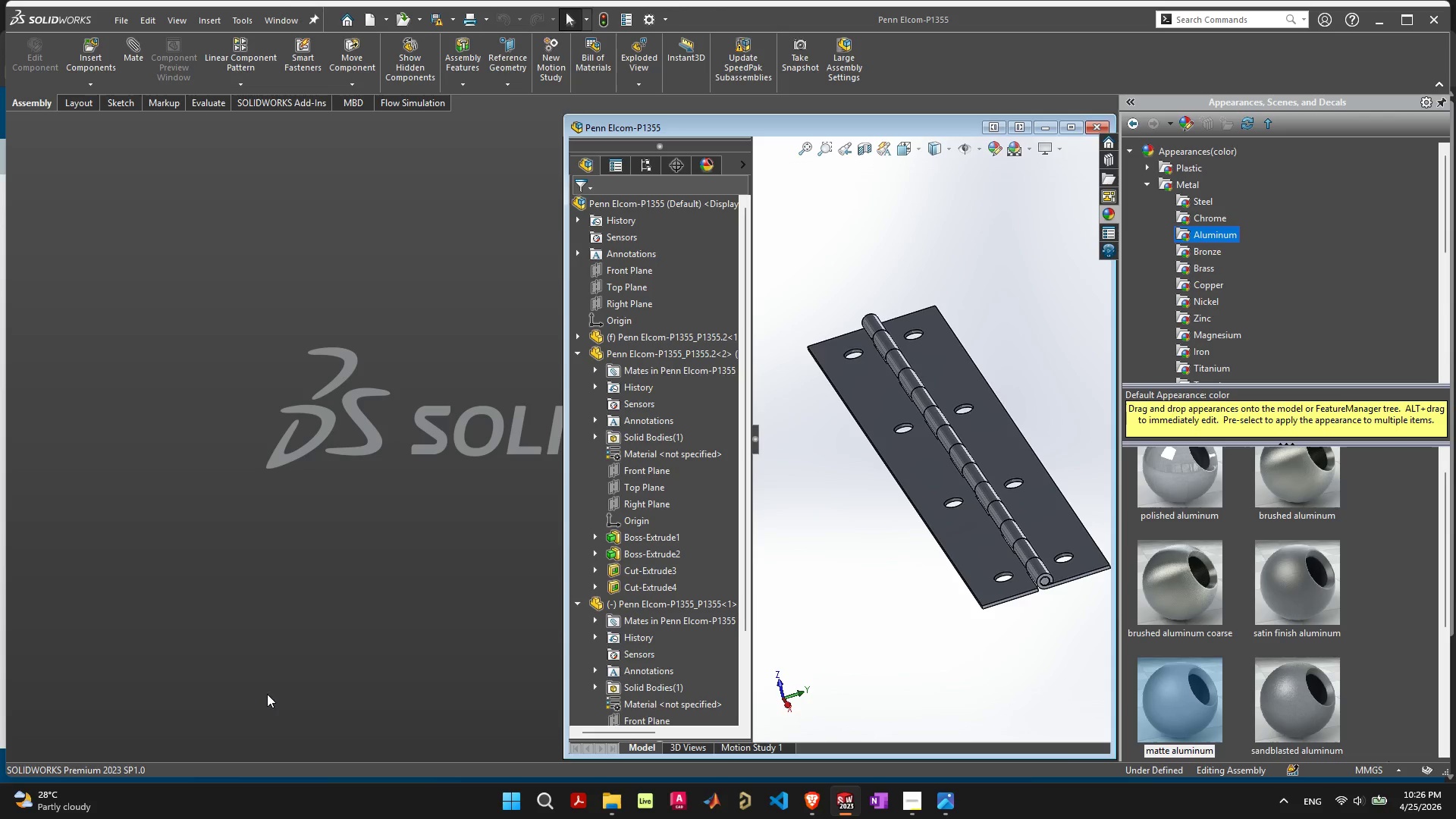 
left_click([641, 412])
 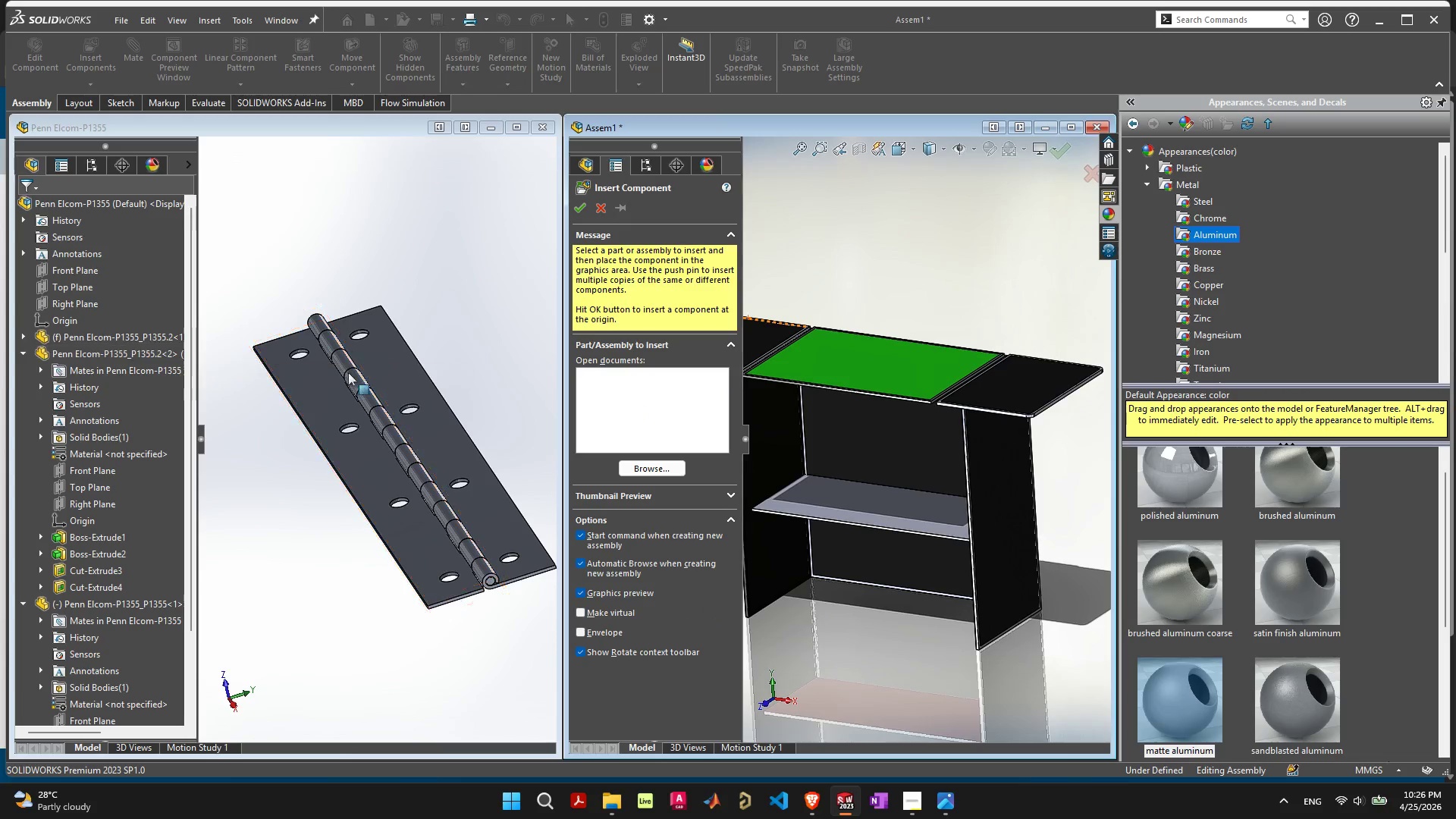 
left_click([654, 469])
 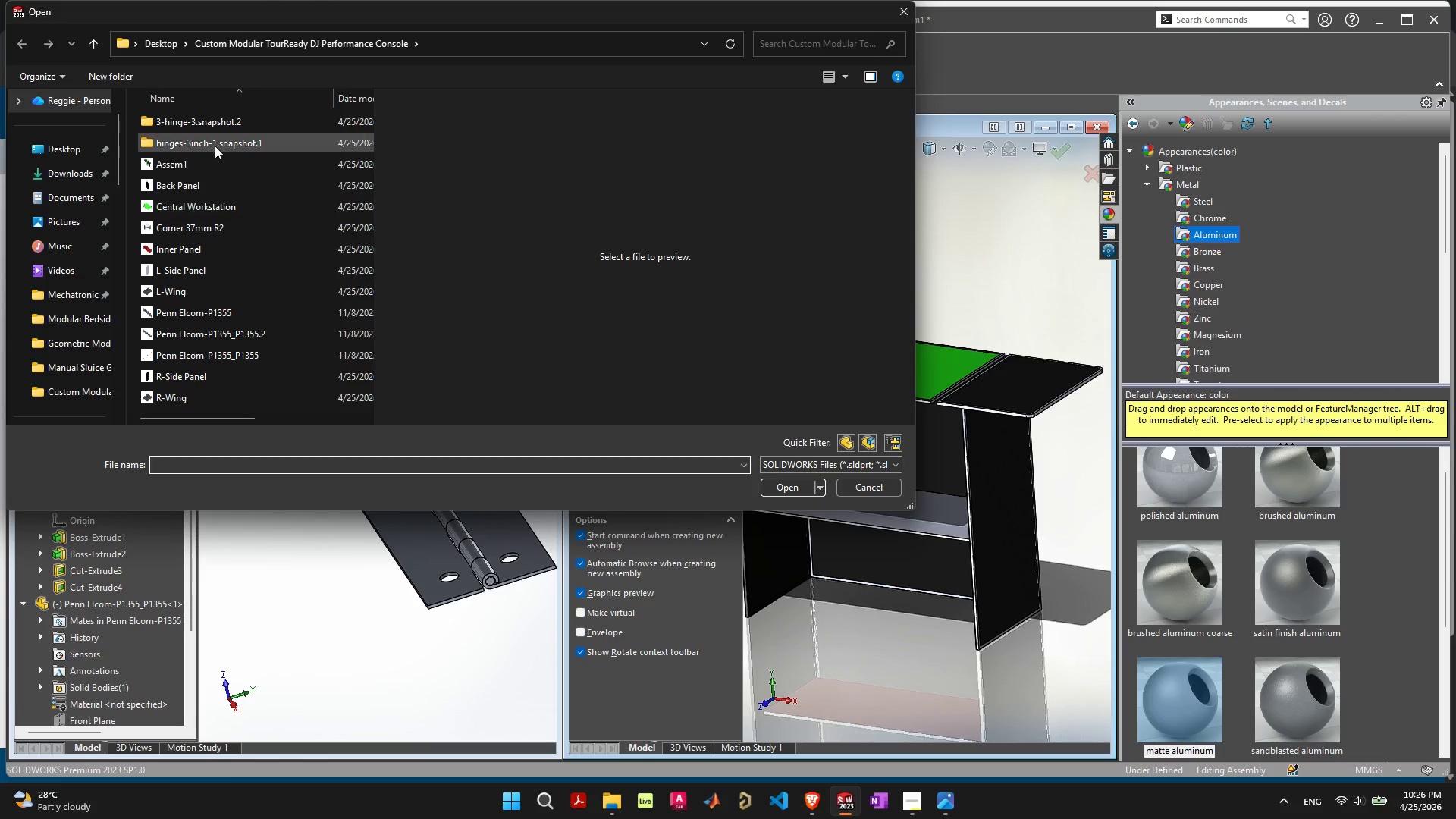 
scroll: coordinate [231, 310], scroll_direction: up, amount: 2.0
 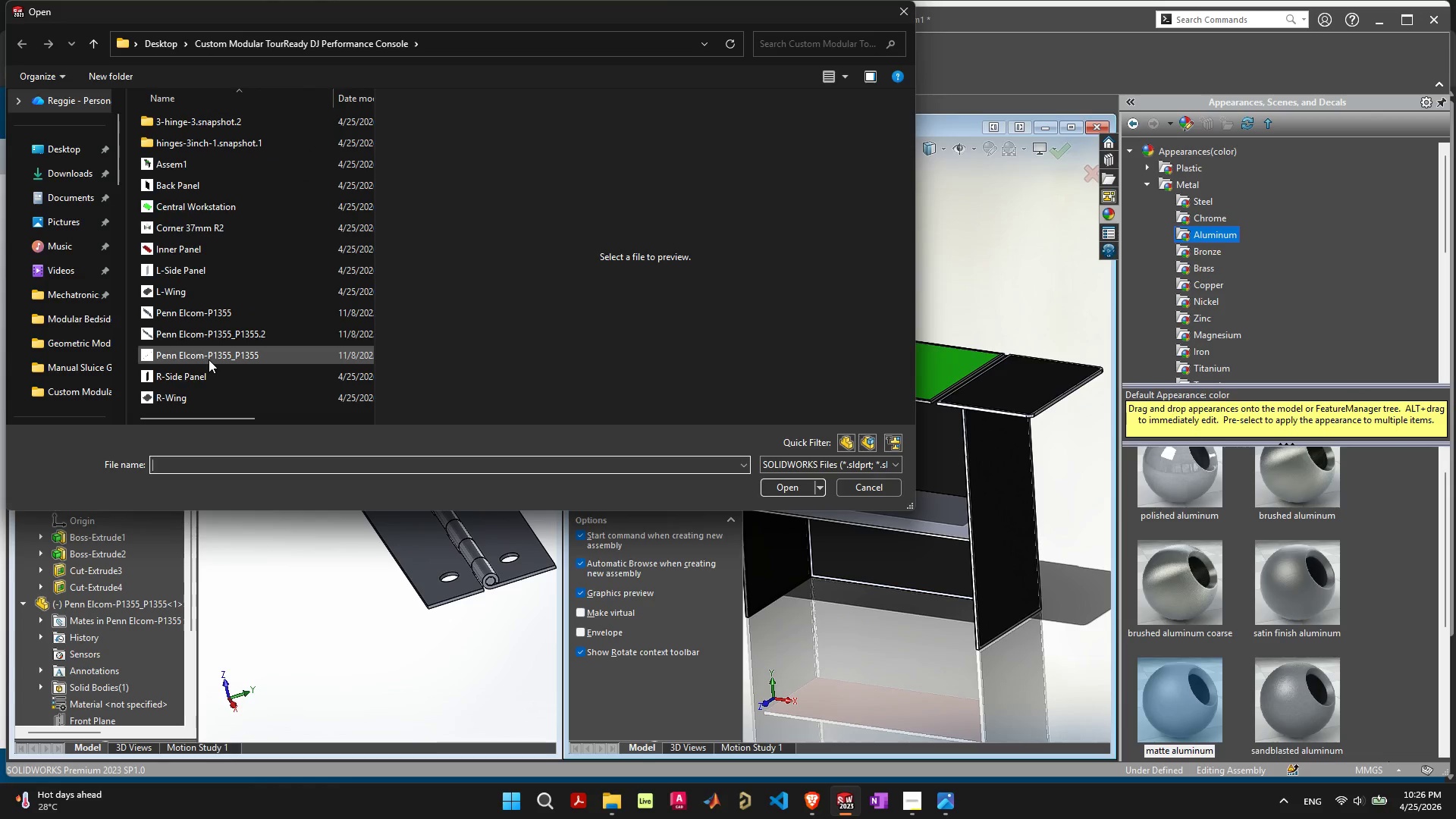 
left_click([209, 359])
 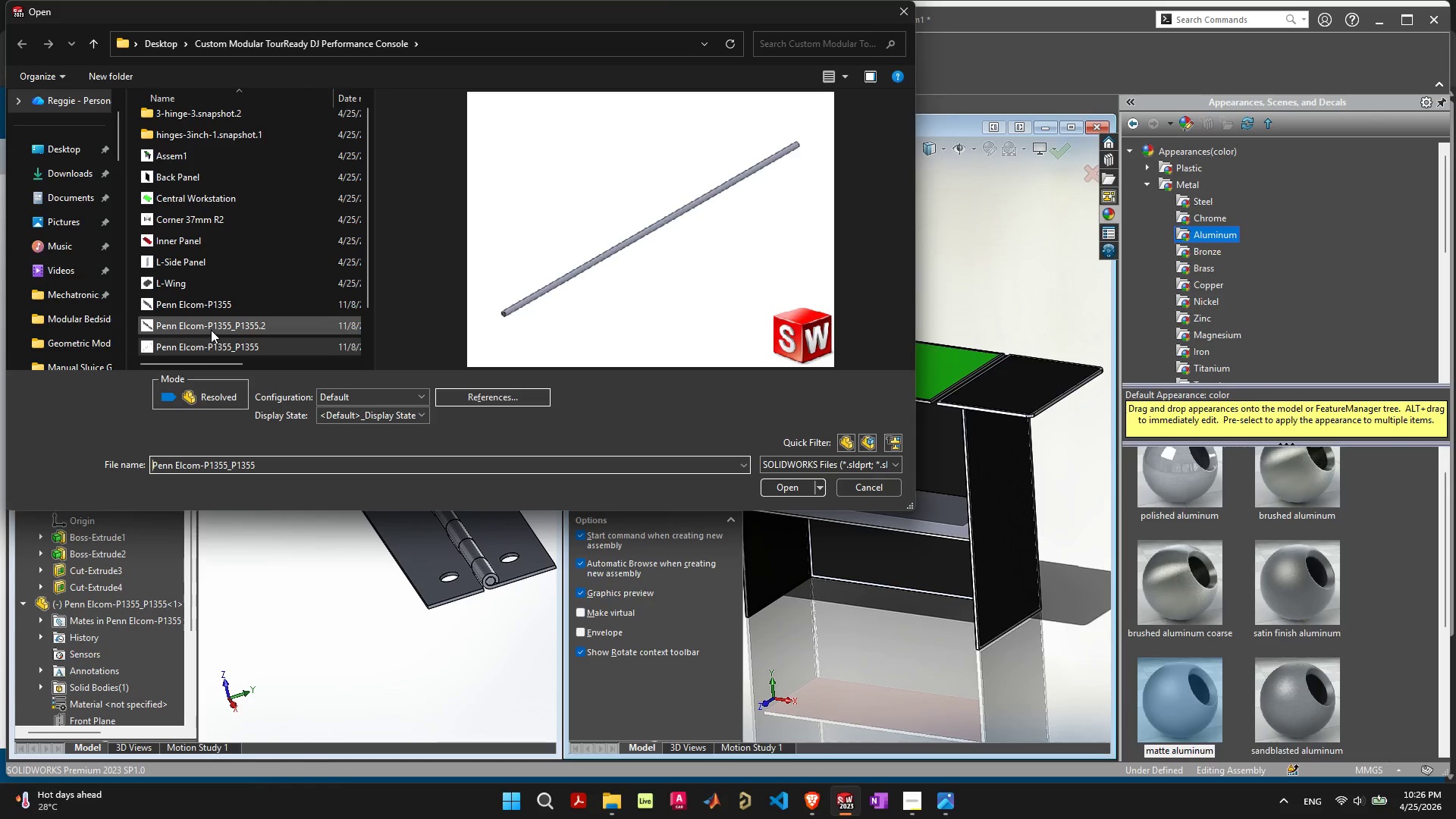 
left_click([211, 328])
 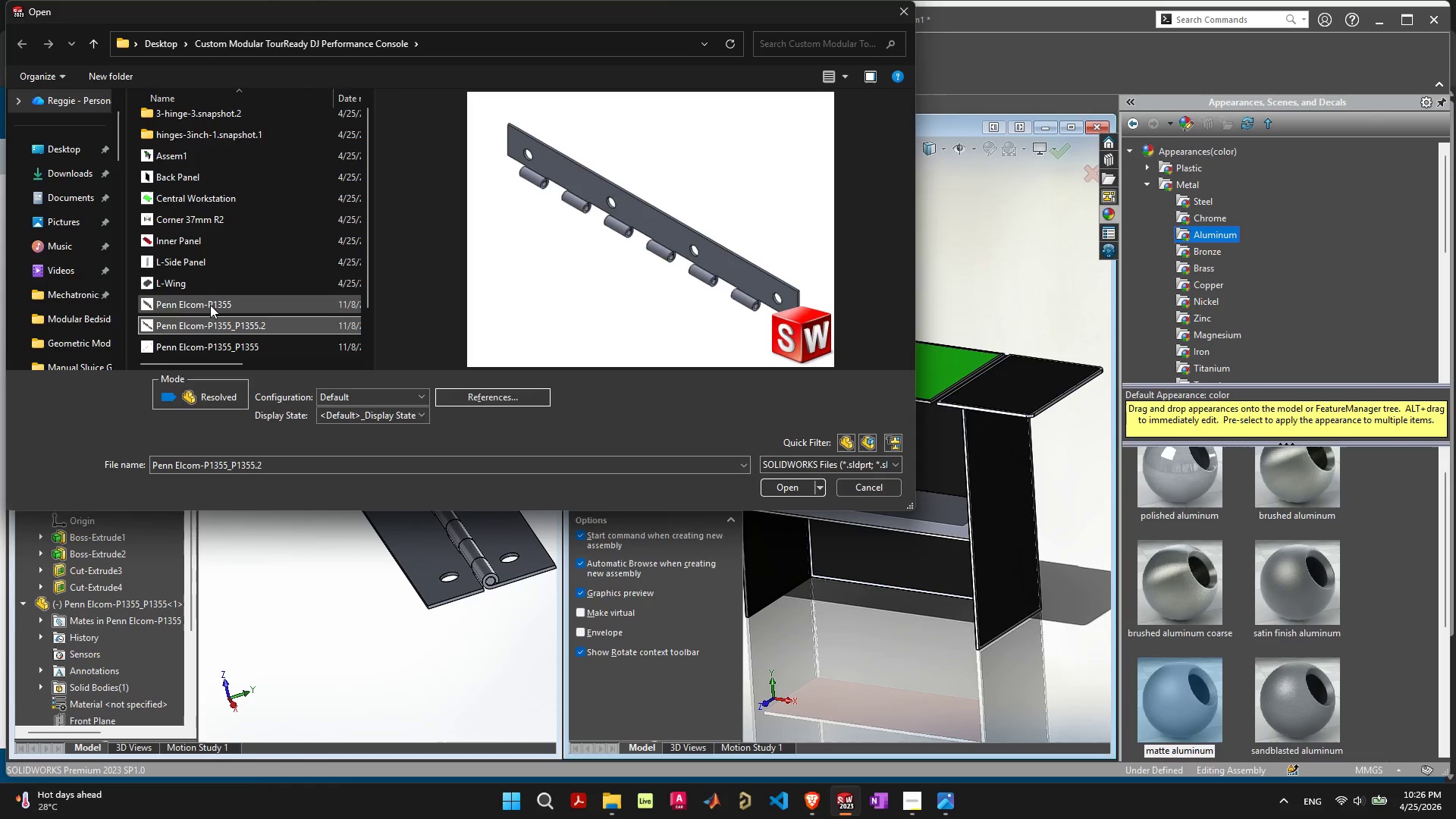 
left_click([211, 307])
 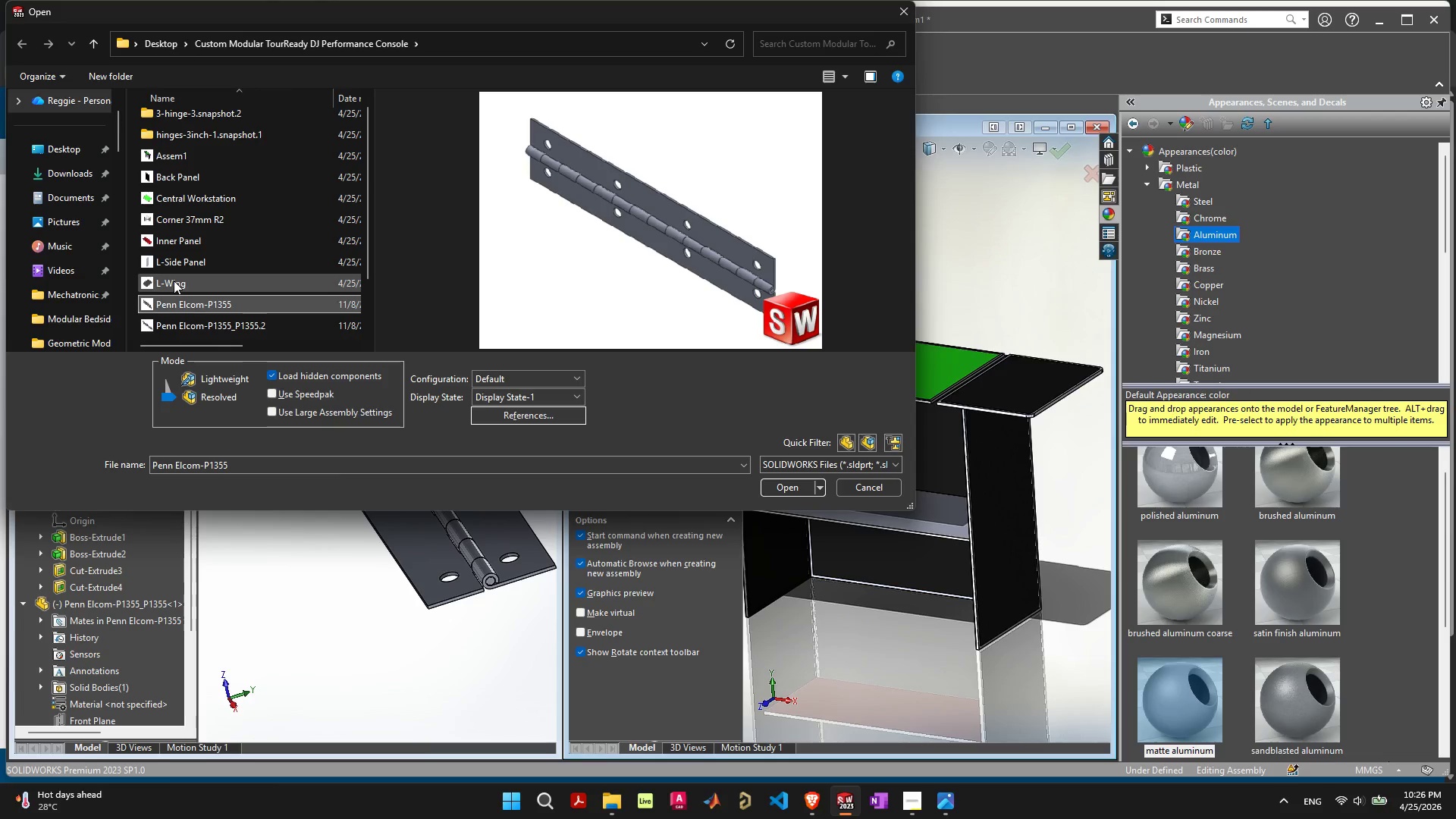 
wait(5.64)
 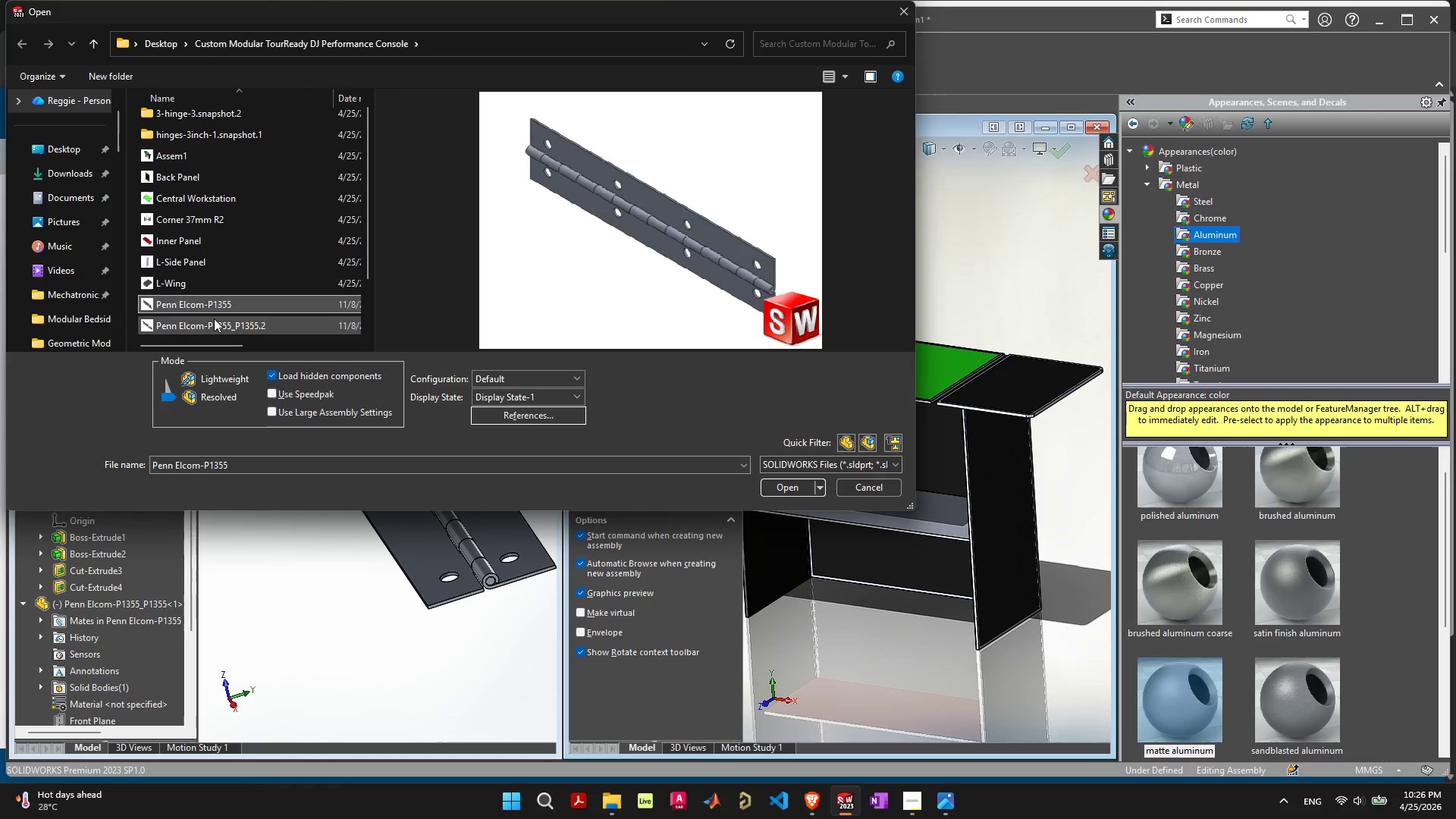 
left_click([224, 329])
 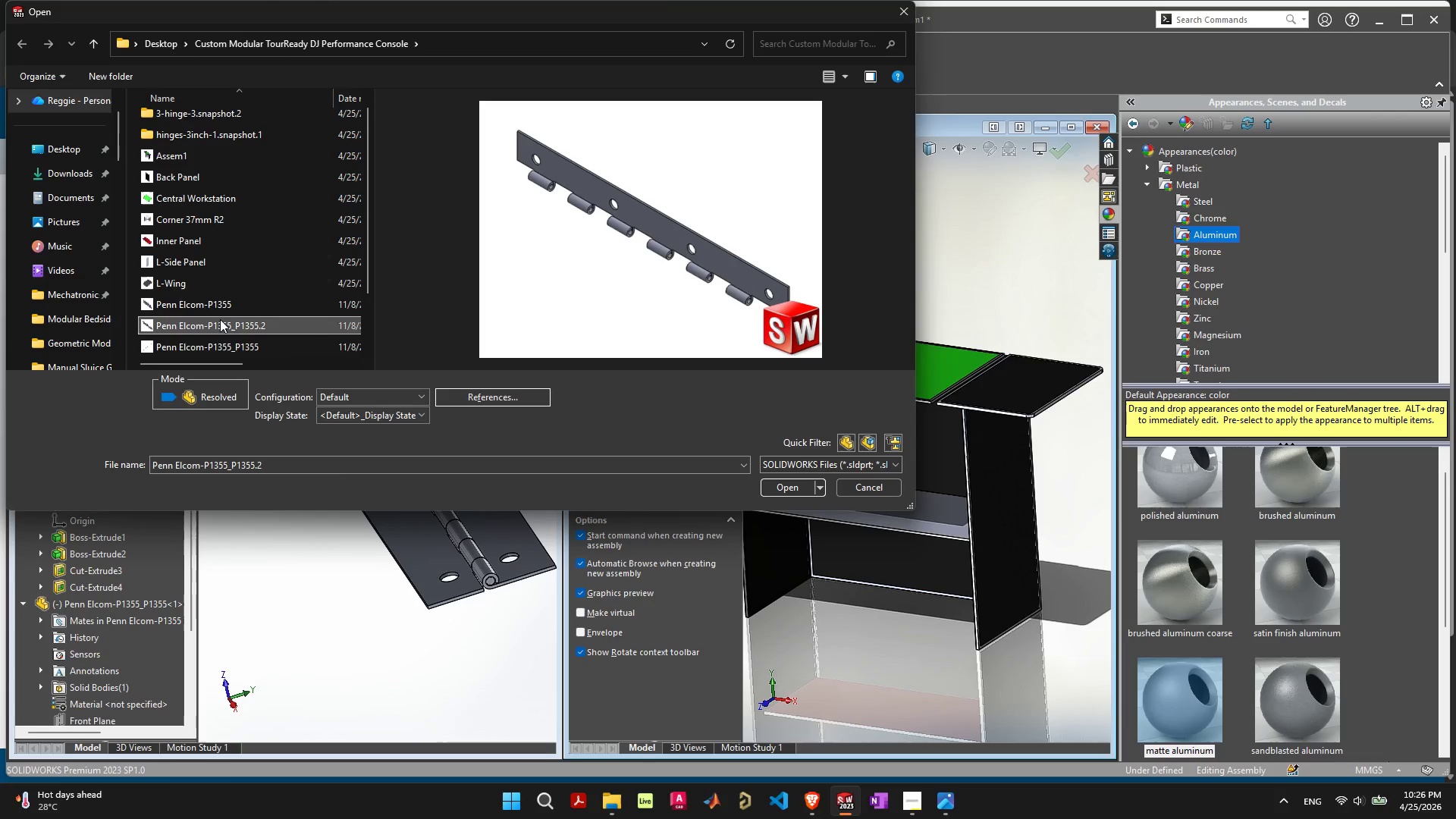 
scroll: coordinate [221, 315], scroll_direction: down, amount: 1.0
 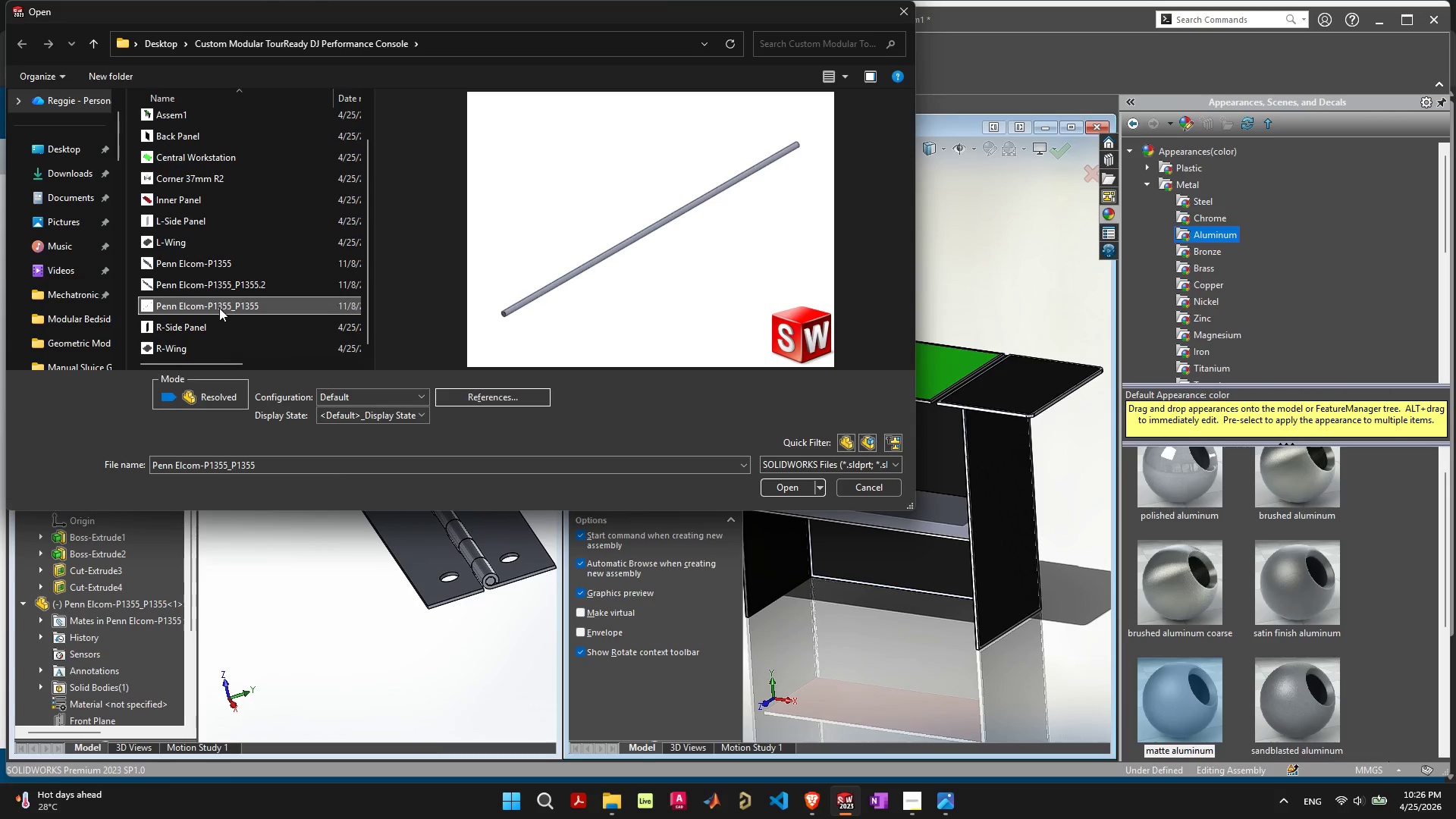 
left_click([214, 294])
 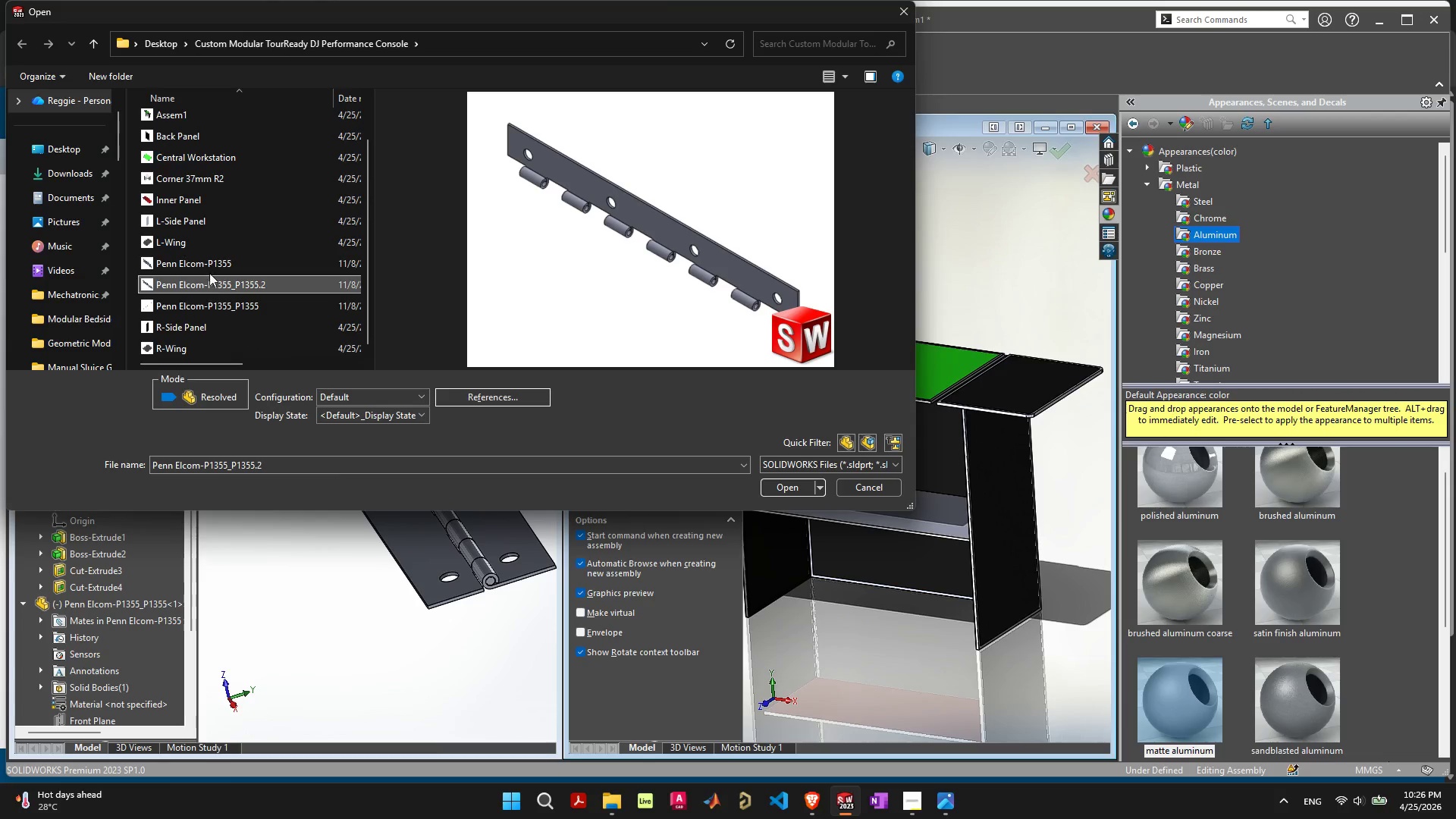 
double_click([209, 269])
 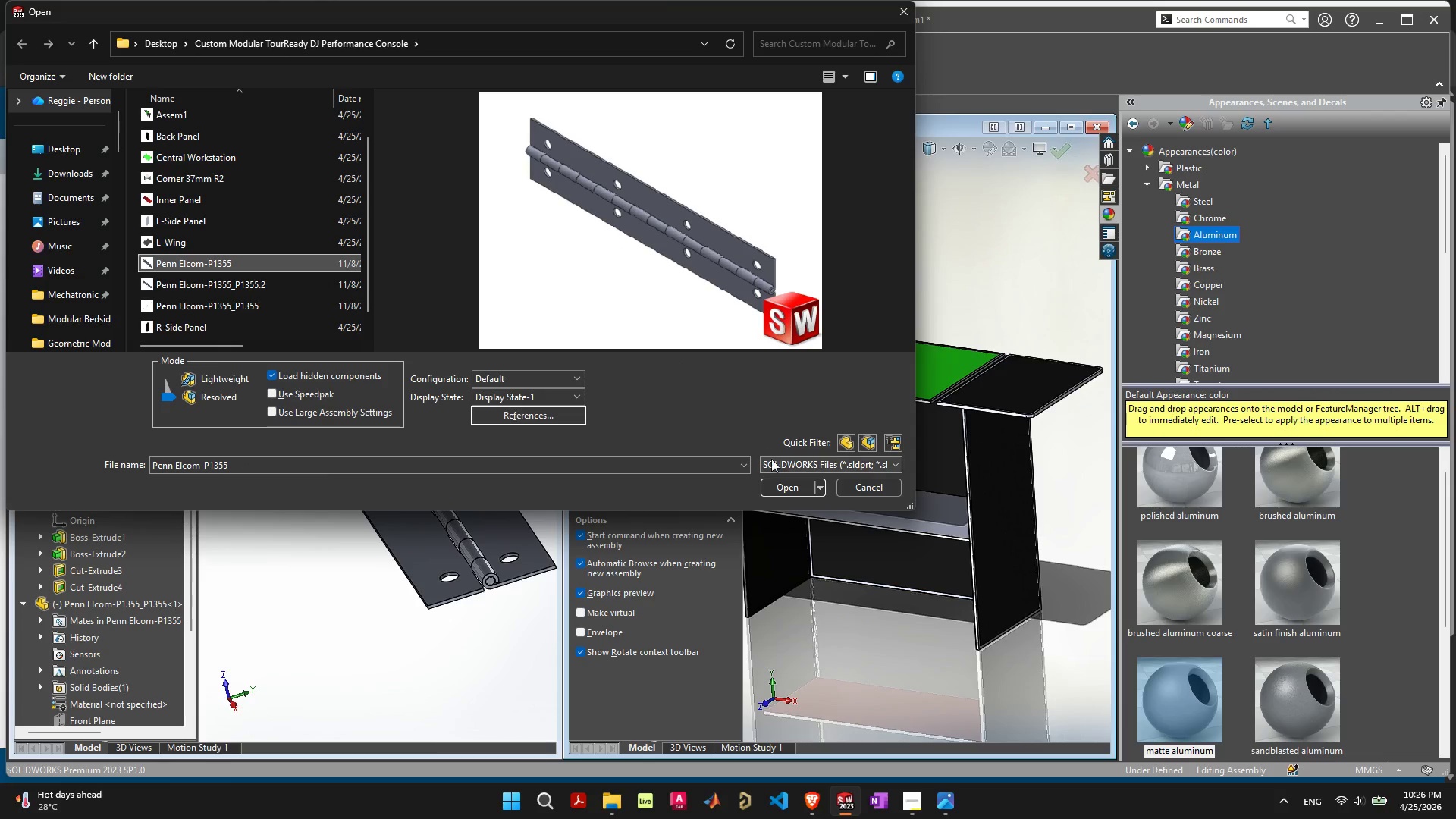 
left_click([780, 485])
 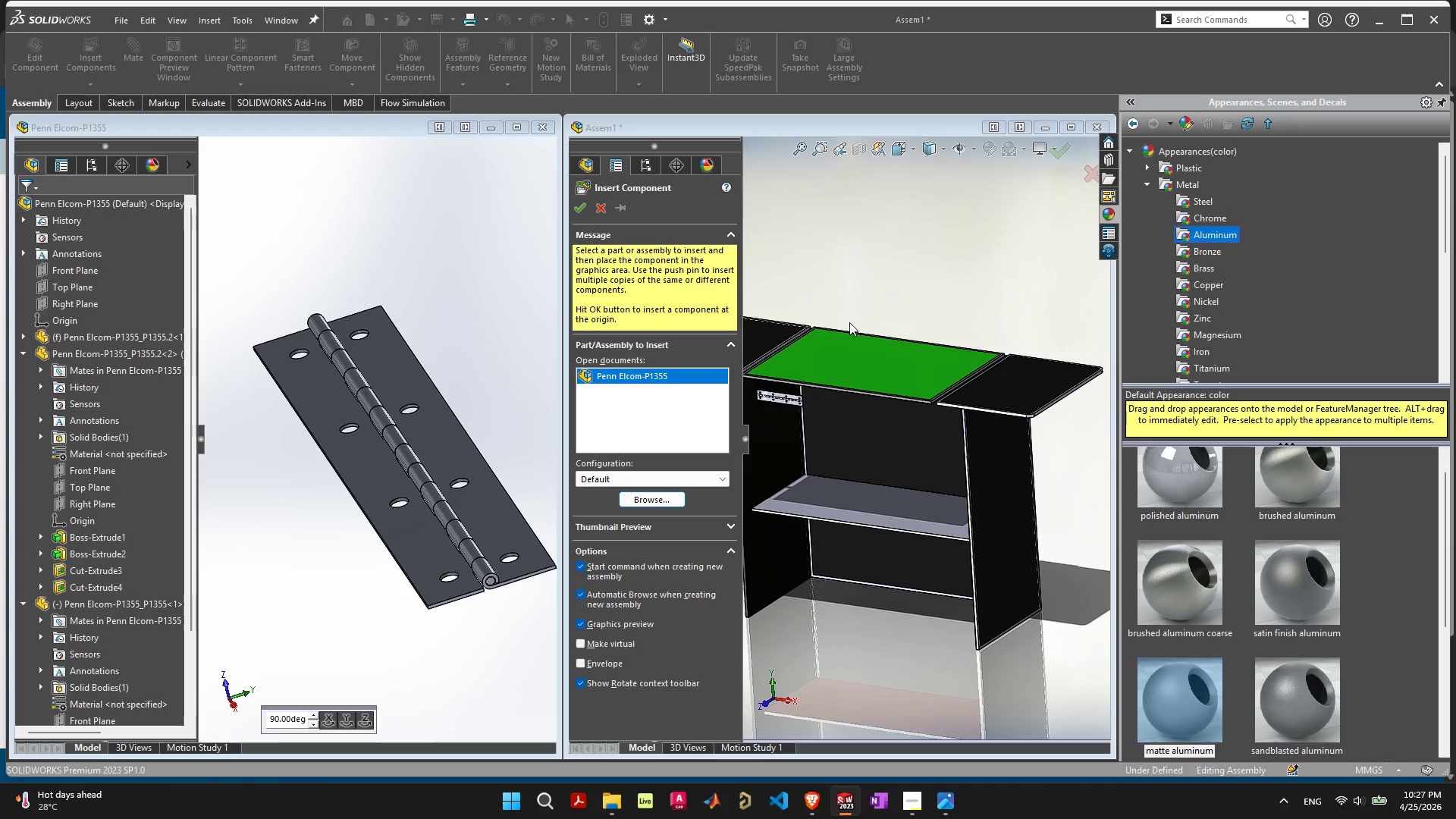 
scroll: coordinate [839, 312], scroll_direction: up, amount: 5.0
 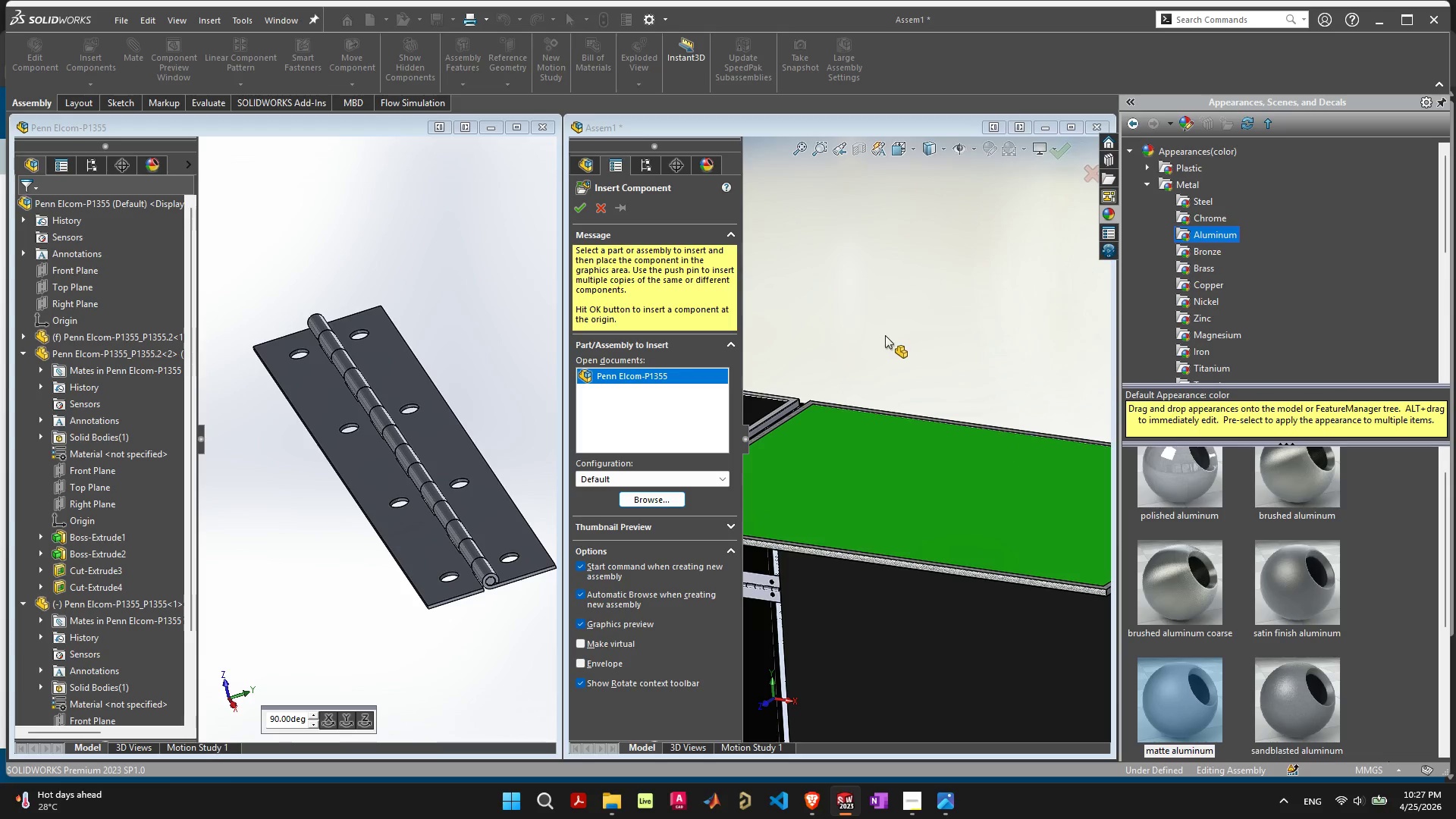 
left_click([887, 325])
 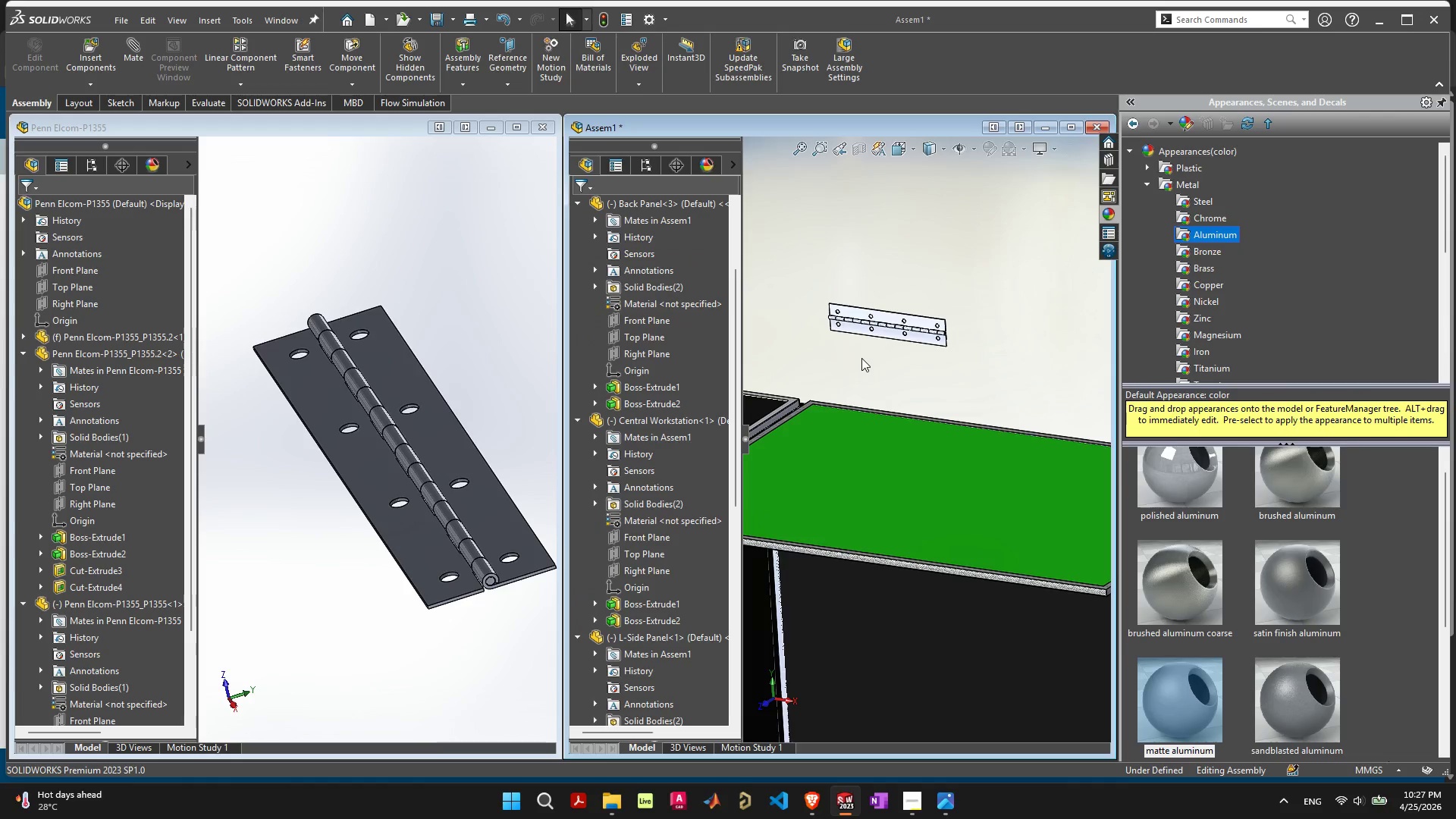 
scroll: coordinate [871, 425], scroll_direction: down, amount: 1.0
 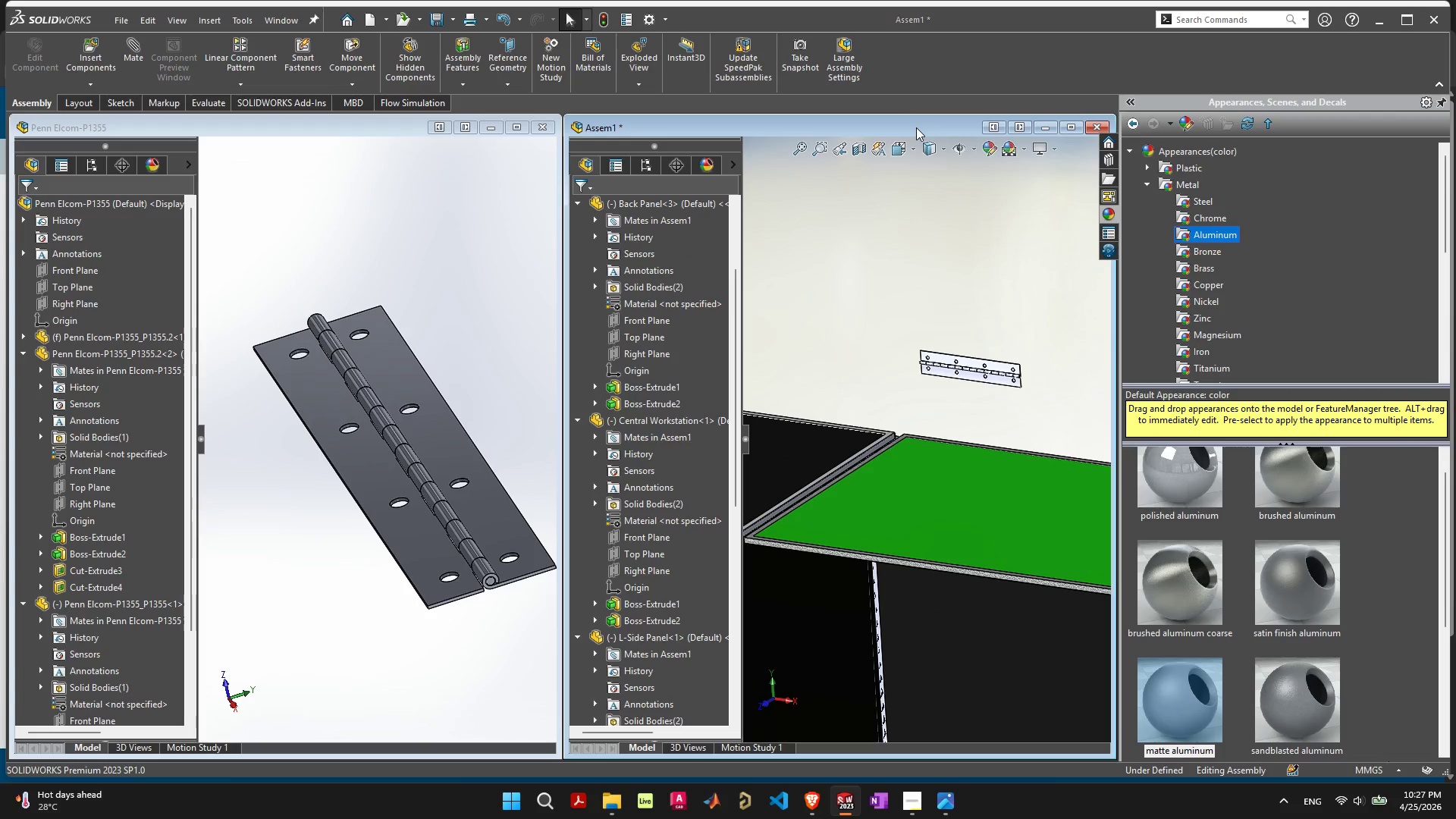 
double_click([915, 127])
 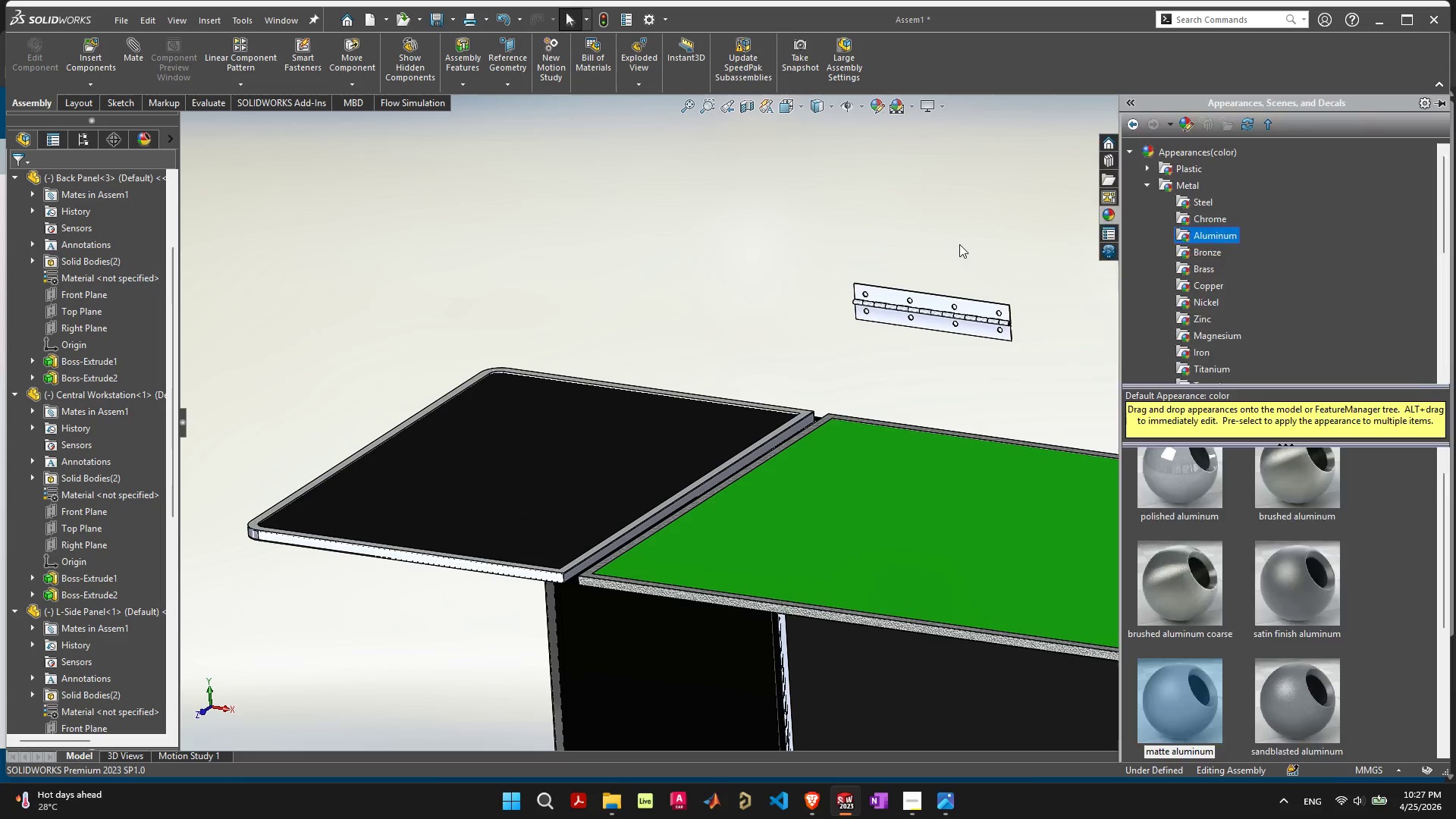 
scroll: coordinate [849, 383], scroll_direction: up, amount: 3.0
 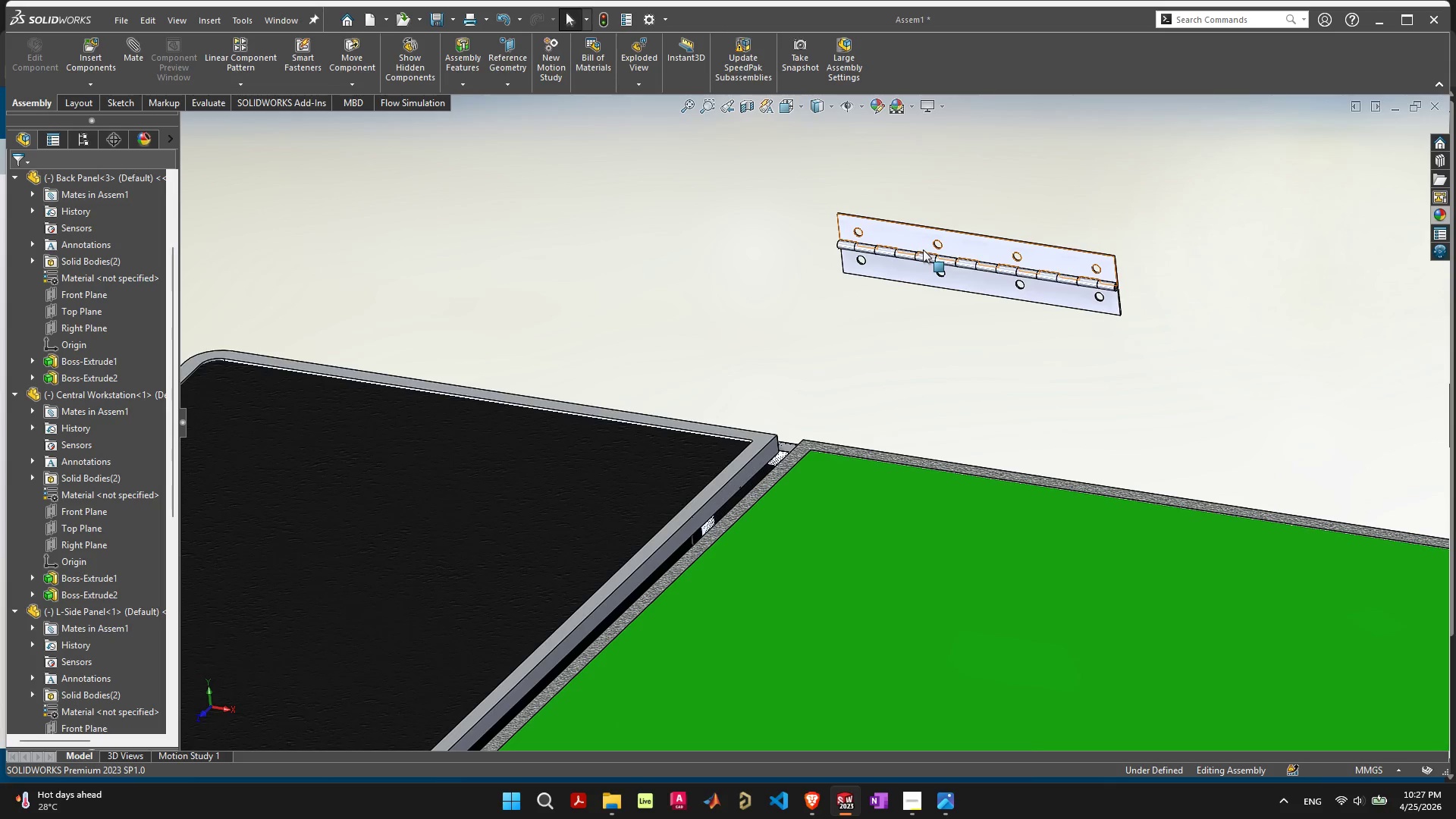 
left_click([915, 240])
 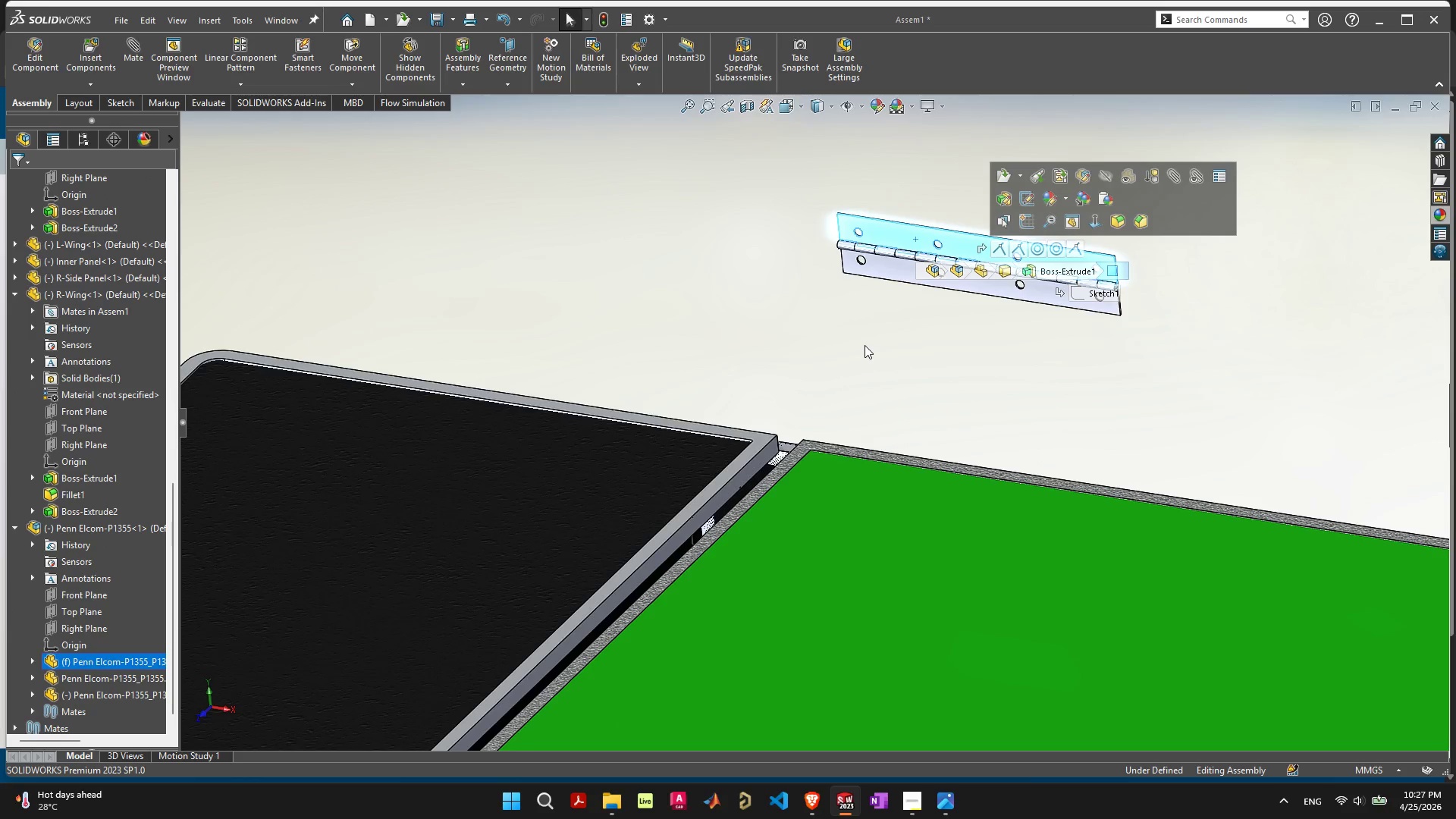 
wait(8.39)
 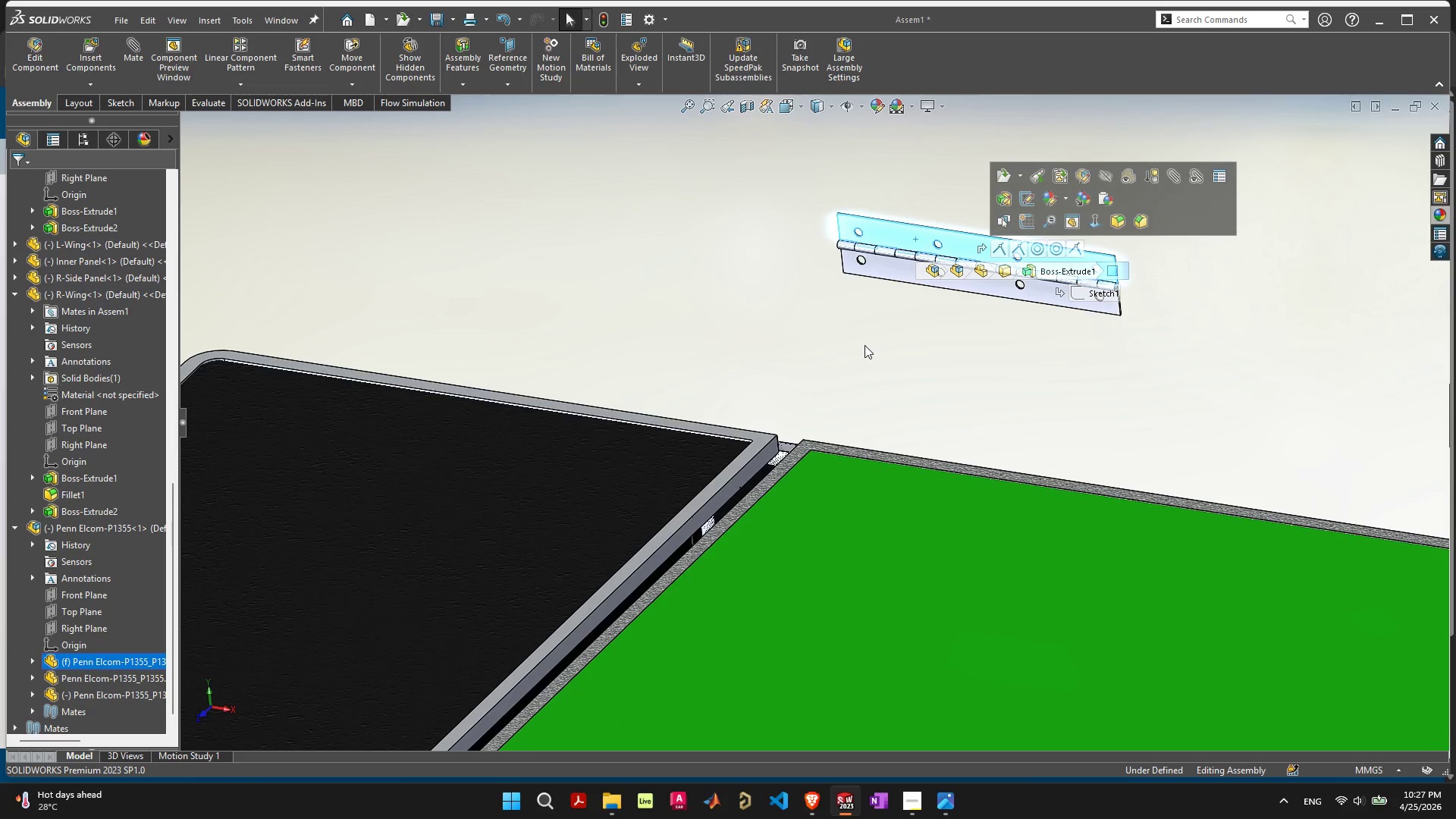 
hold_key(key=ShiftLeft, duration=0.34)
left_click([734, 485])
 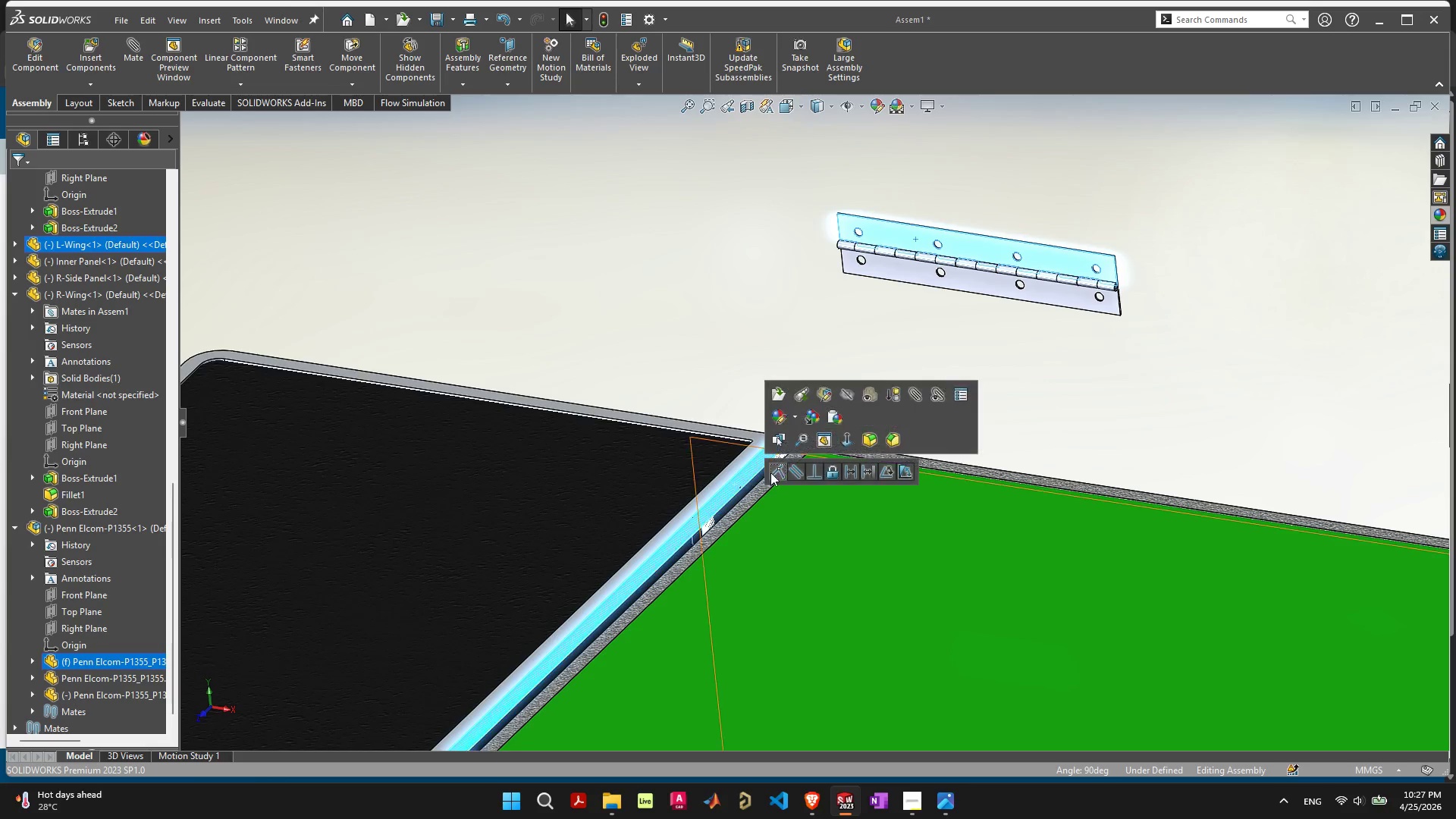 
left_click([780, 472])
 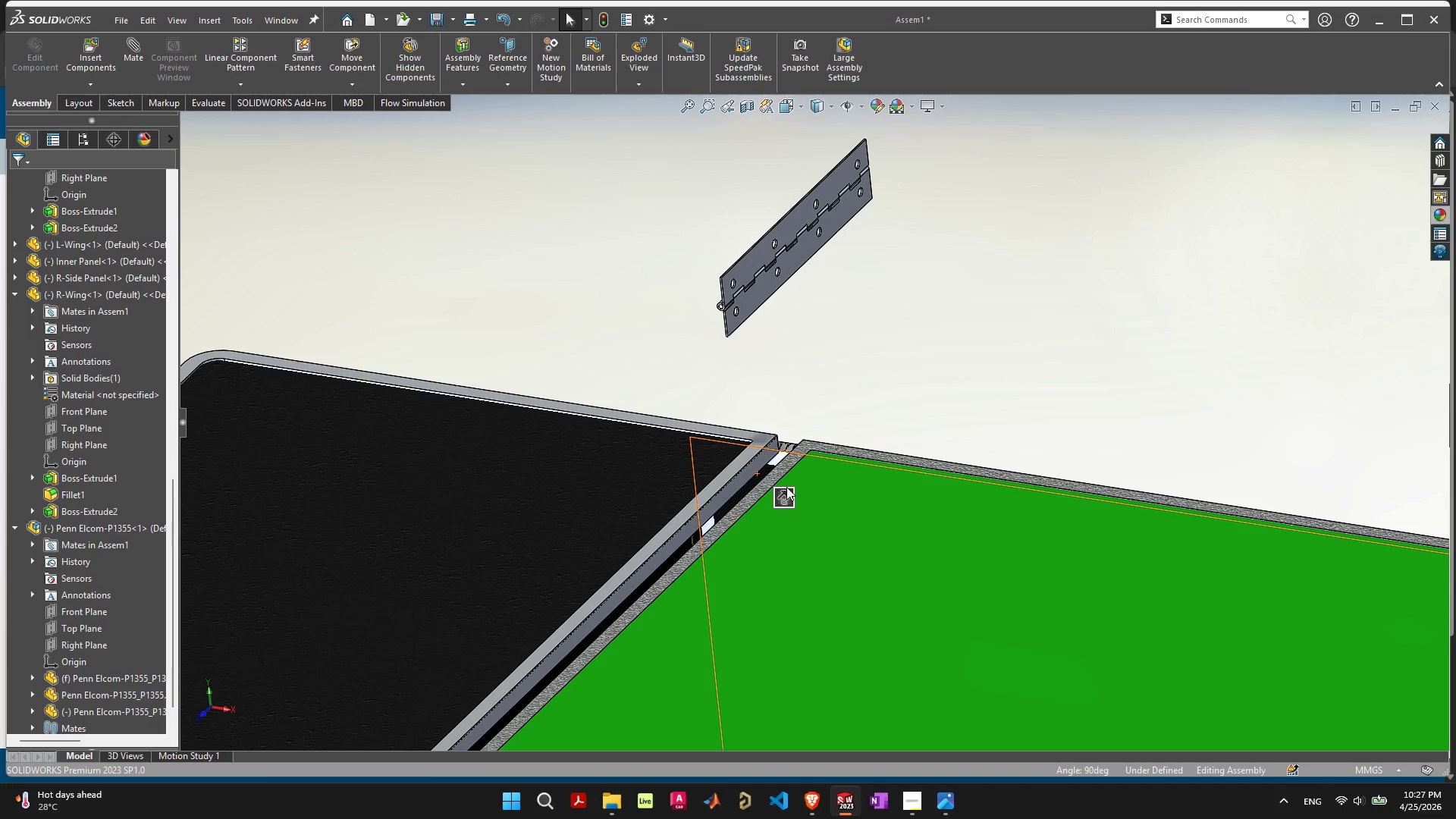 
left_click([787, 500])
 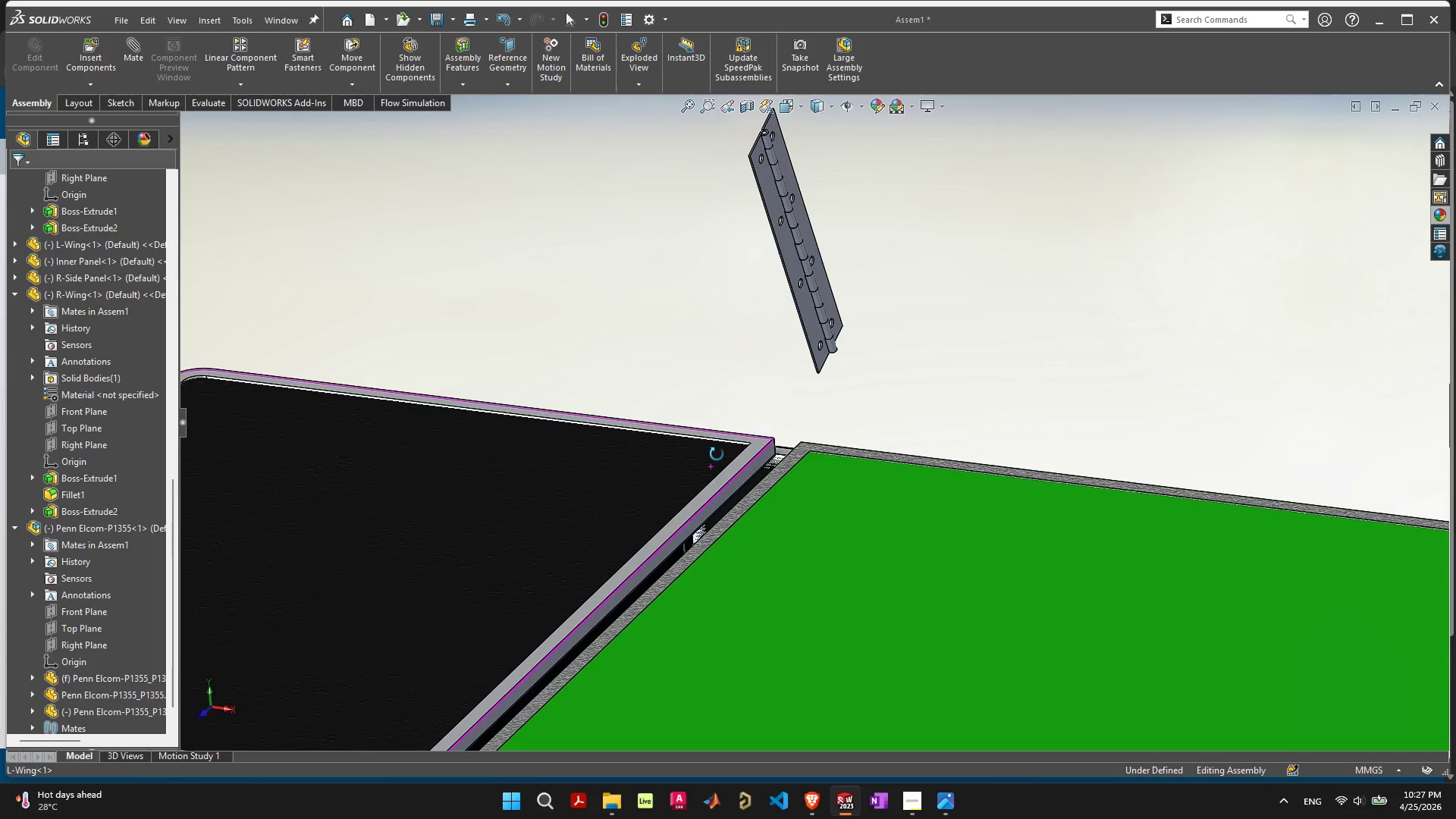 
wait(5.19)
 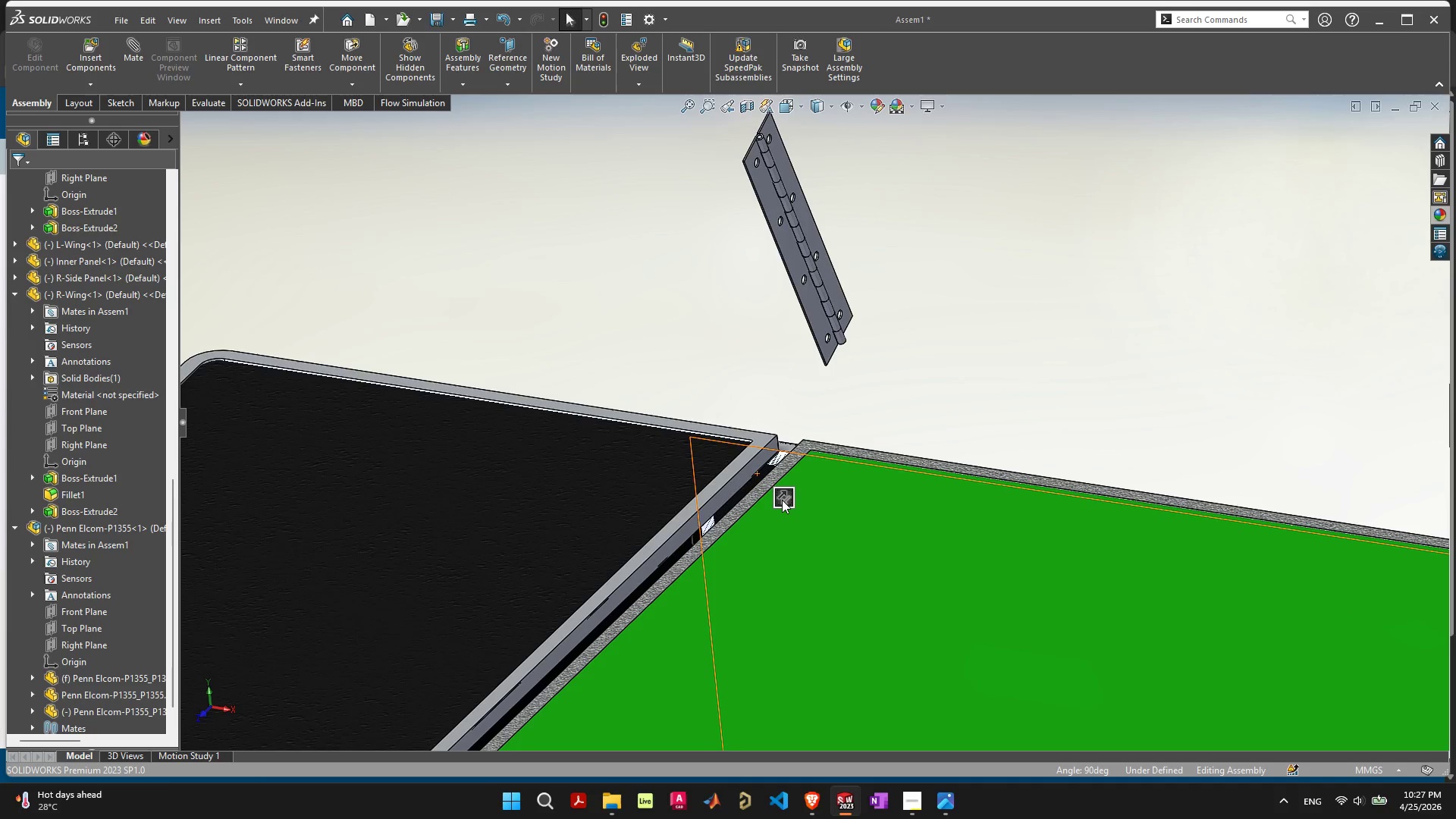 
key(Control+ControlLeft)
 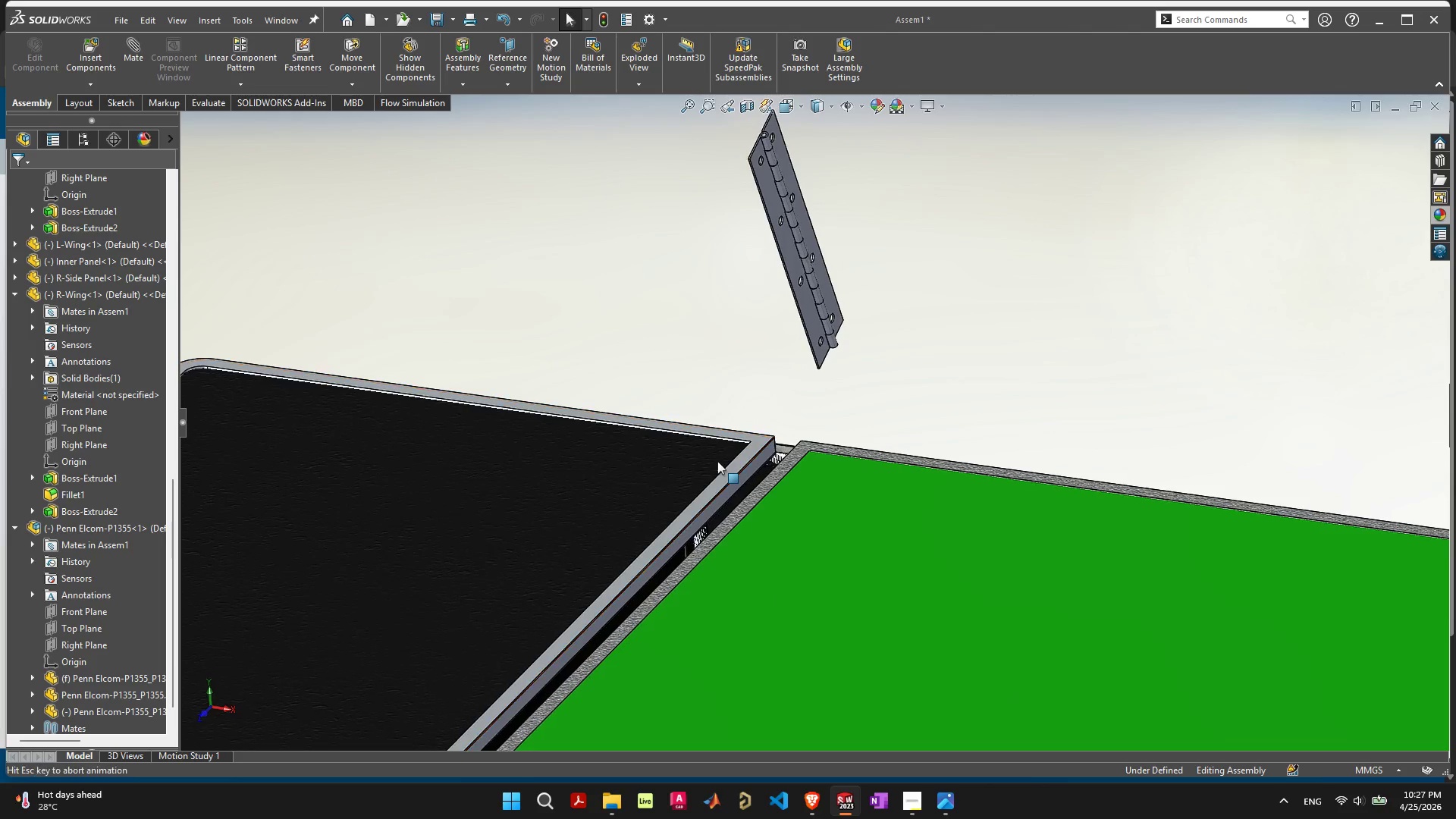 
key(Control+Z)
 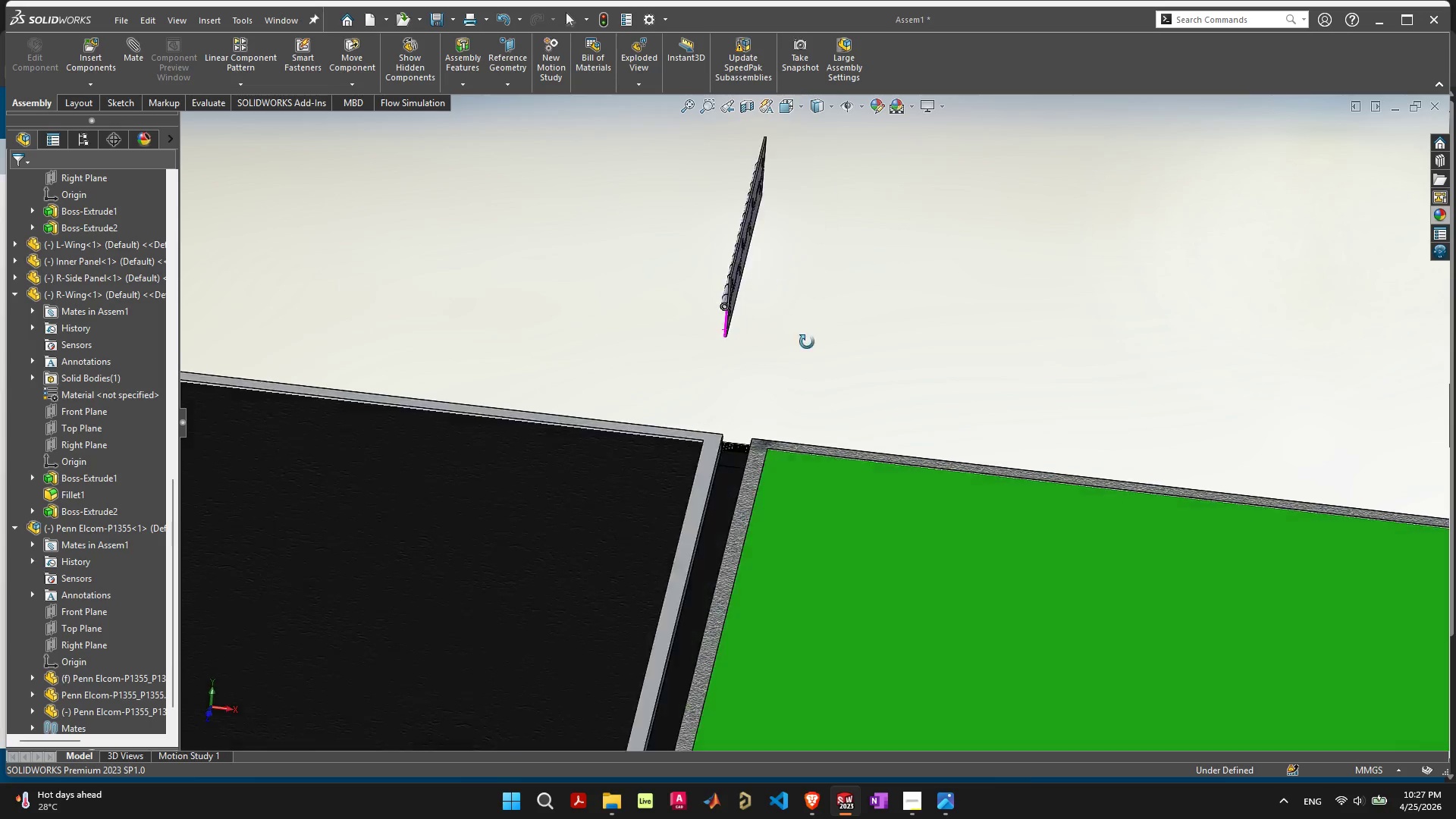 
left_click([726, 265])
 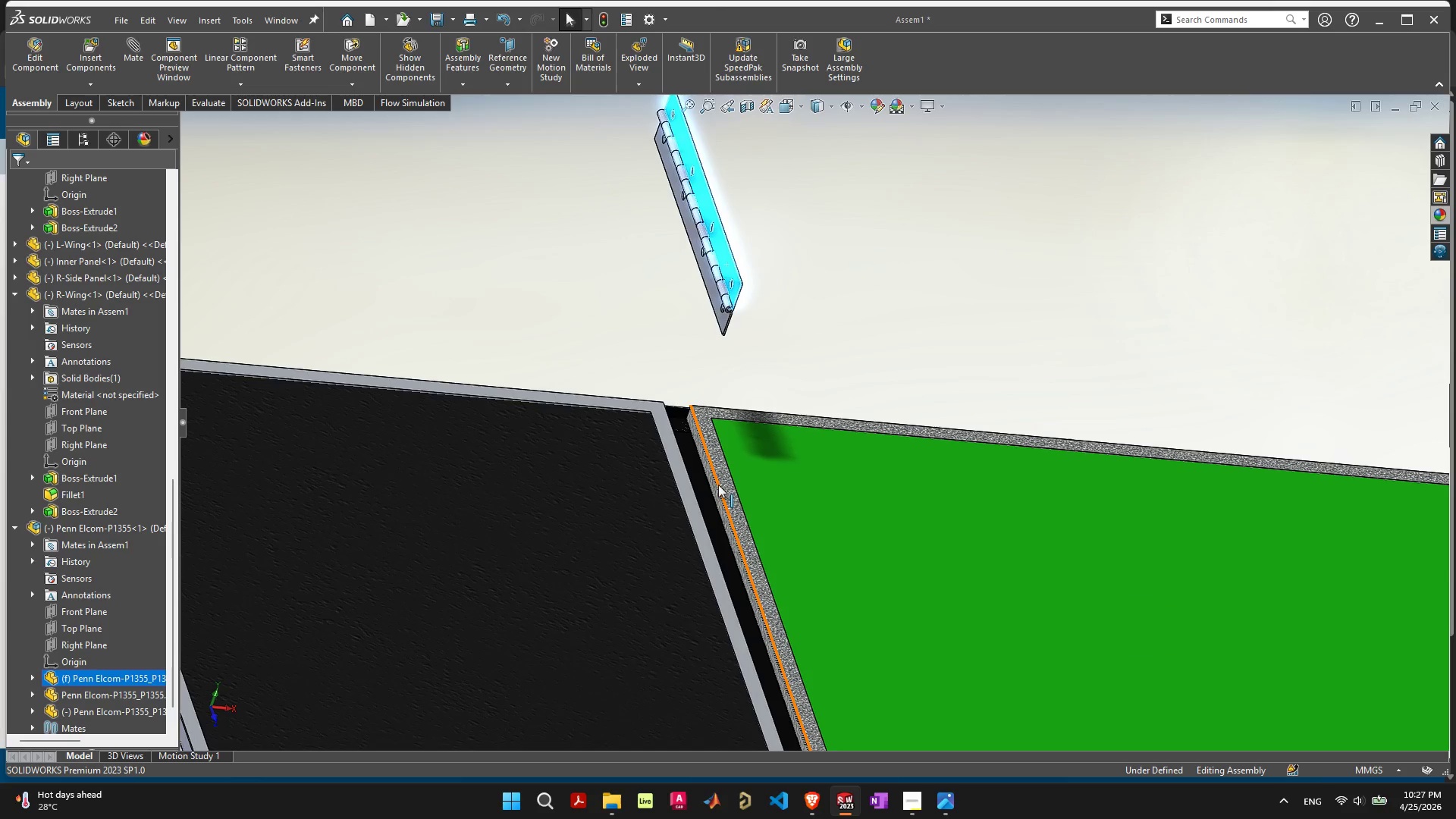 
hold_key(key=ShiftLeft, duration=1.22)
left_click([714, 488])
 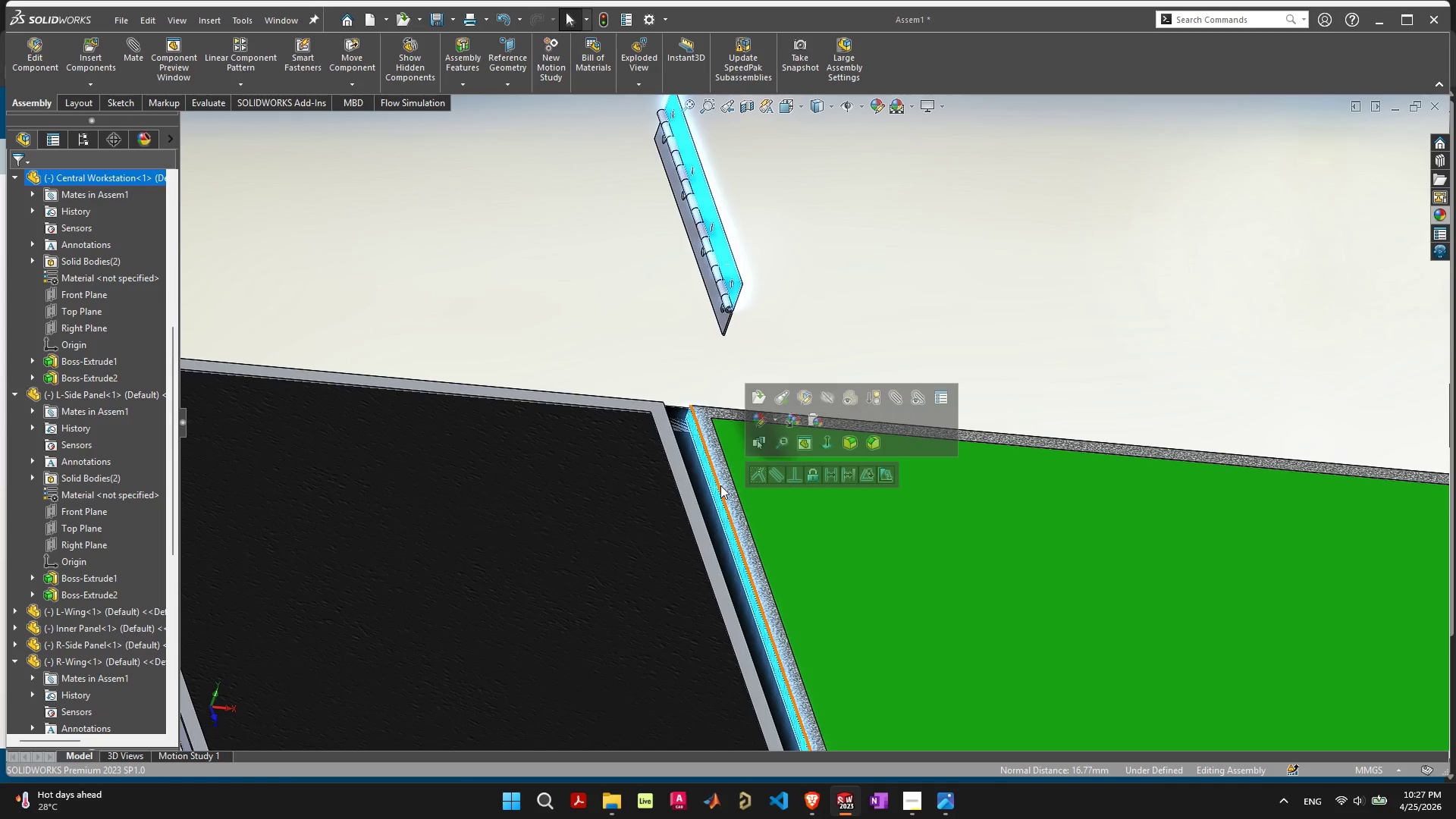 
mouse_move([736, 478])
 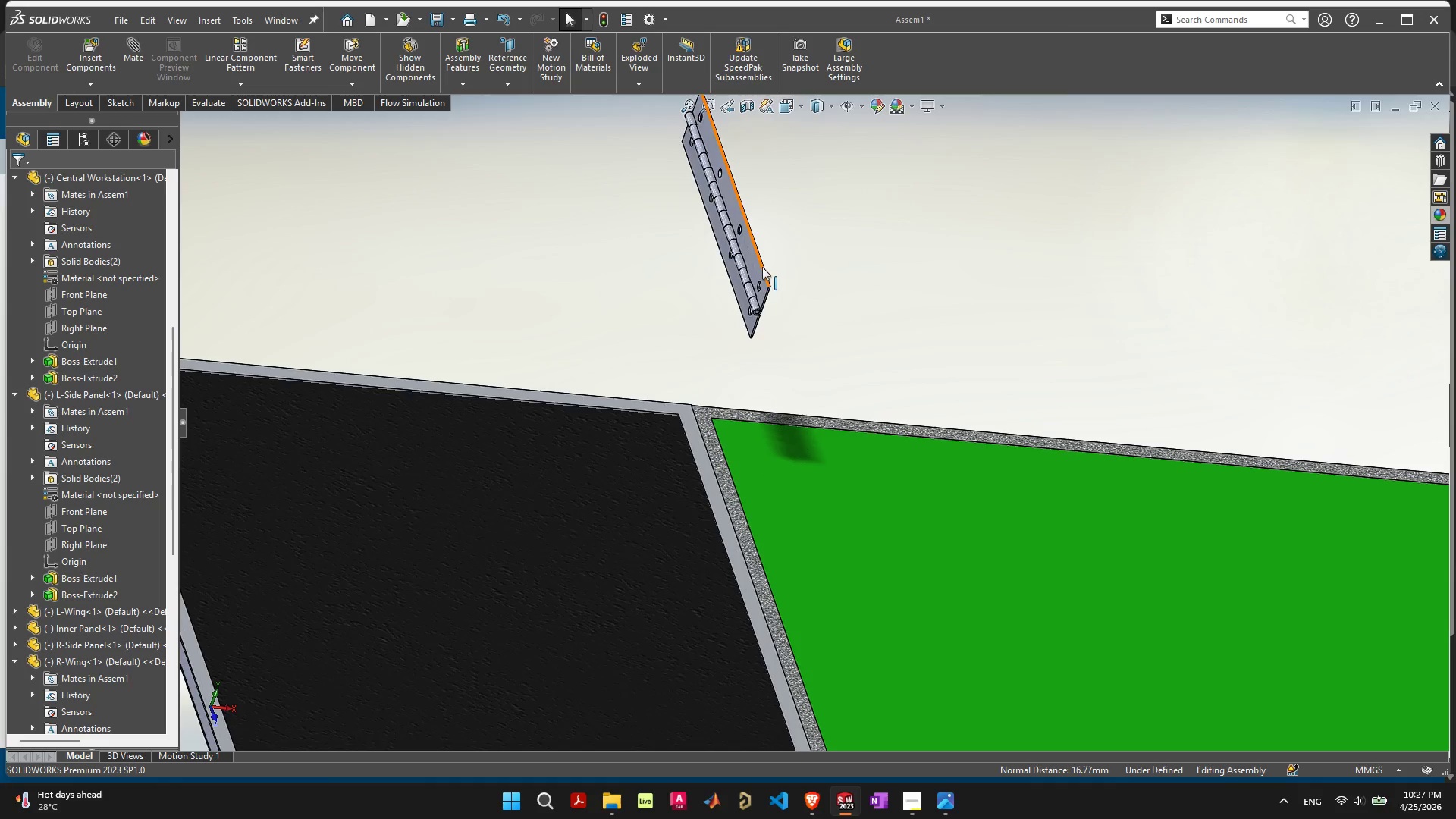 
left_click_drag(start_coordinate=[757, 264], to_coordinate=[733, 280])
 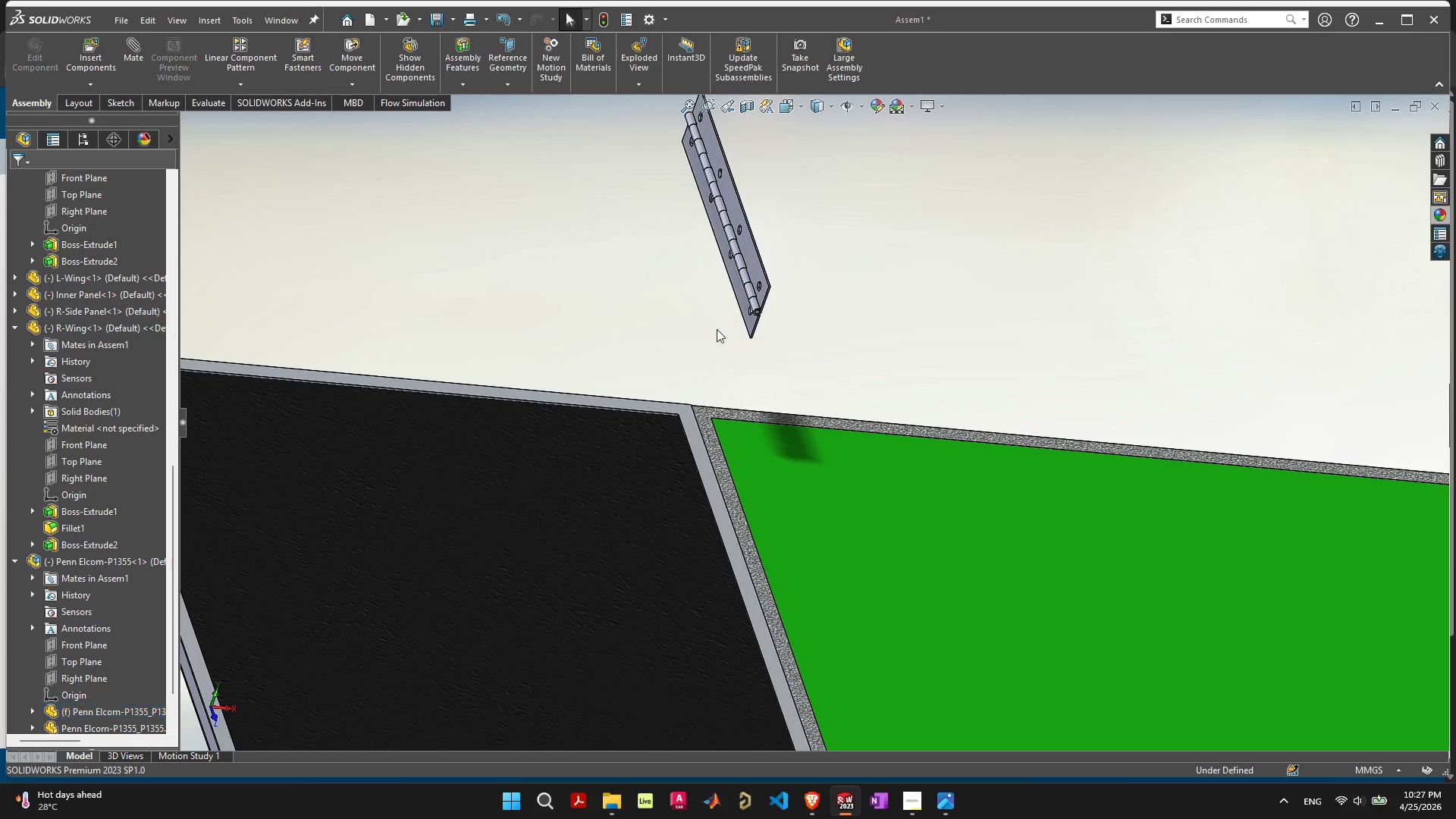 
hold_key(key=ControlLeft, duration=0.34)
 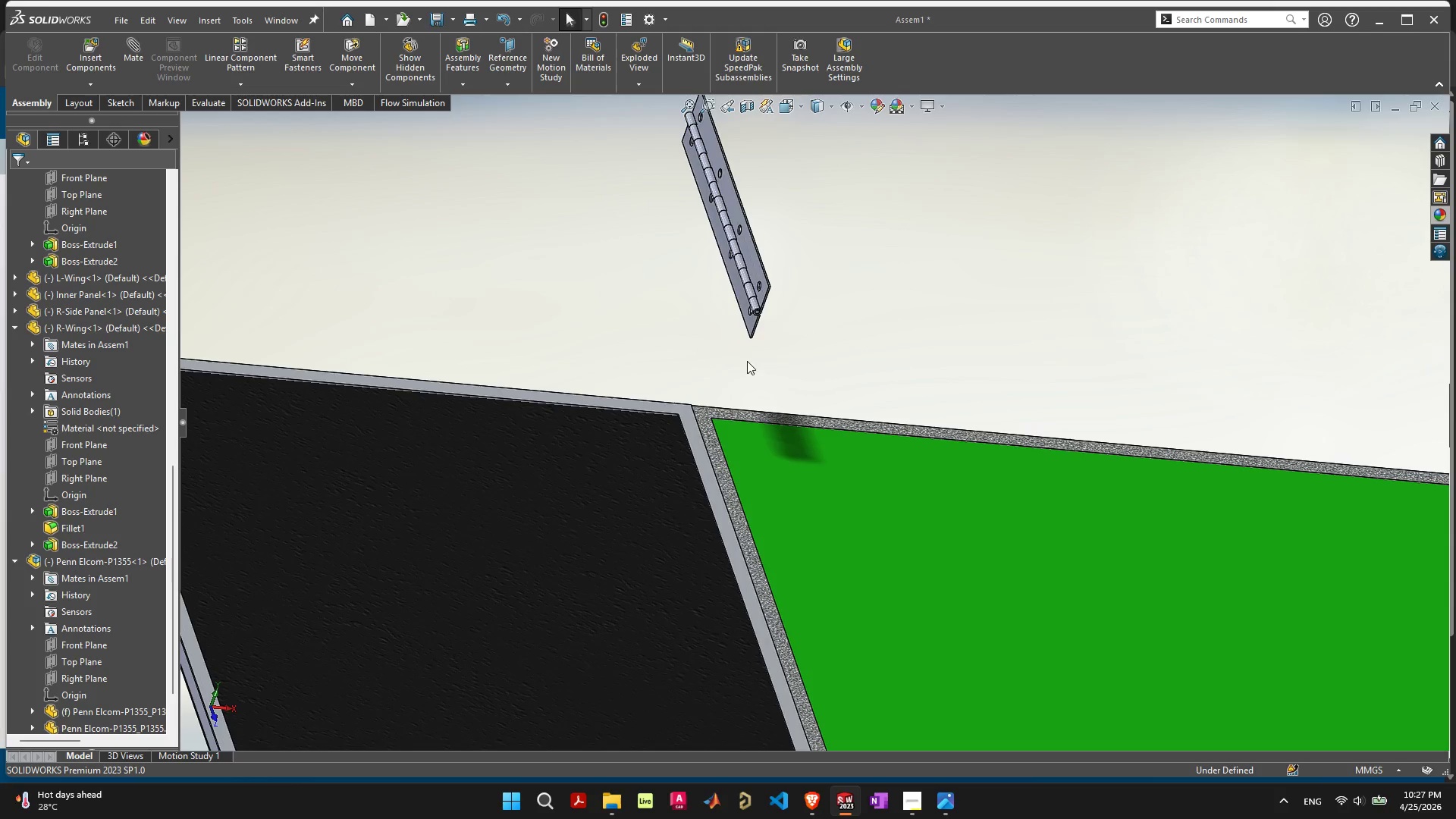 
hold_key(key=Z, duration=1.17)
 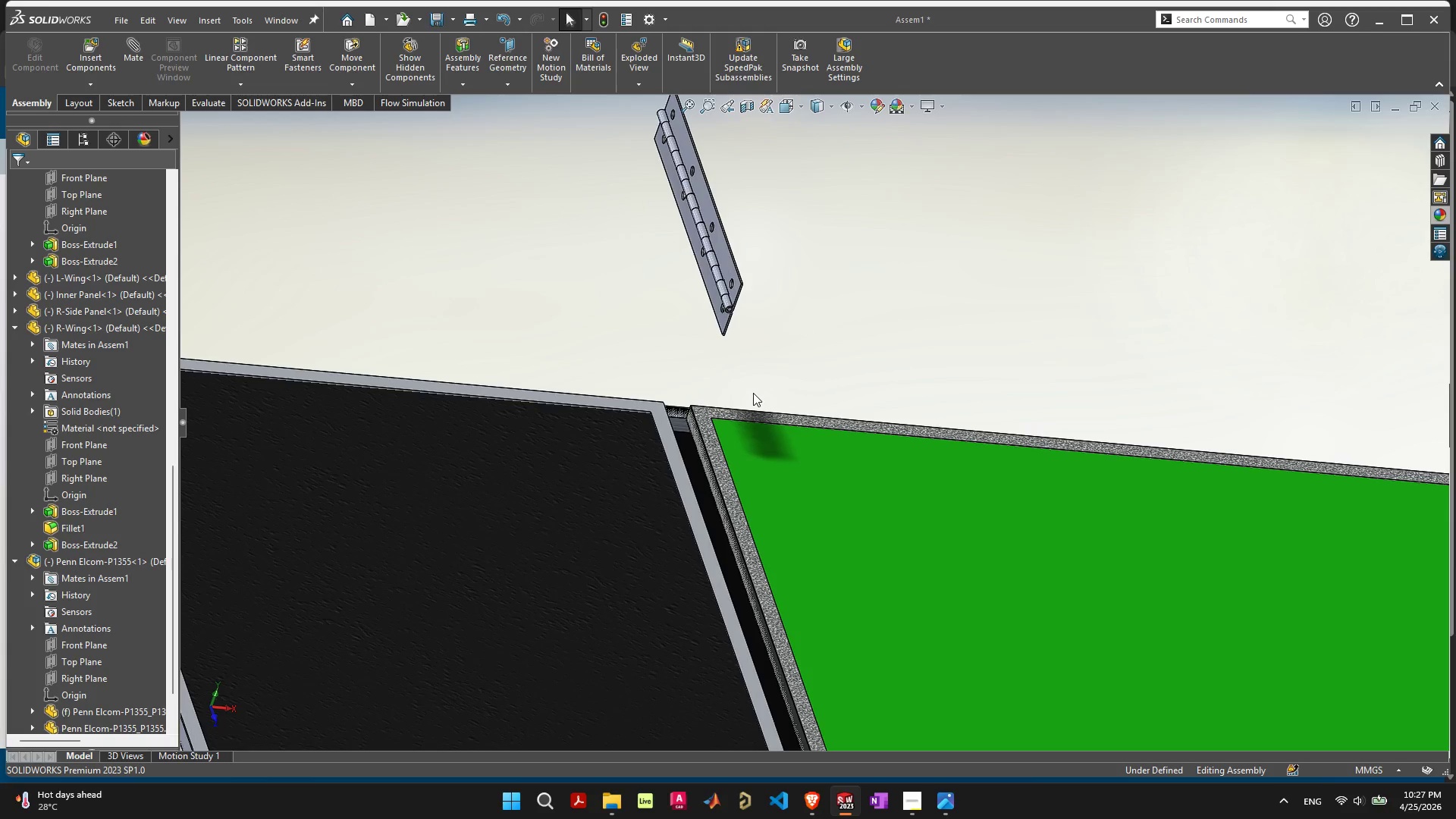 
key(Control+ControlLeft)
 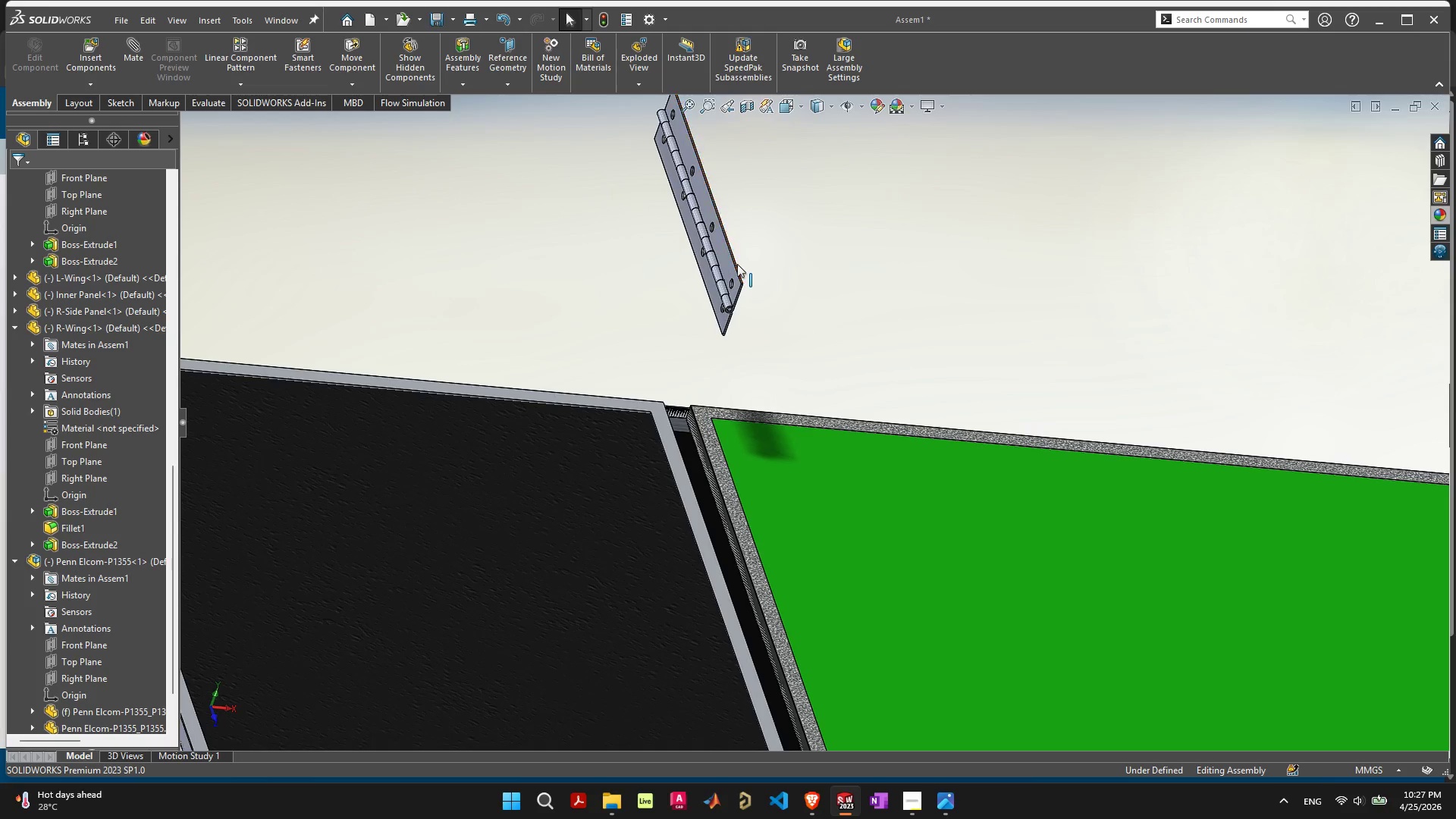 
left_click([725, 259])
 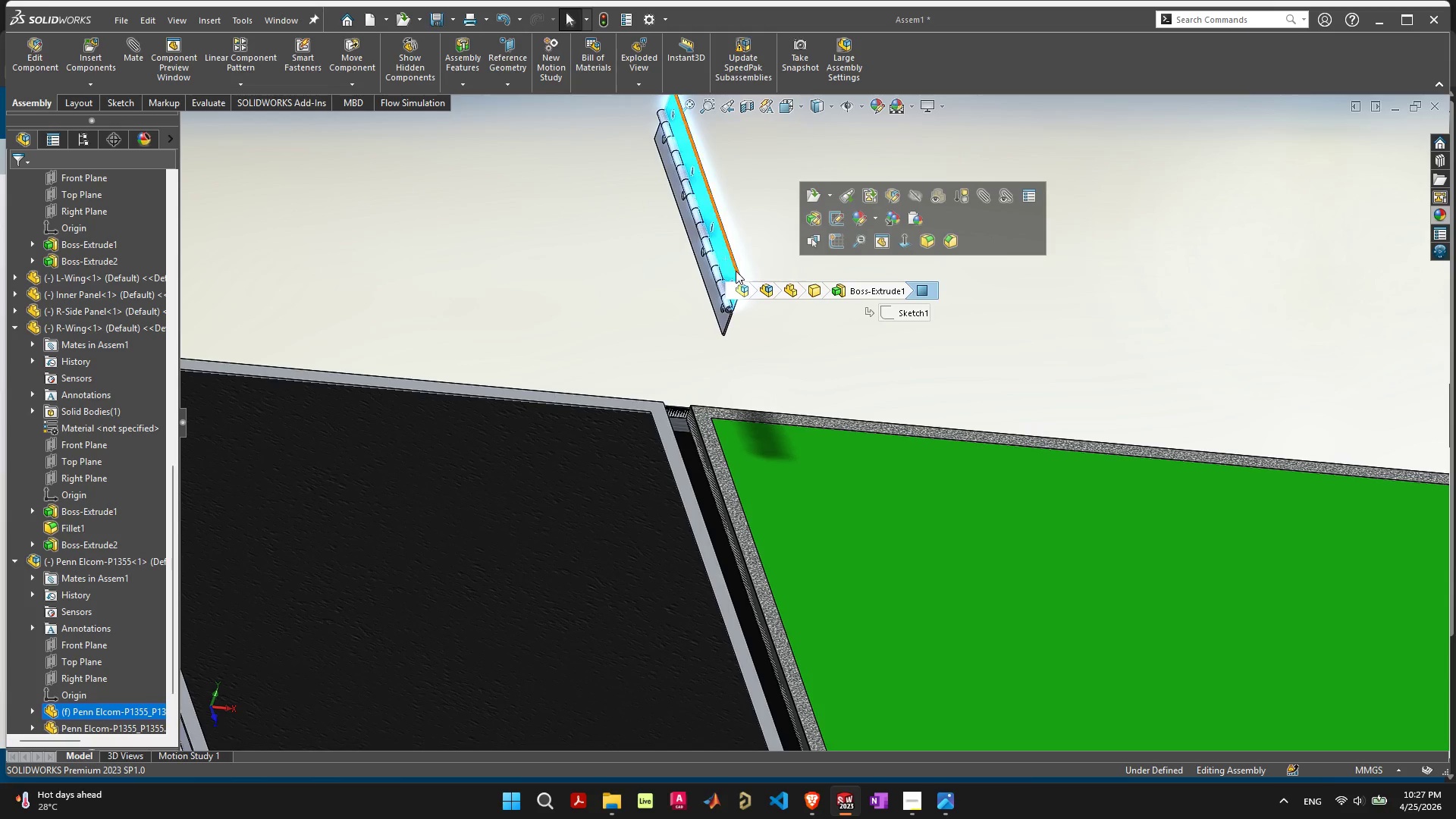 
right_click([711, 258])
 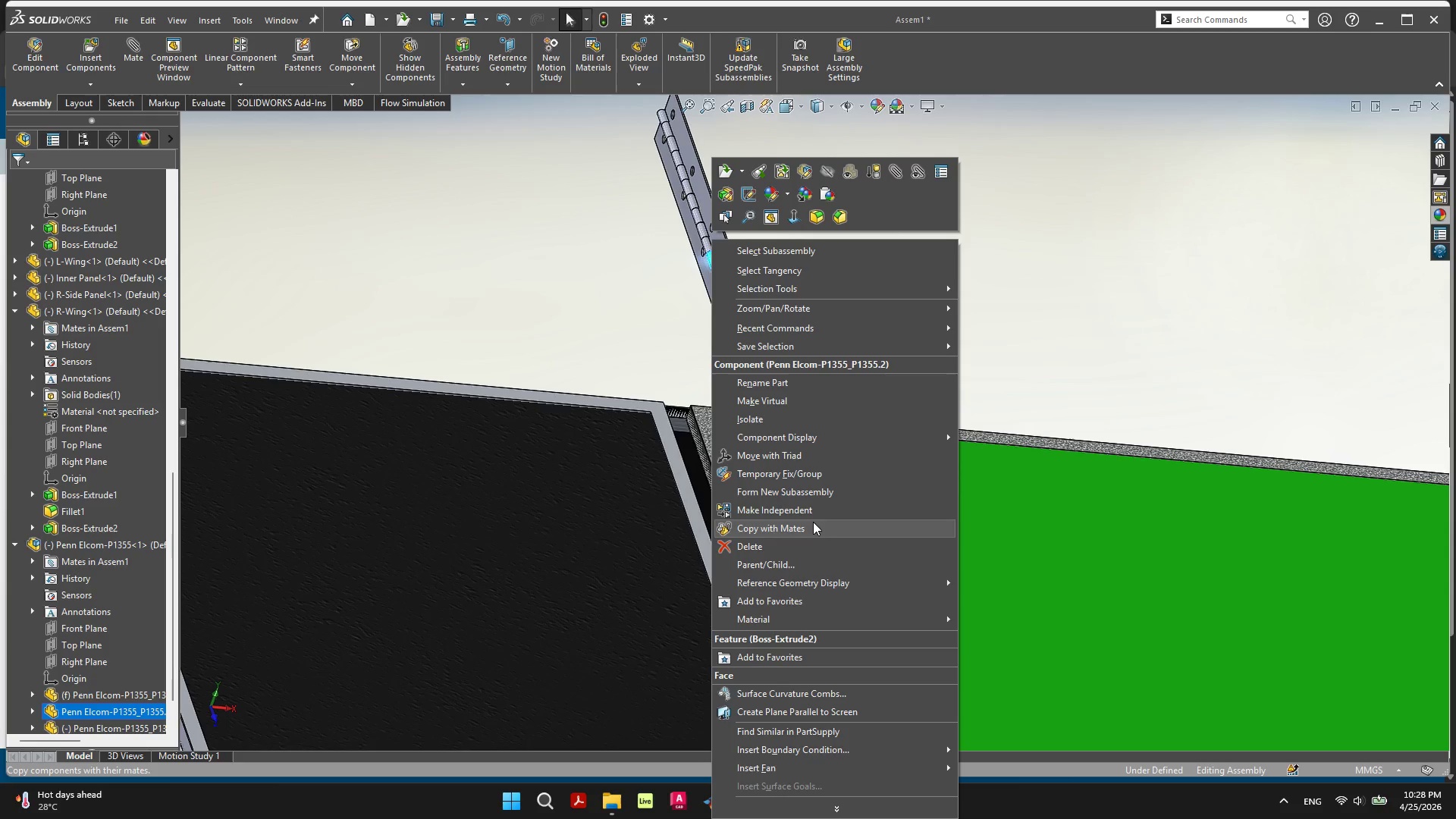 
wait(21.78)
 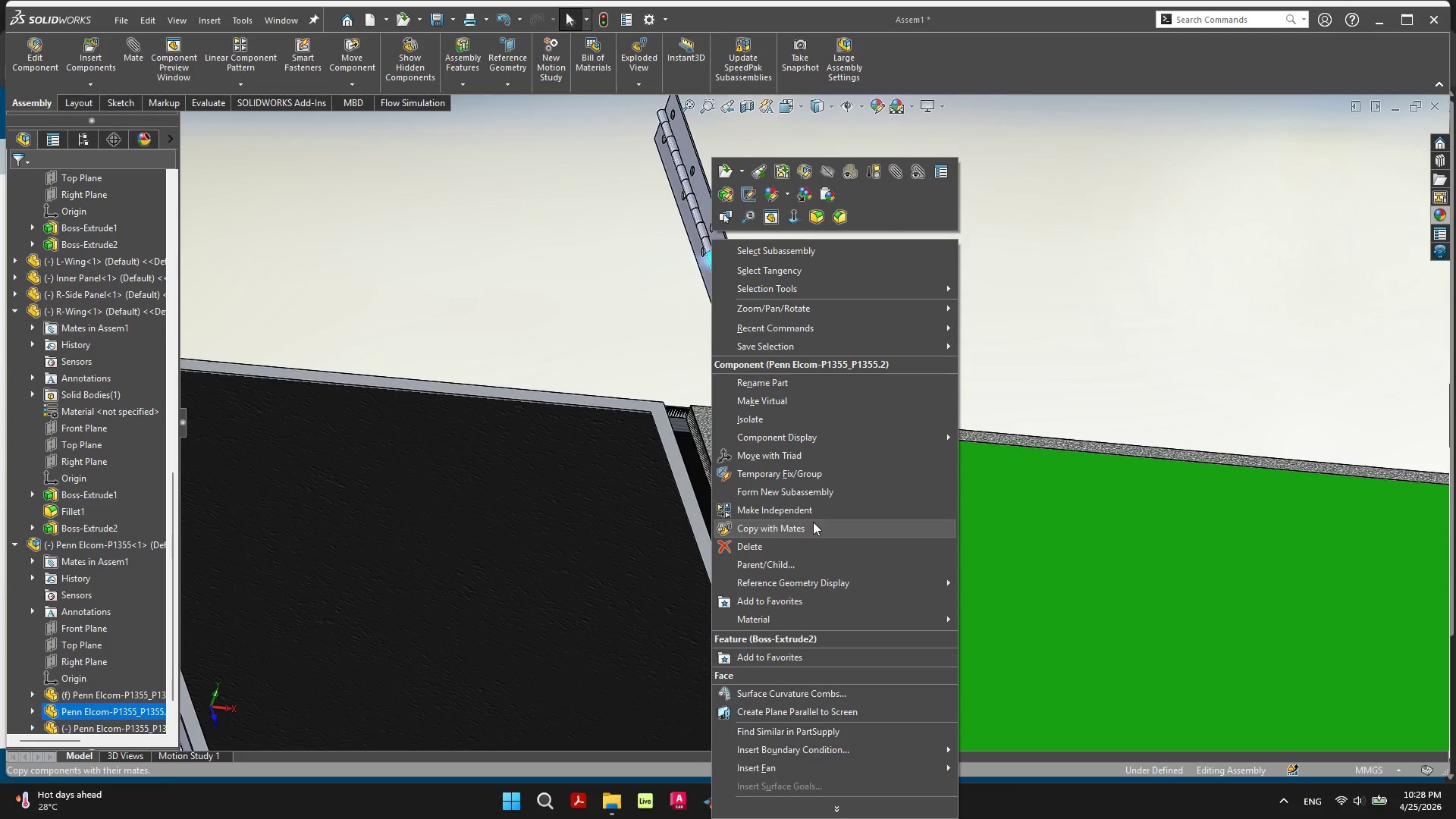 
left_click([803, 397])
 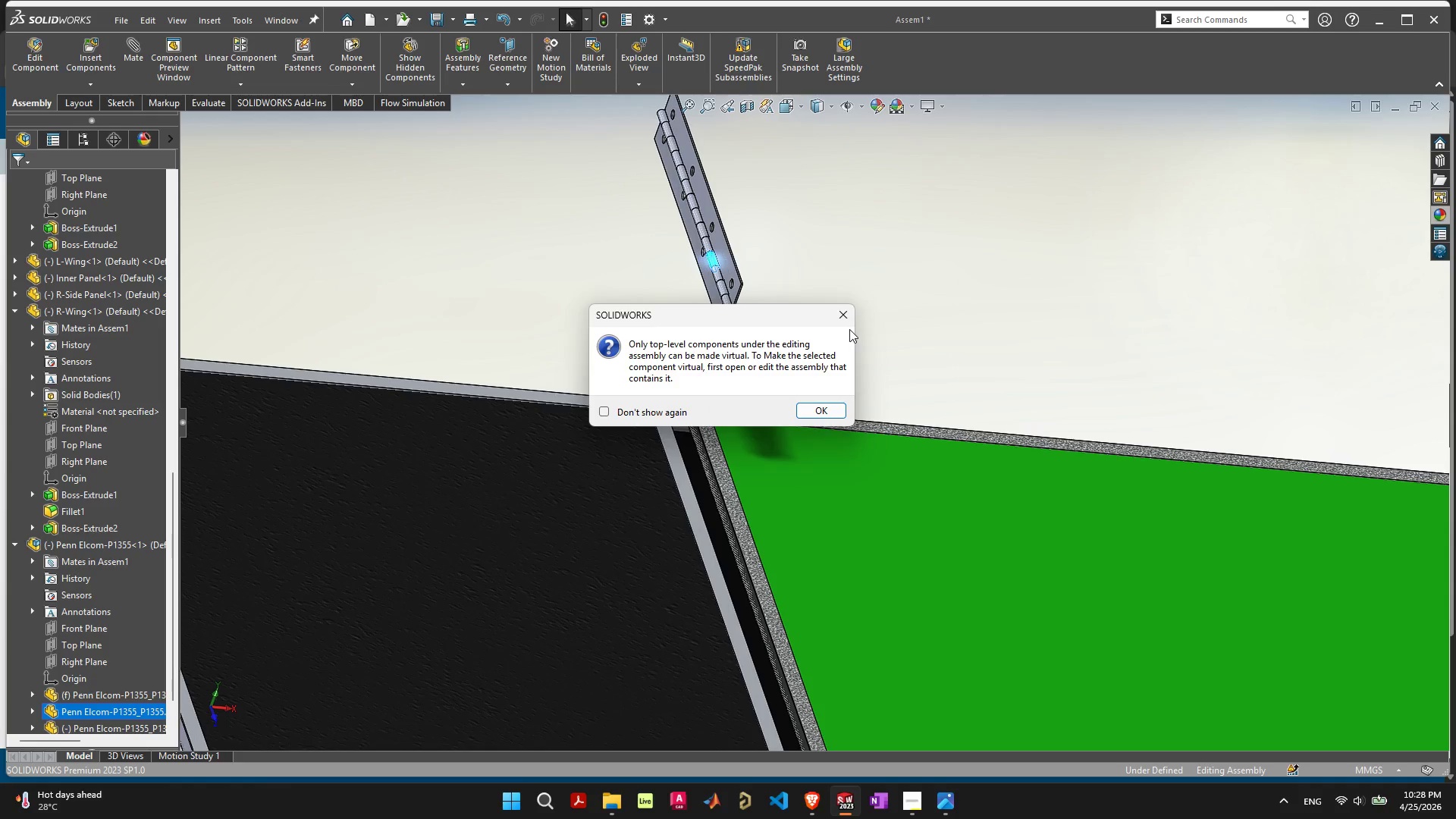 
left_click([849, 315])
 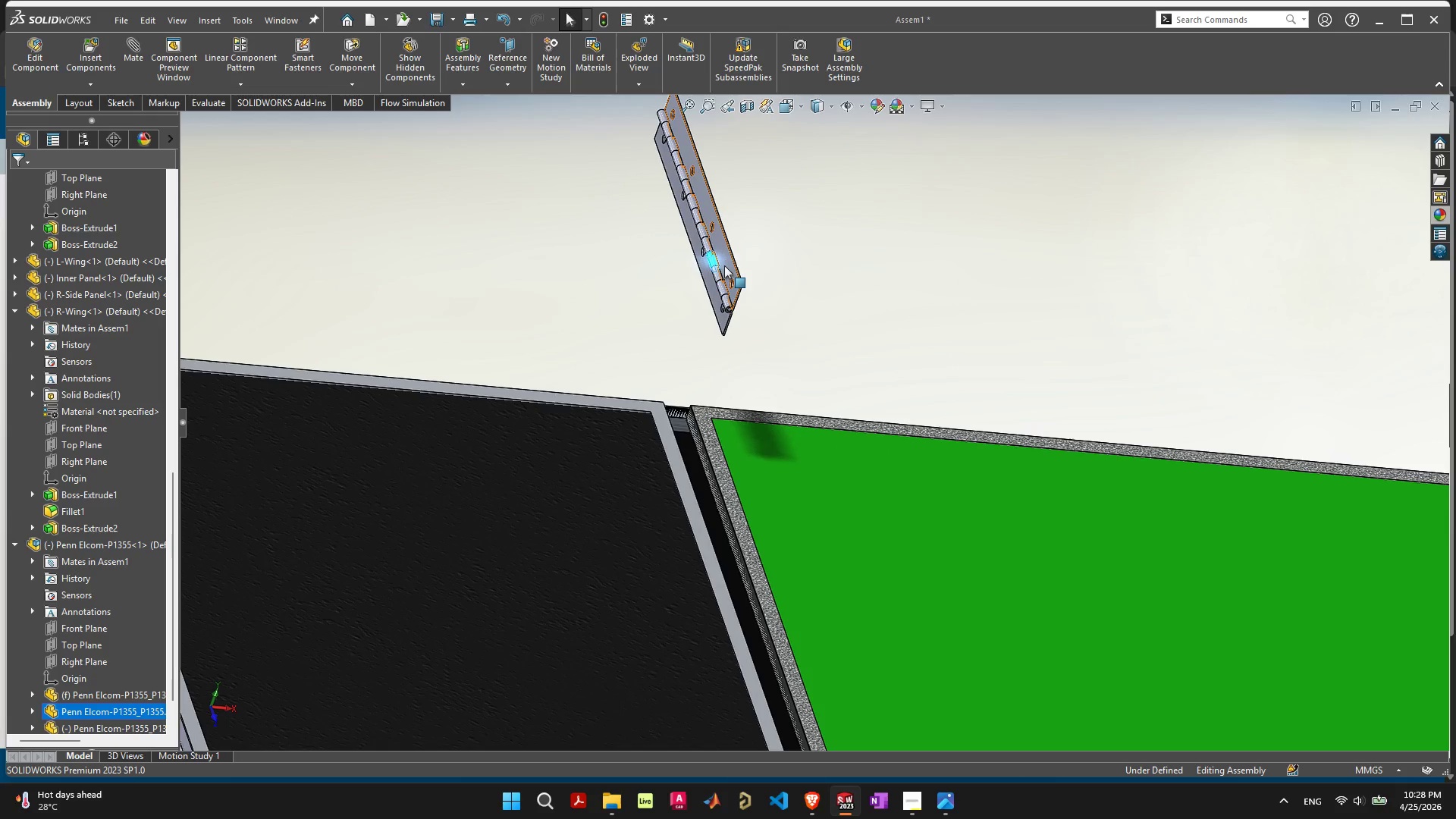 
left_click([724, 262])
 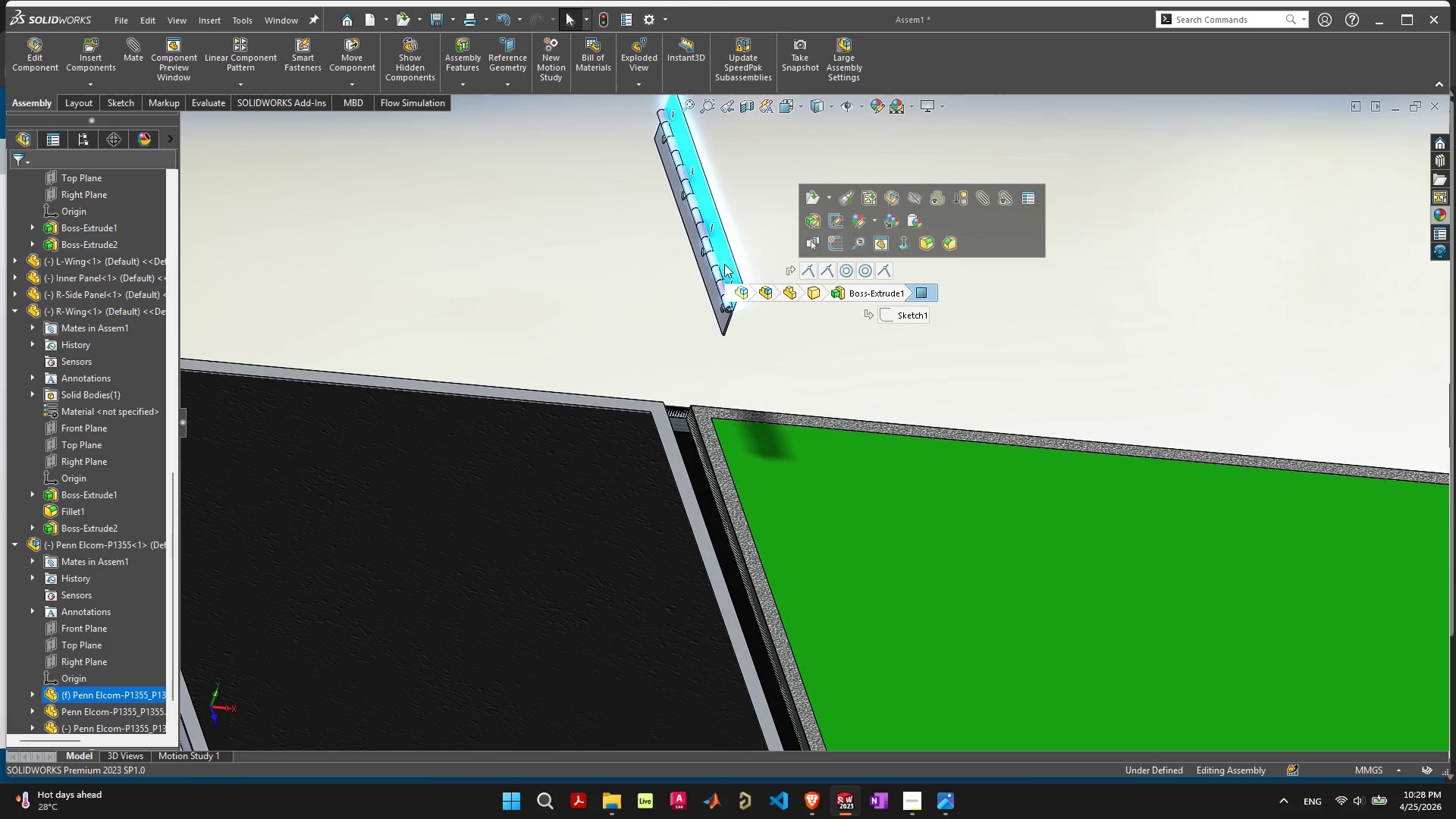 
scroll: coordinate [717, 246], scroll_direction: down, amount: 3.0
 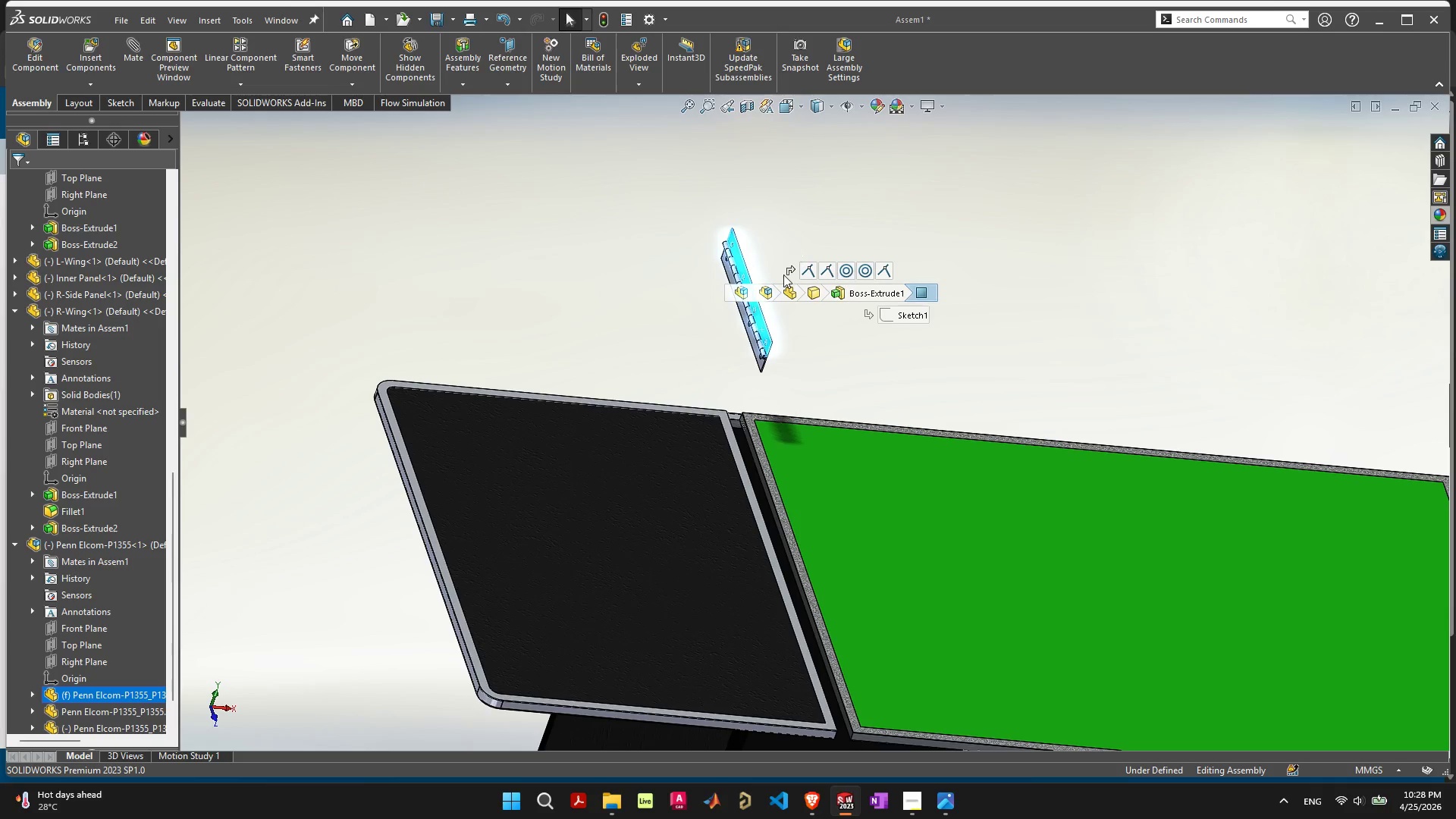 
scroll: coordinate [731, 397], scroll_direction: up, amount: 8.0
 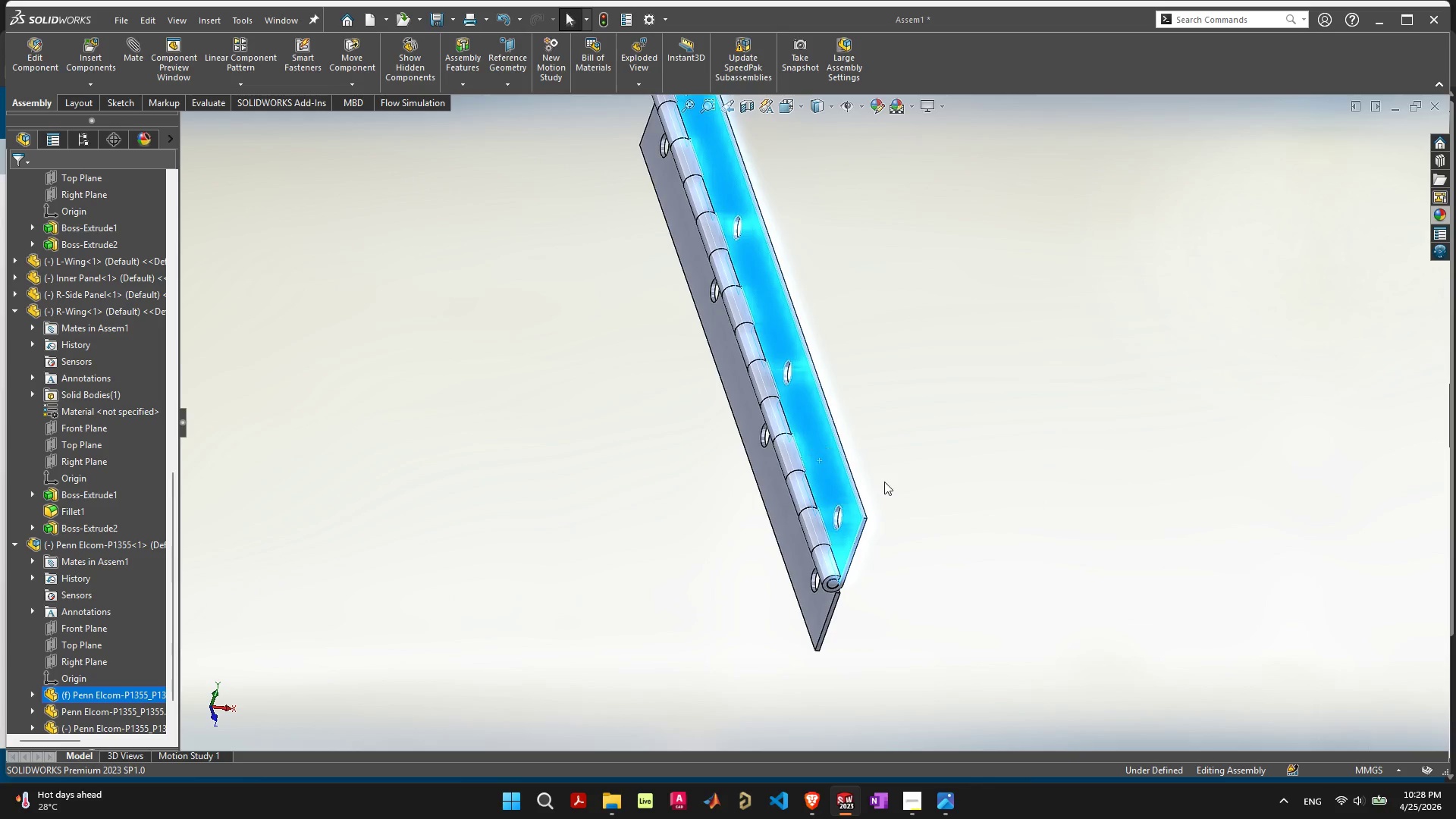 
scroll: coordinate [884, 542], scroll_direction: down, amount: 3.0
 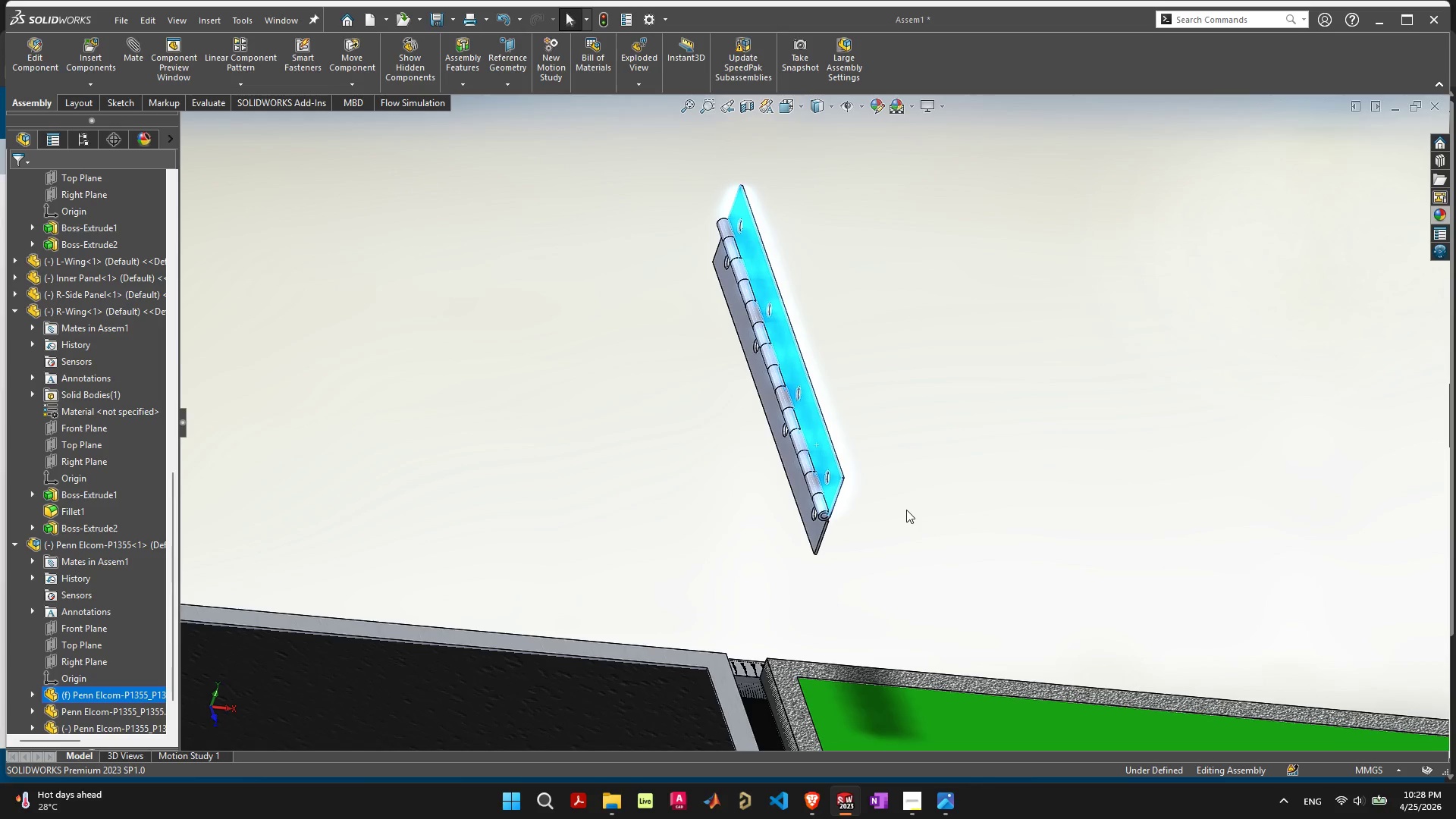 
left_click([940, 496])
 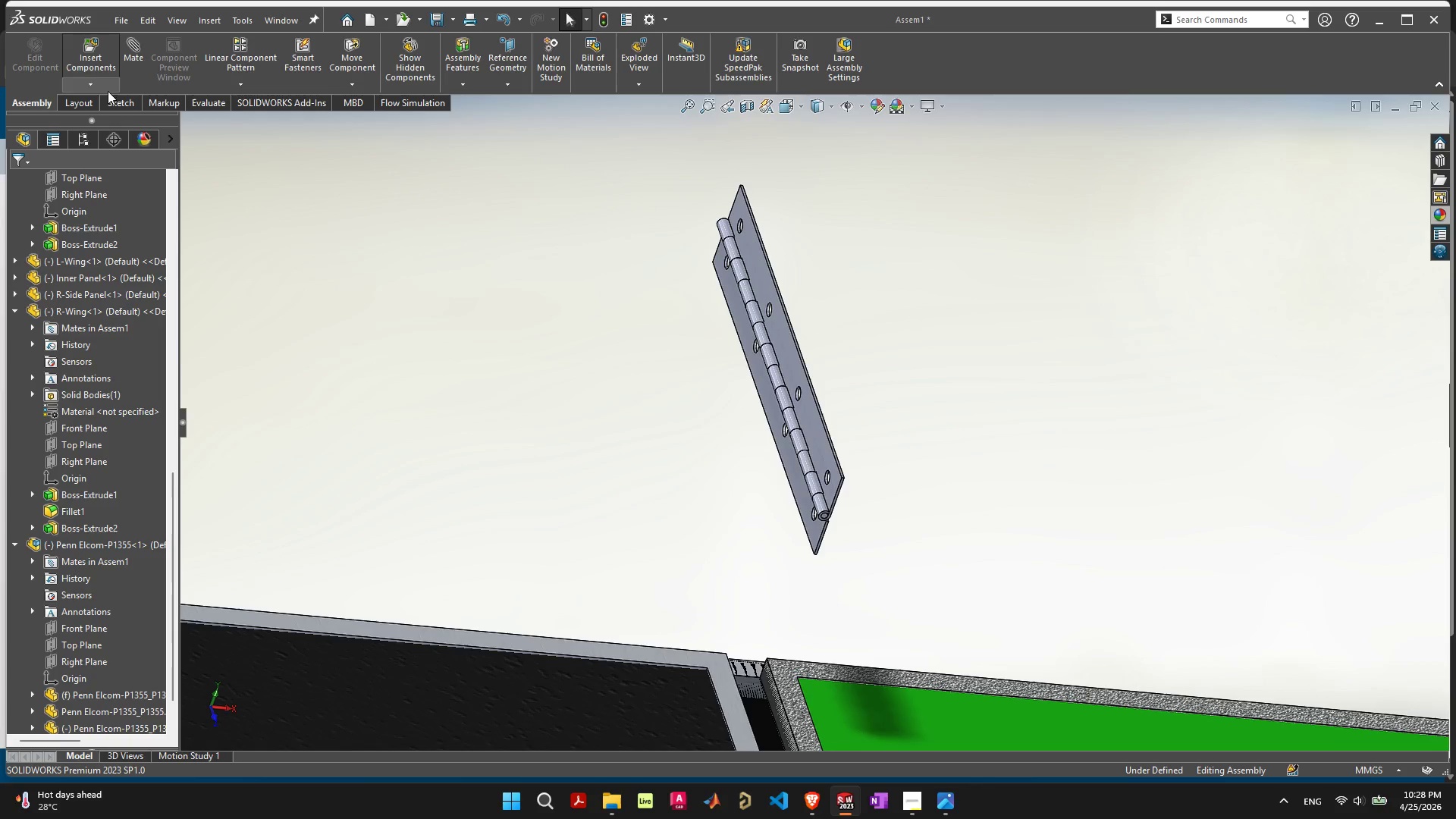 
left_click([86, 42])
 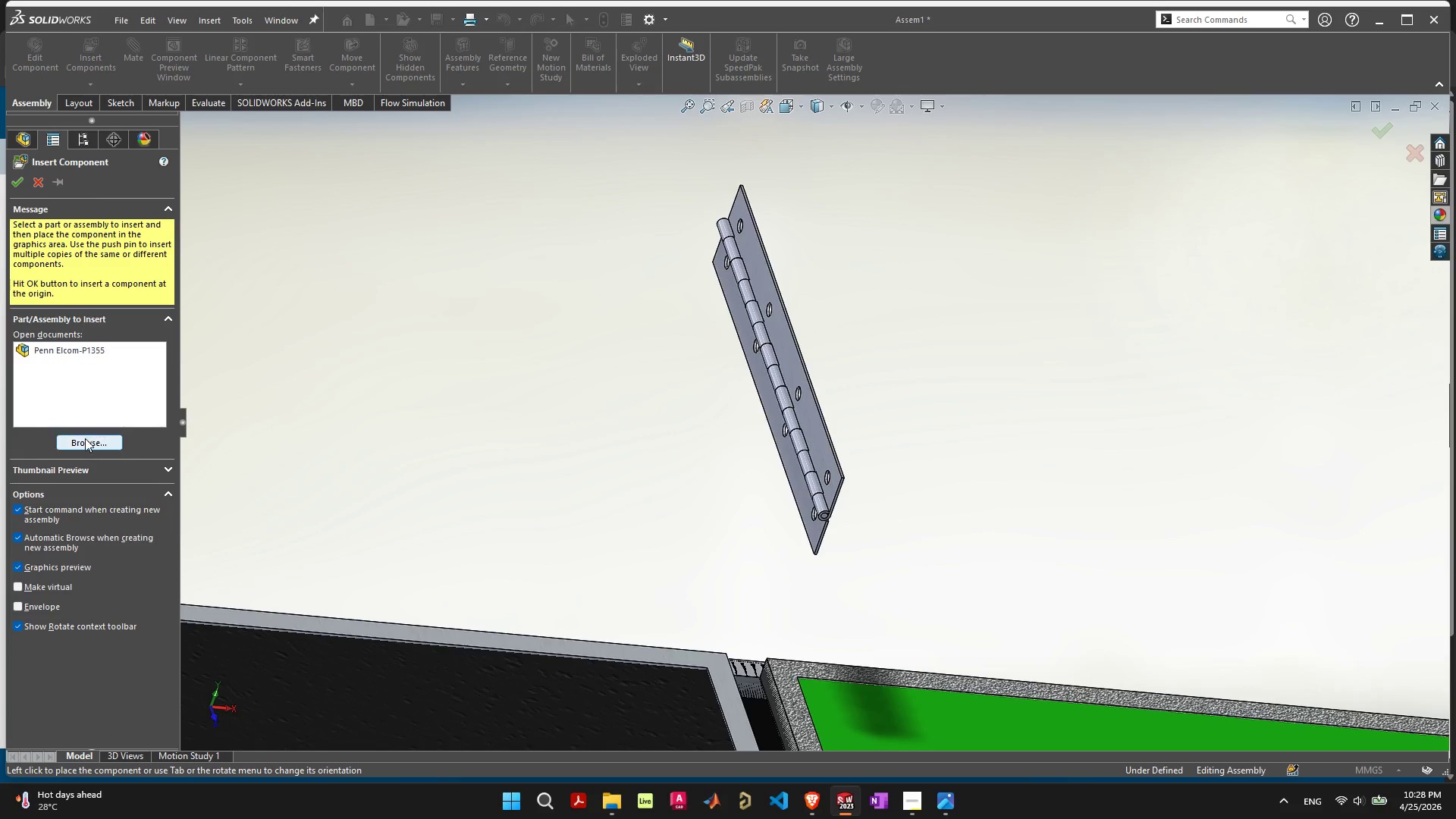 
left_click([87, 441])
 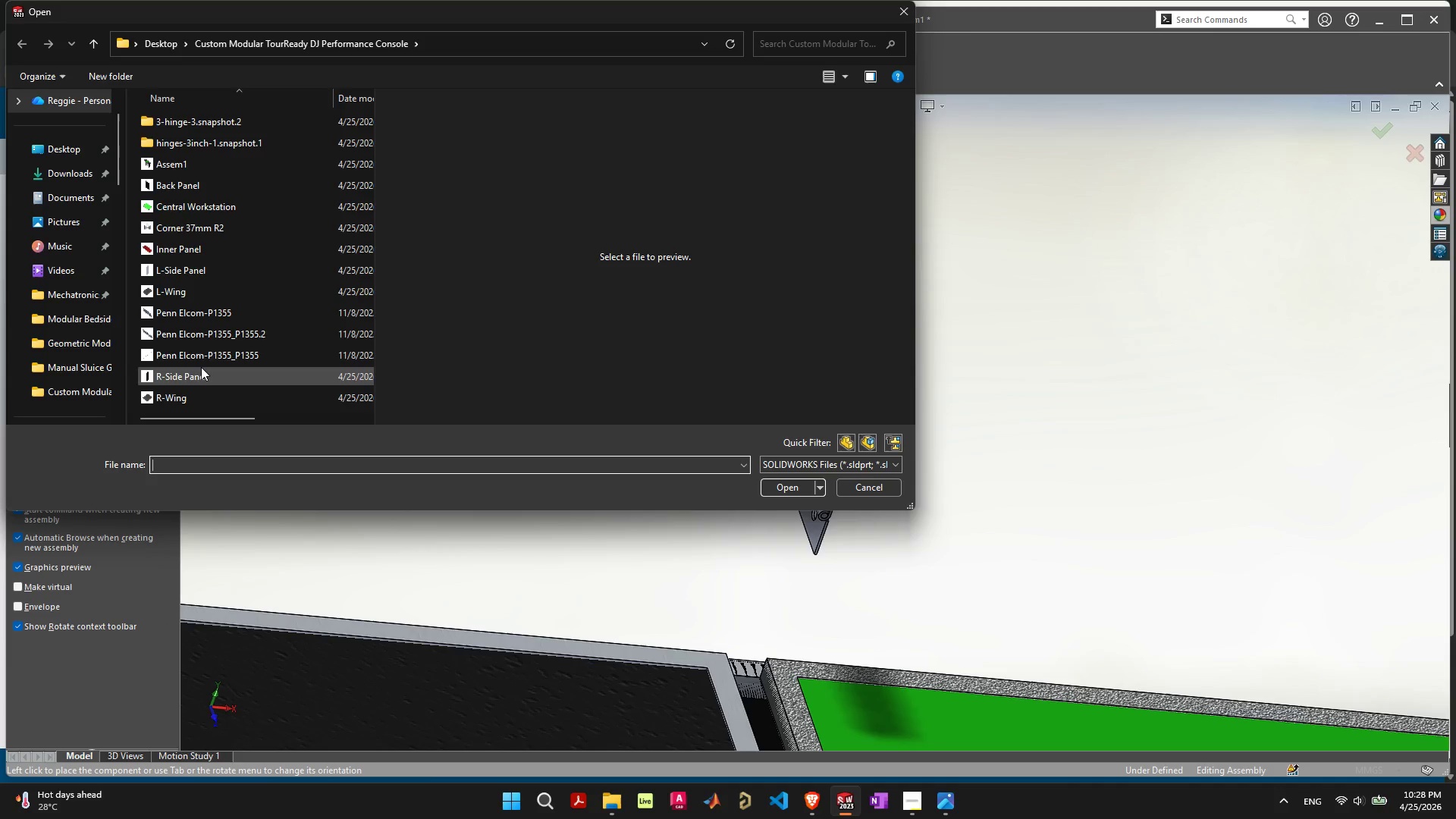 
left_click([214, 350])
 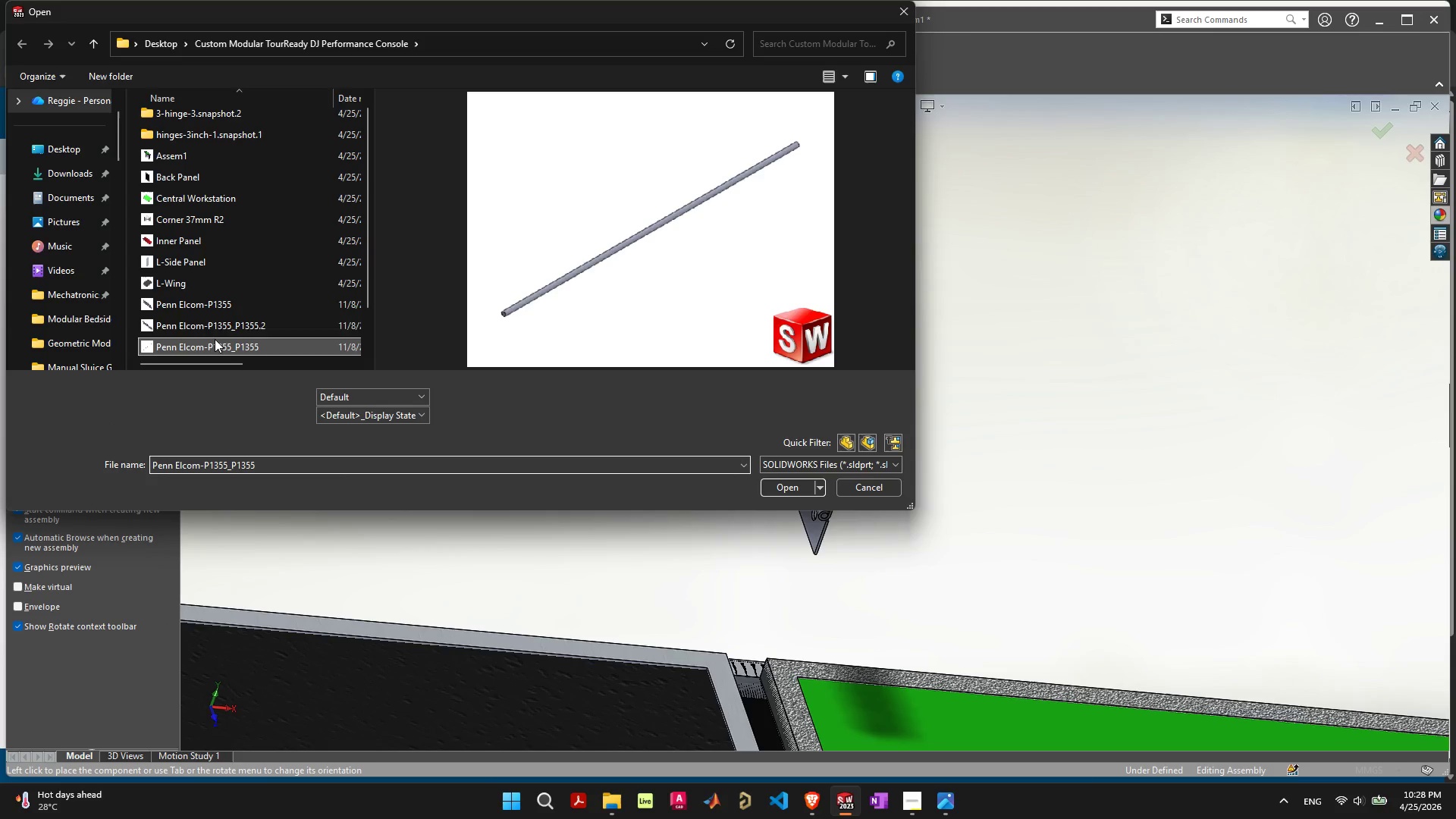 
hold_key(key=ControlLeft, duration=1.38)
left_click([215, 332])
 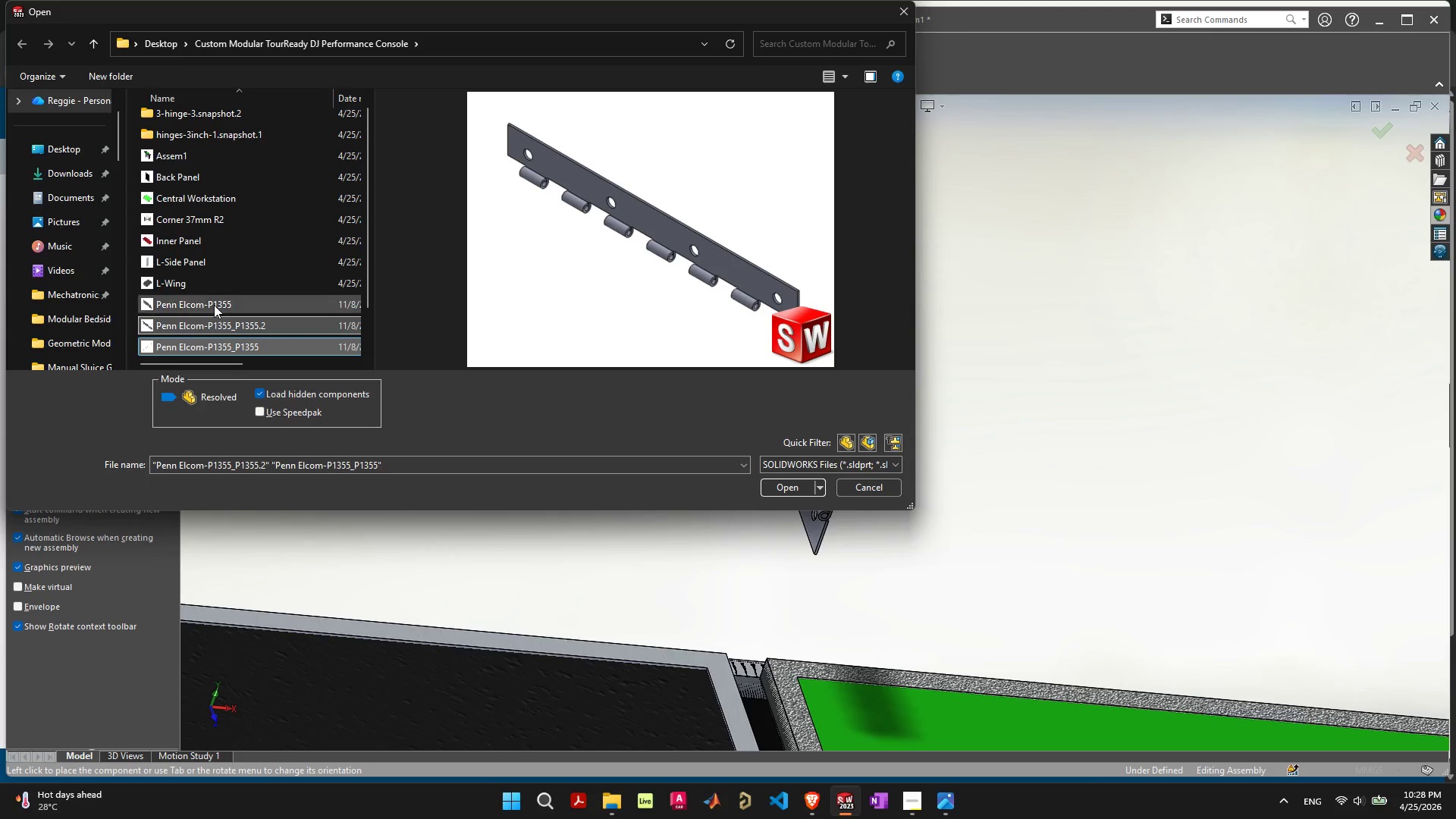 
left_click([214, 305])
 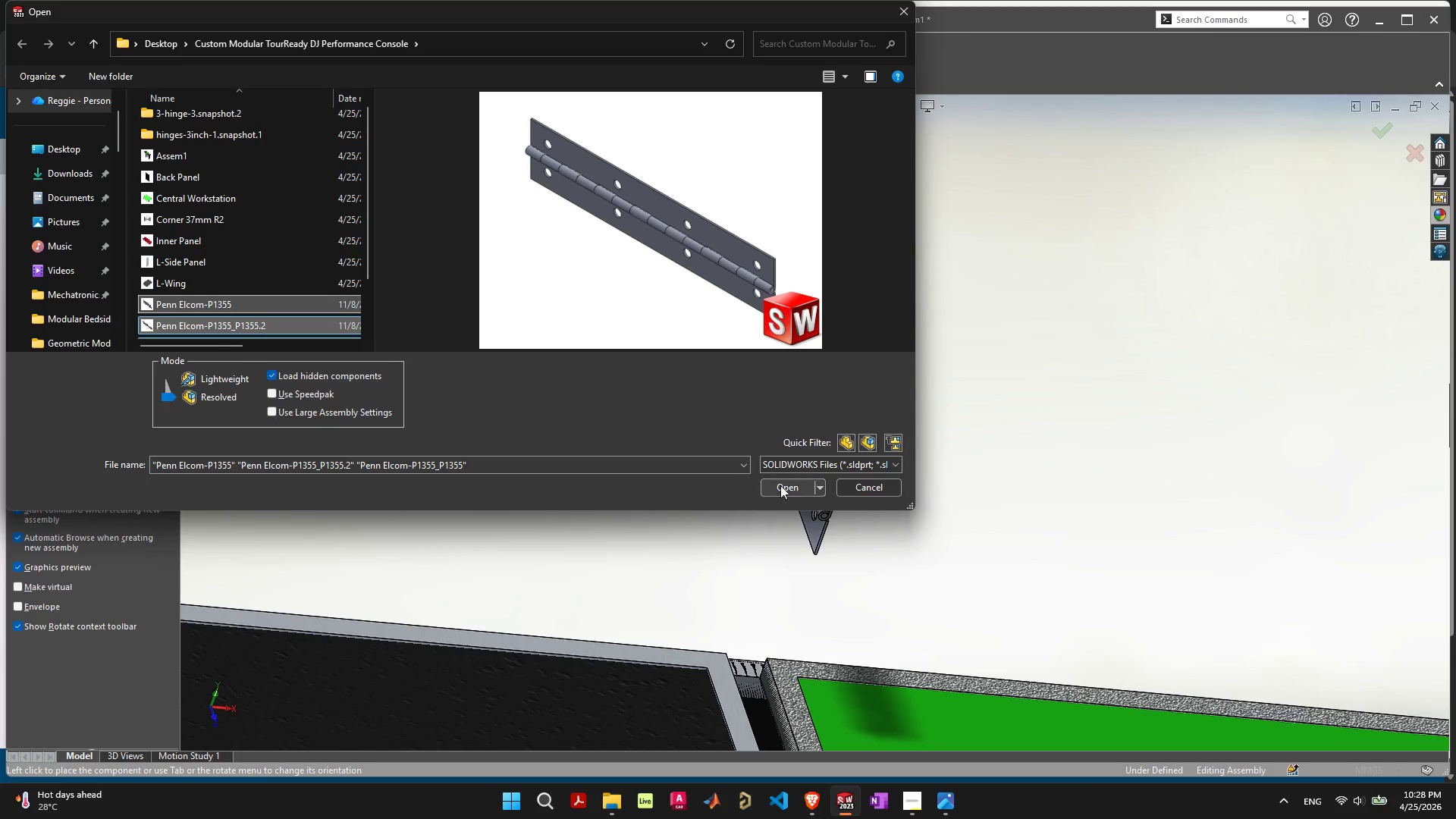 
left_click([787, 488])
 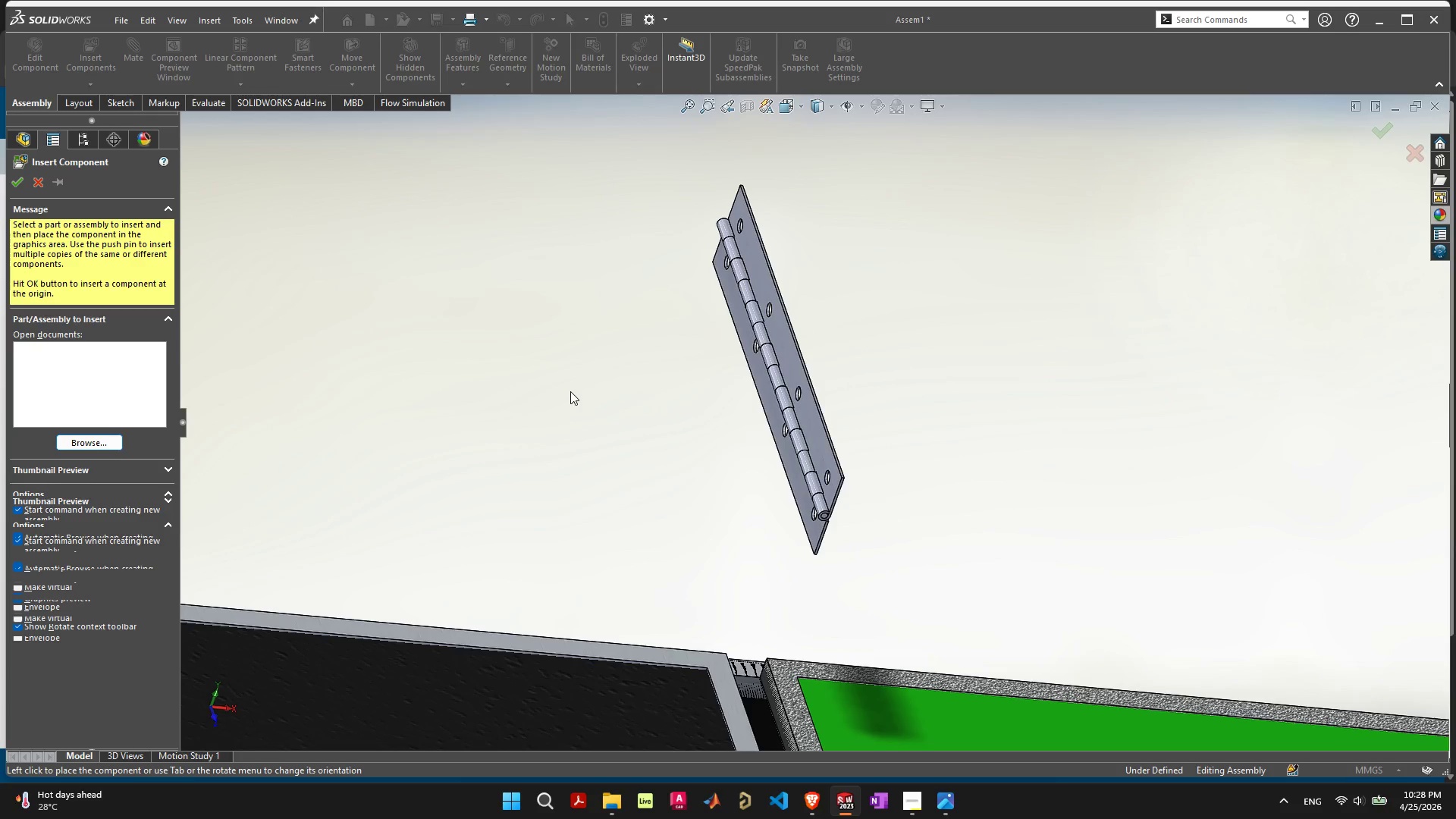 
scroll: coordinate [573, 413], scroll_direction: down, amount: 7.0
 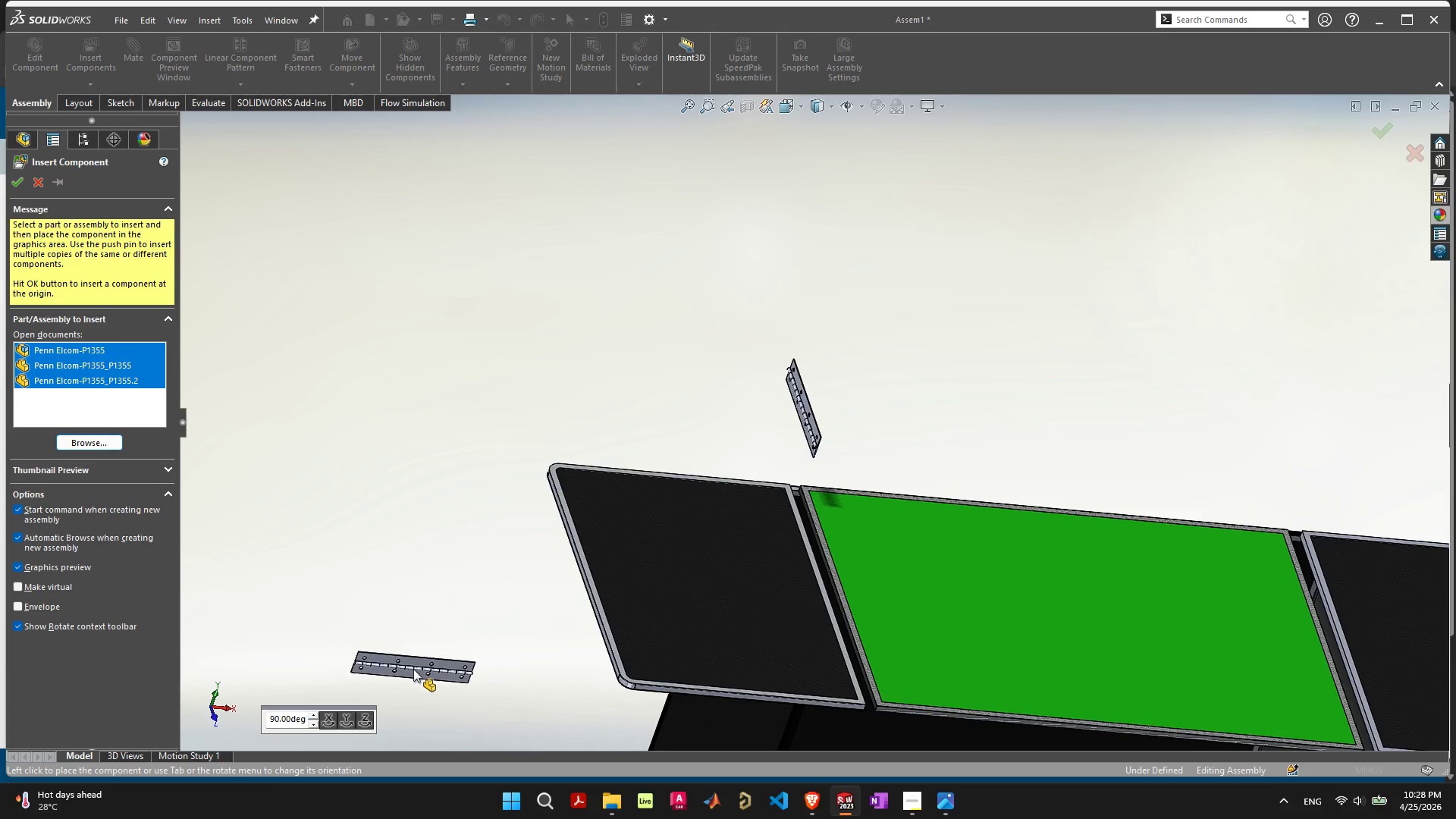 
left_click([350, 721])
 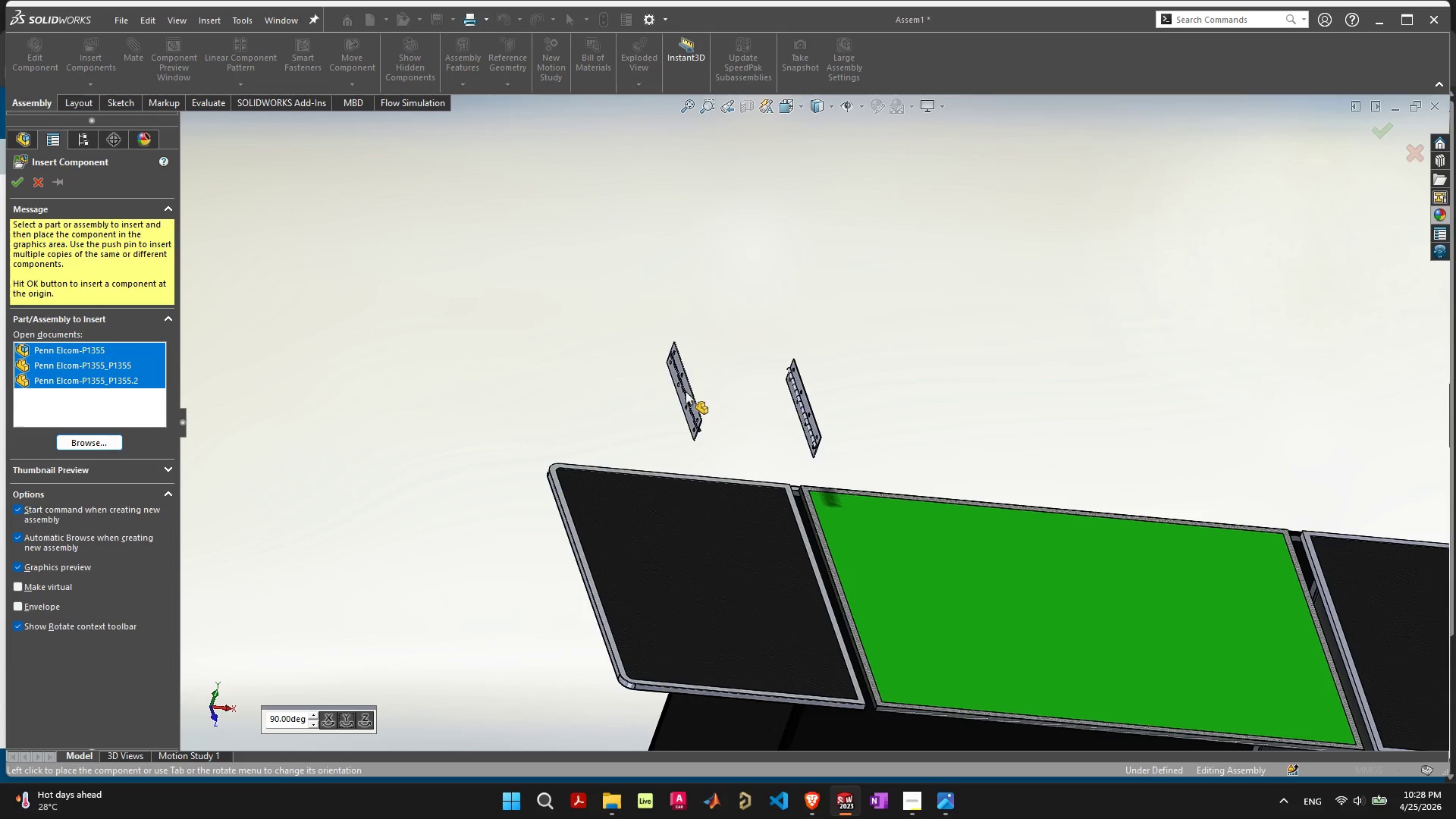 
left_click([703, 402])
 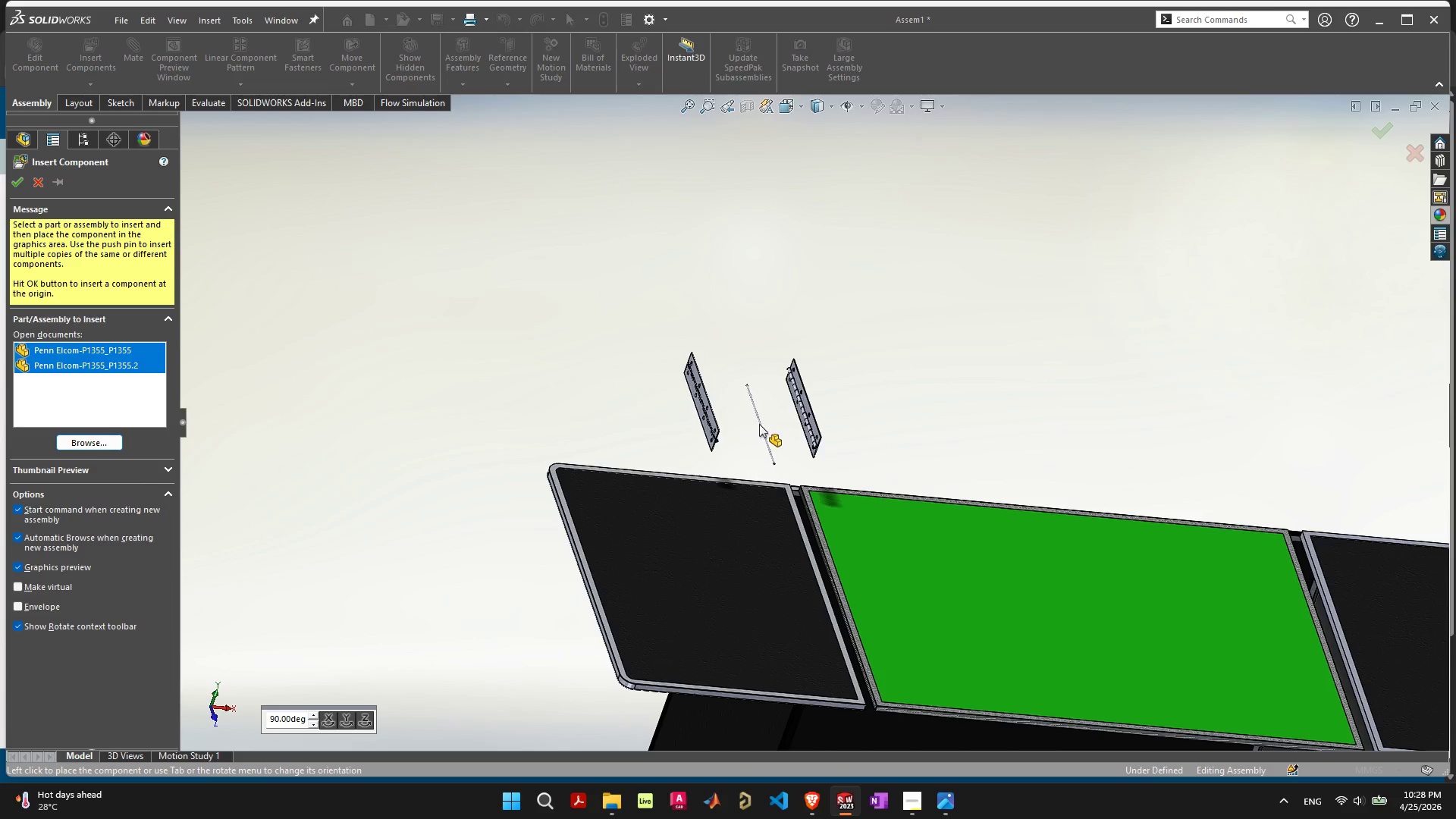 
left_click([630, 357])
 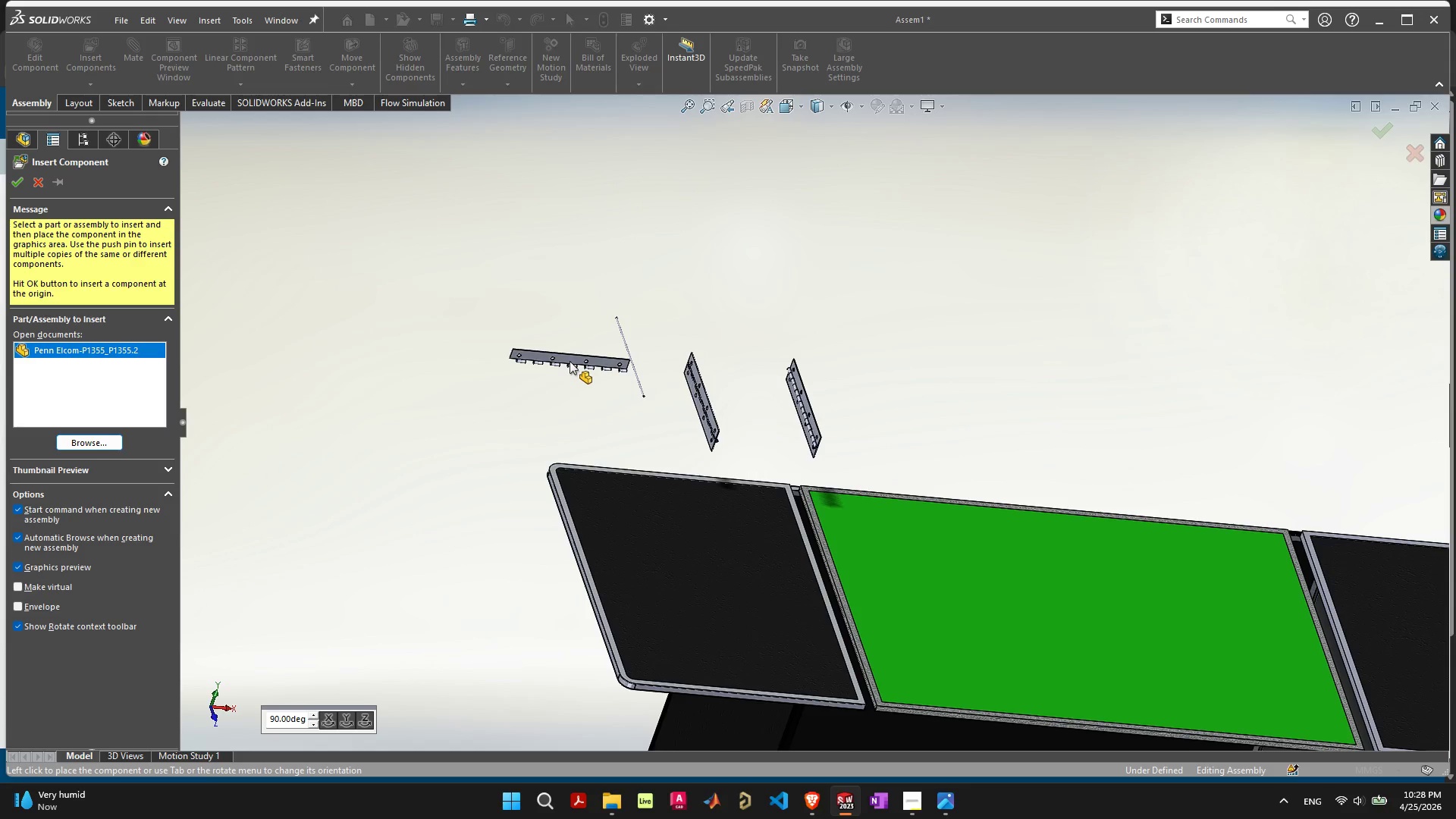 
left_click([570, 361])
 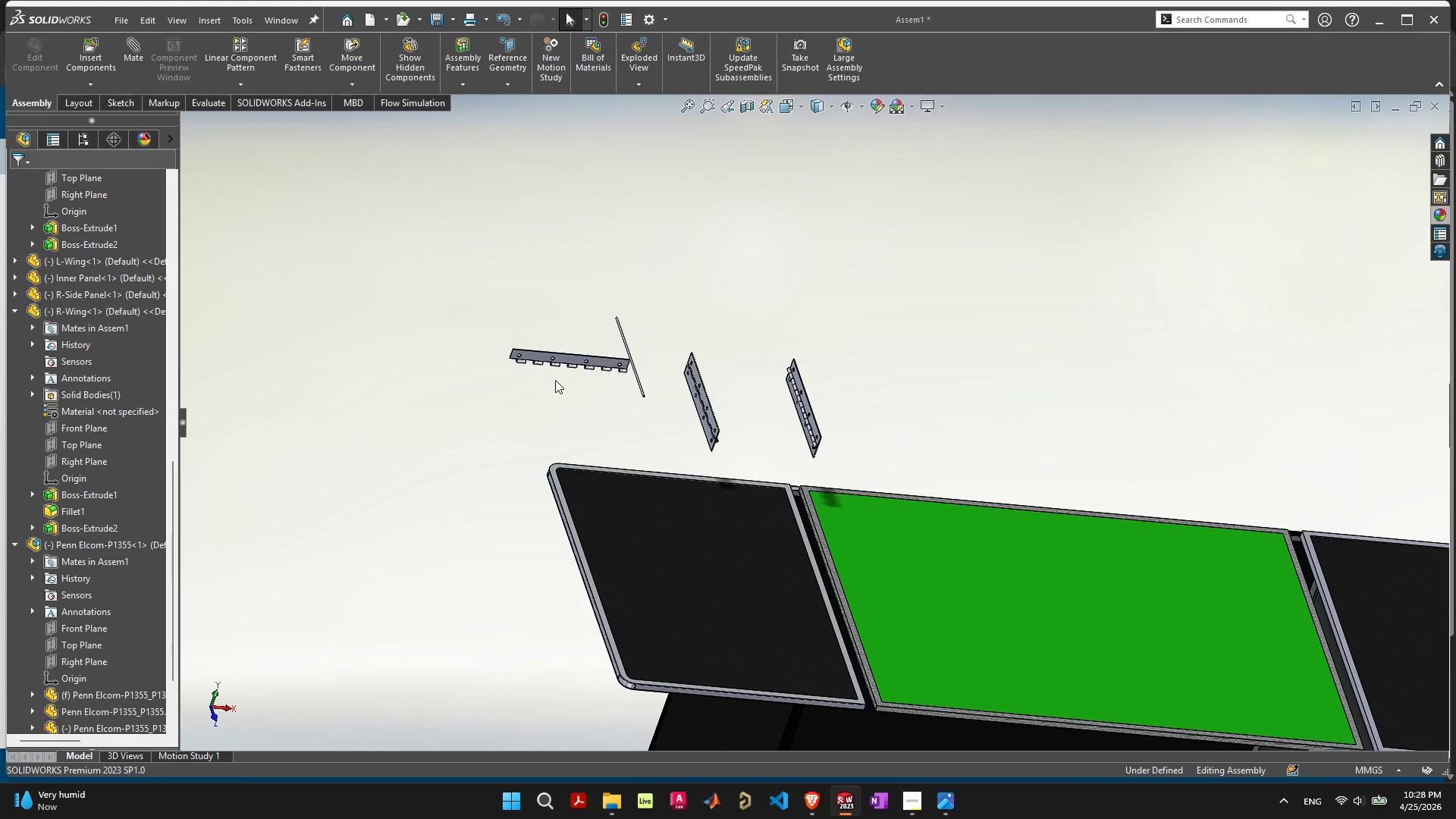 
scroll: coordinate [605, 397], scroll_direction: up, amount: 4.0
 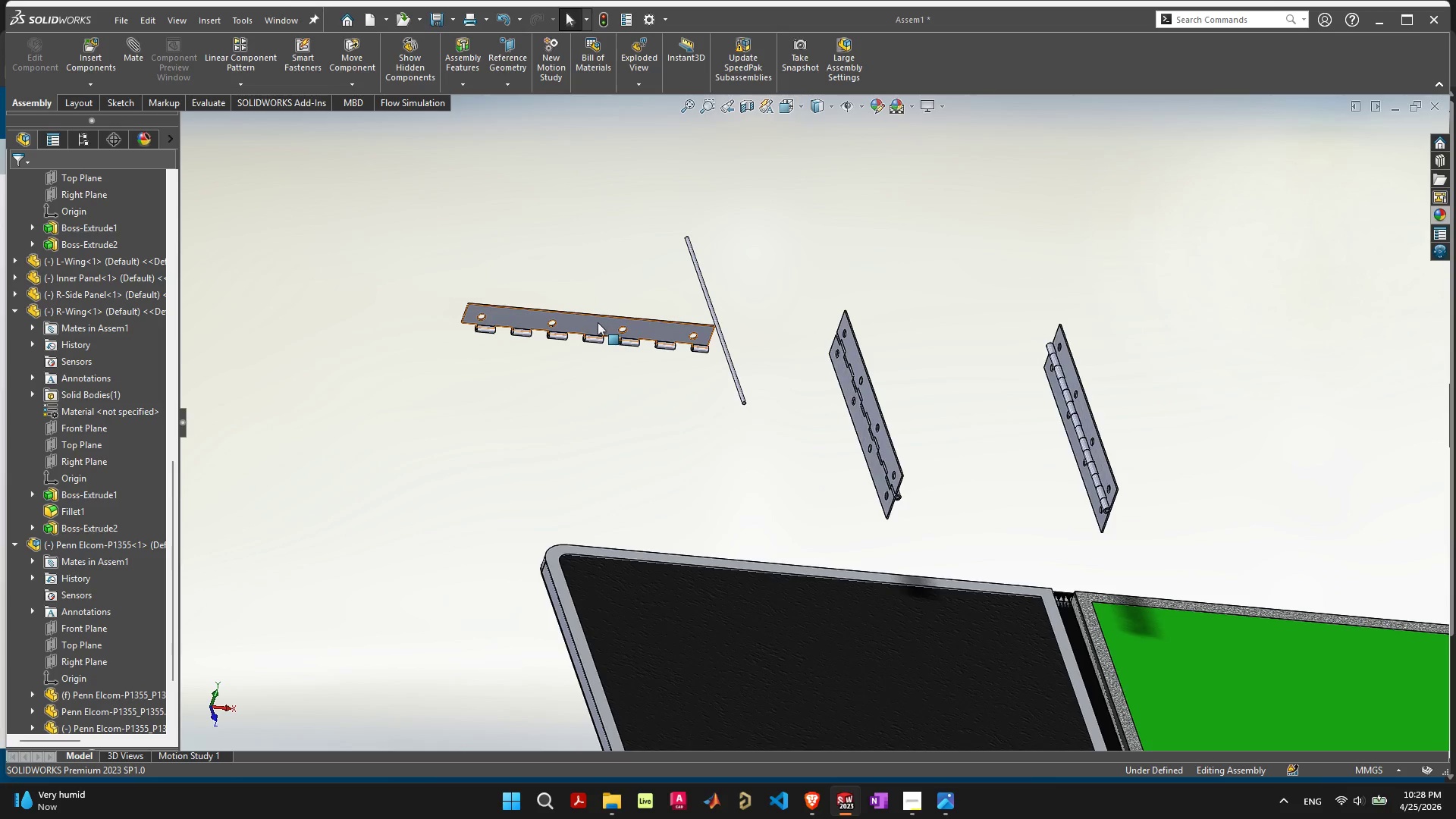 
left_click([598, 322])
 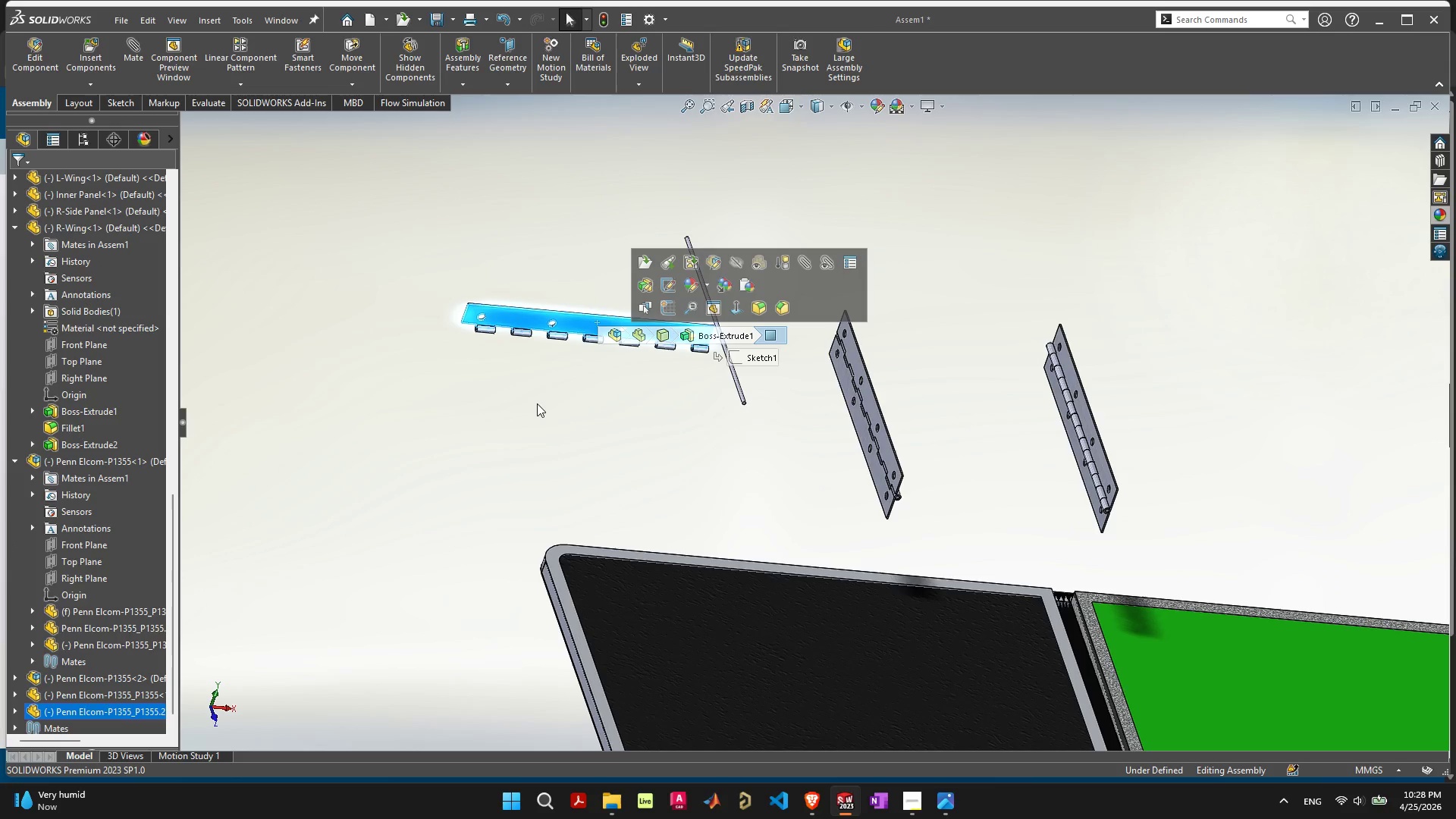 
left_click([537, 403])
 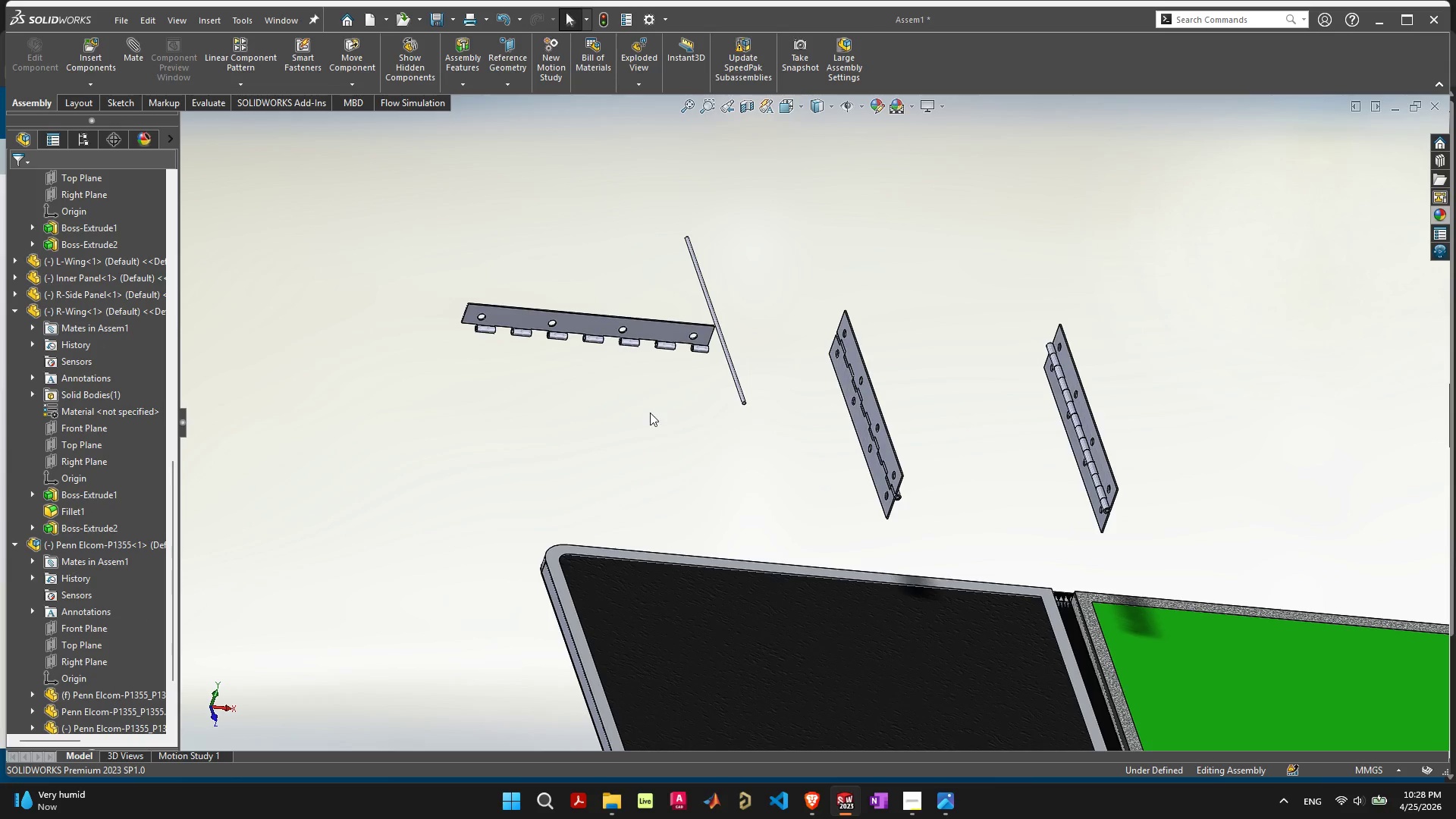 
scroll: coordinate [650, 411], scroll_direction: up, amount: 2.0
 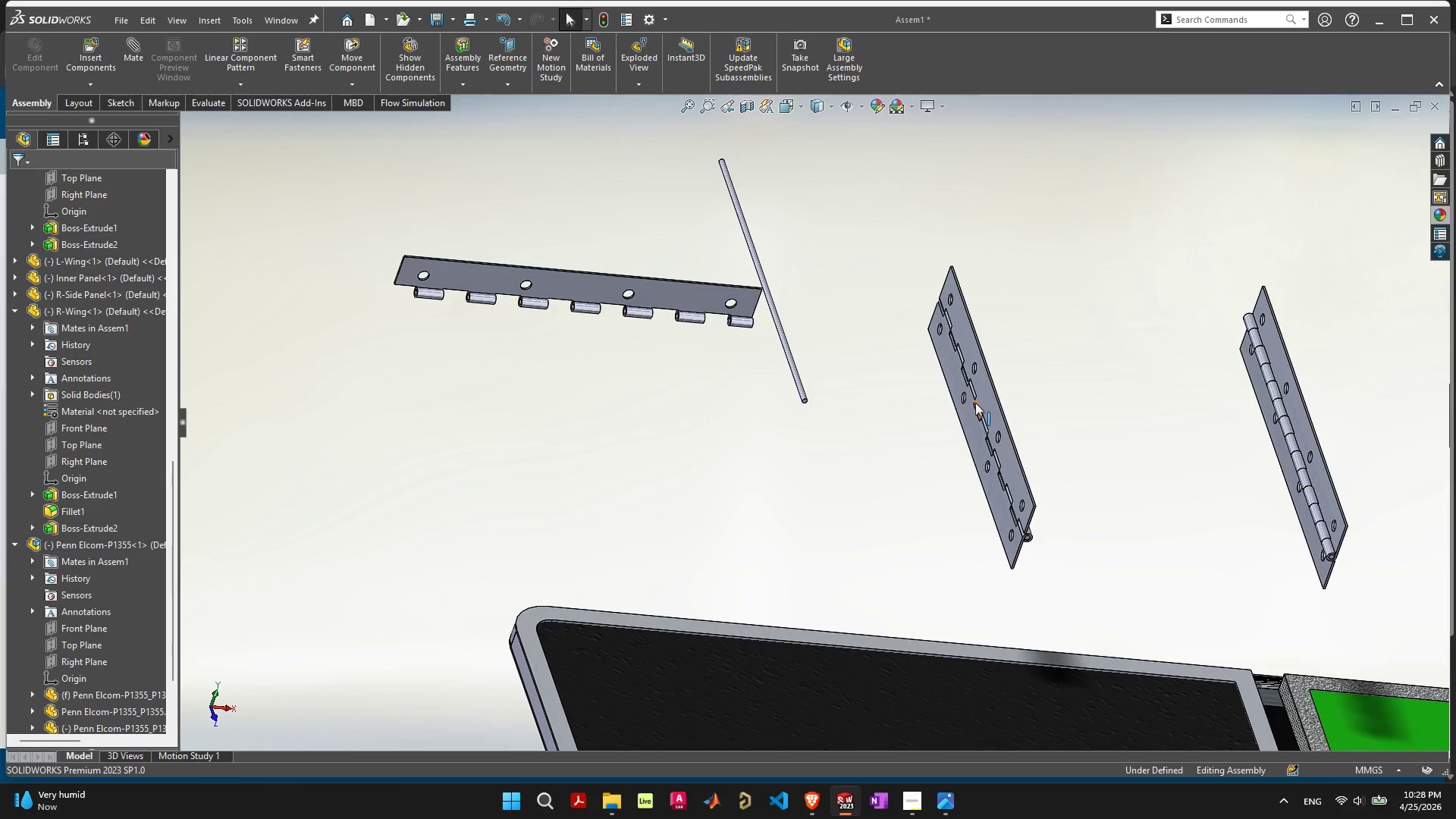 
left_click([987, 404])
 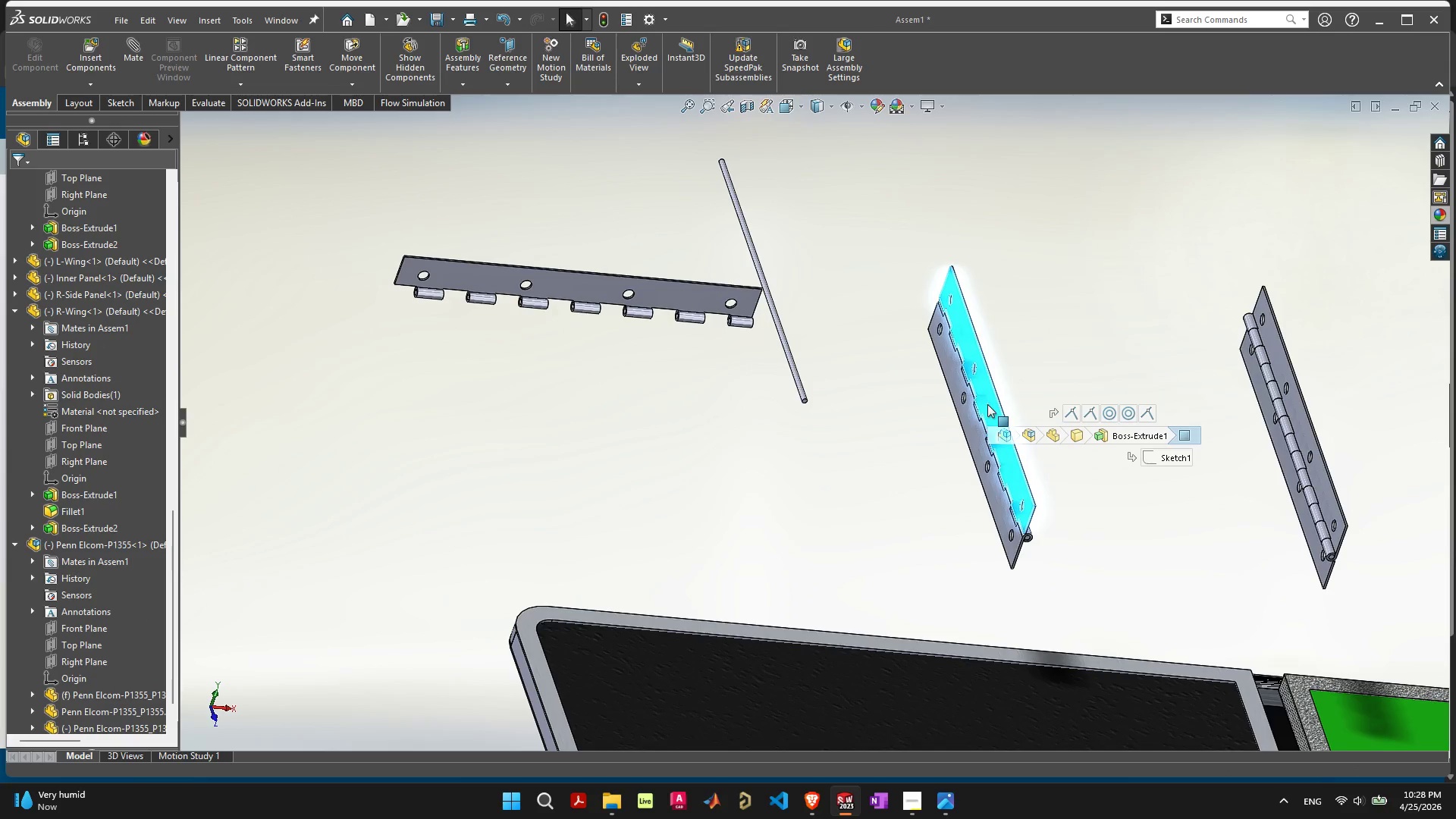 
hold_key(key=ShiftLeft, duration=1.41)
 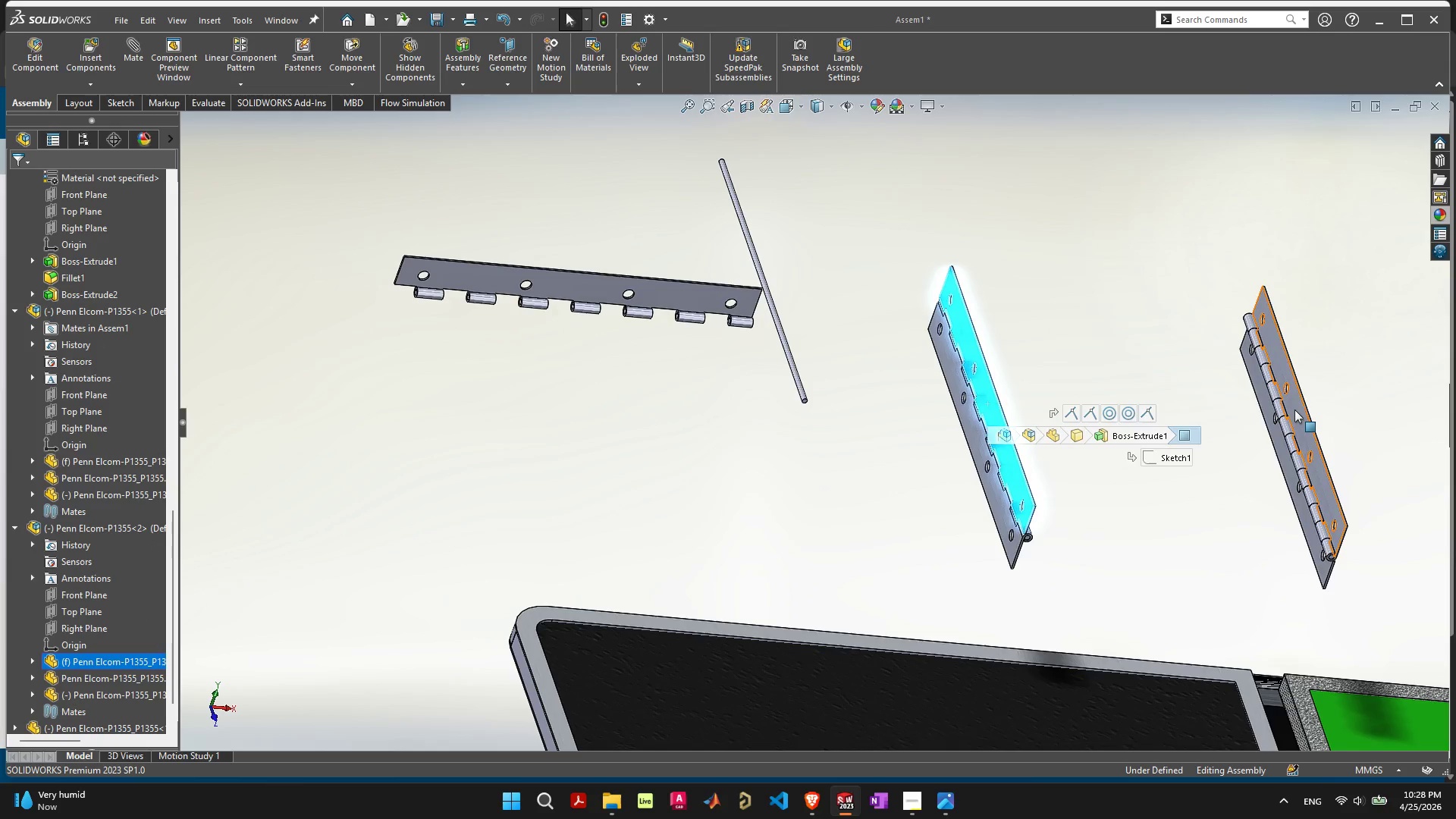 
left_click([1294, 410])
 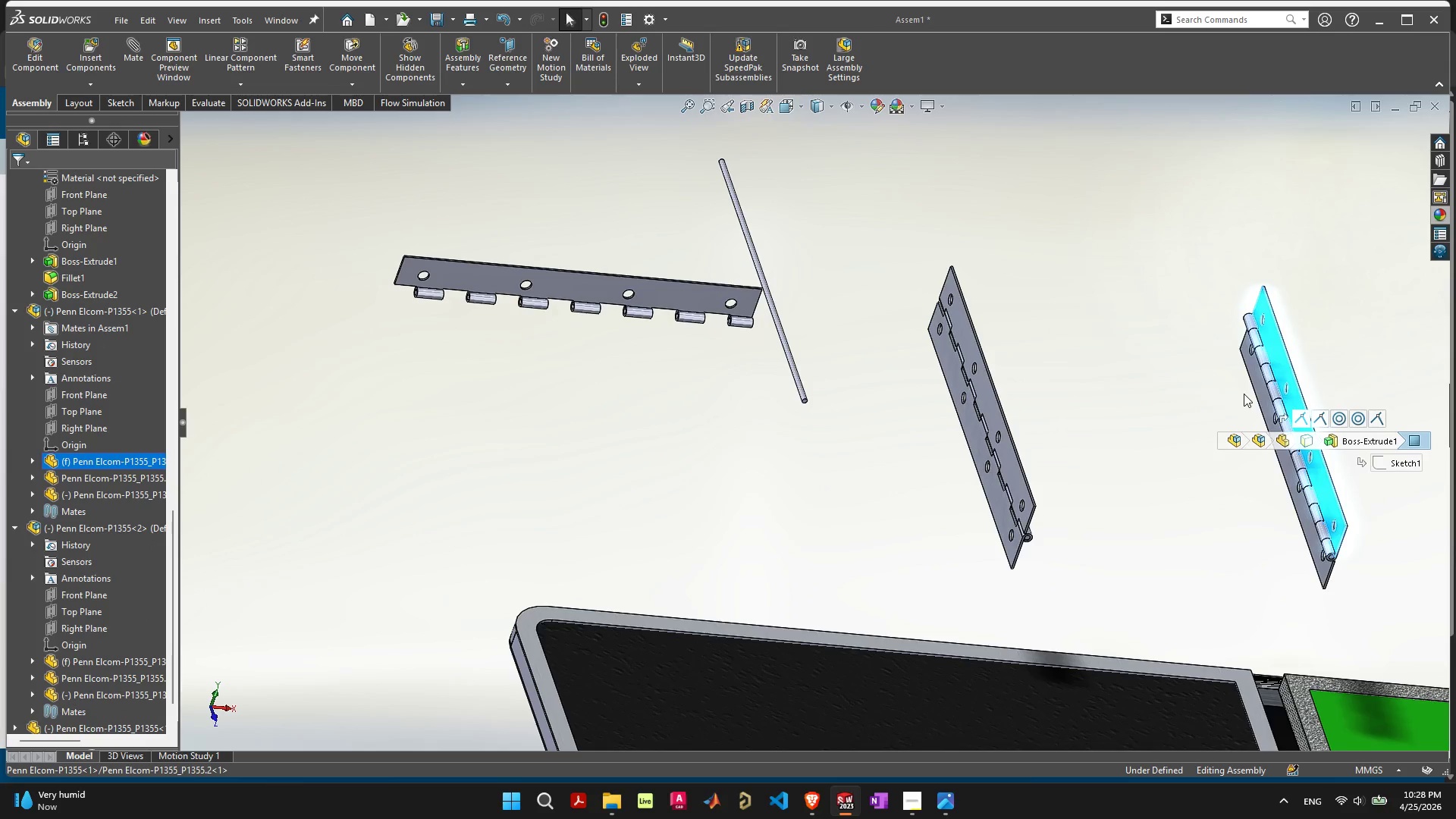 
key(Delete)
 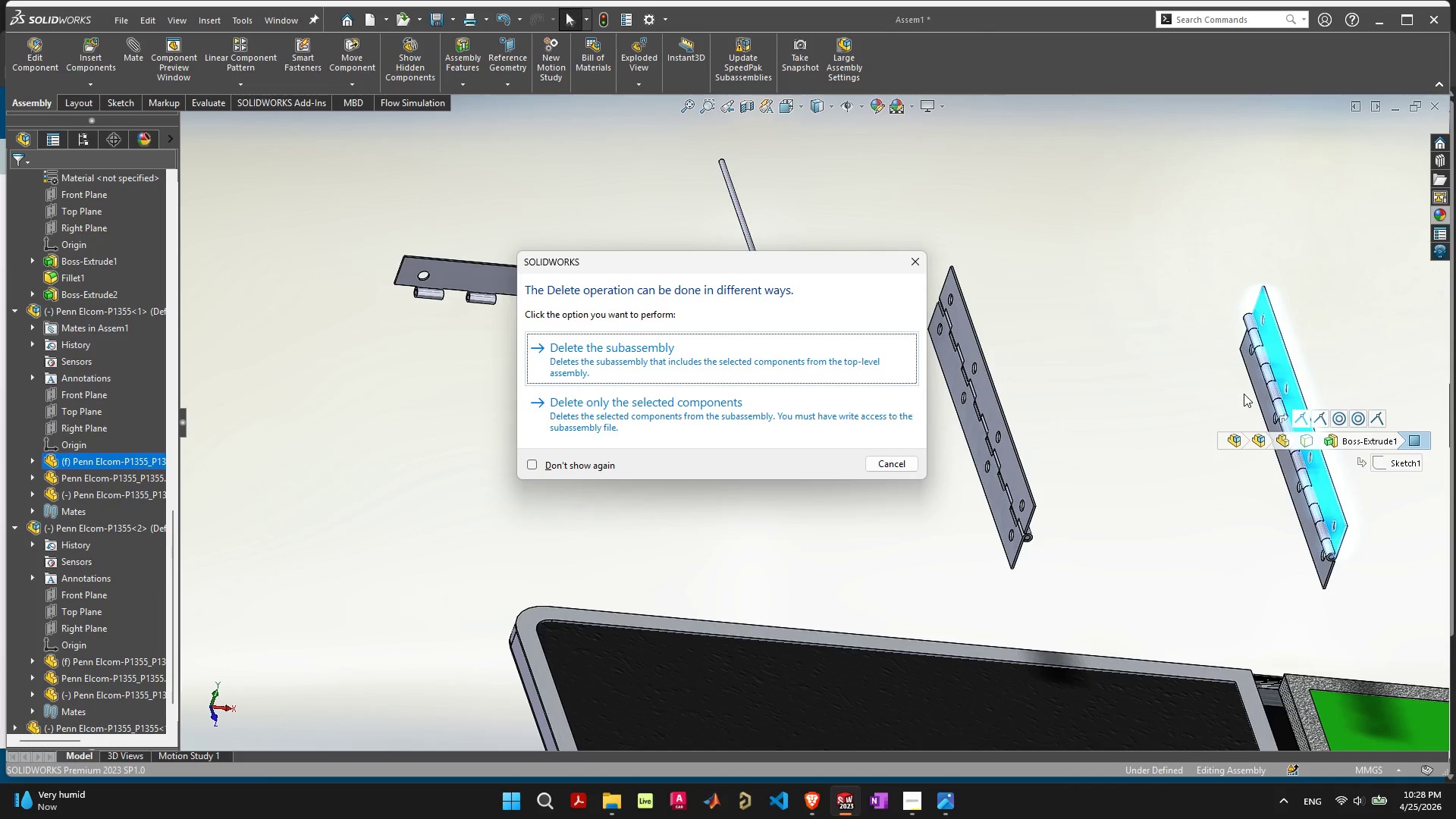 
key(Space)
 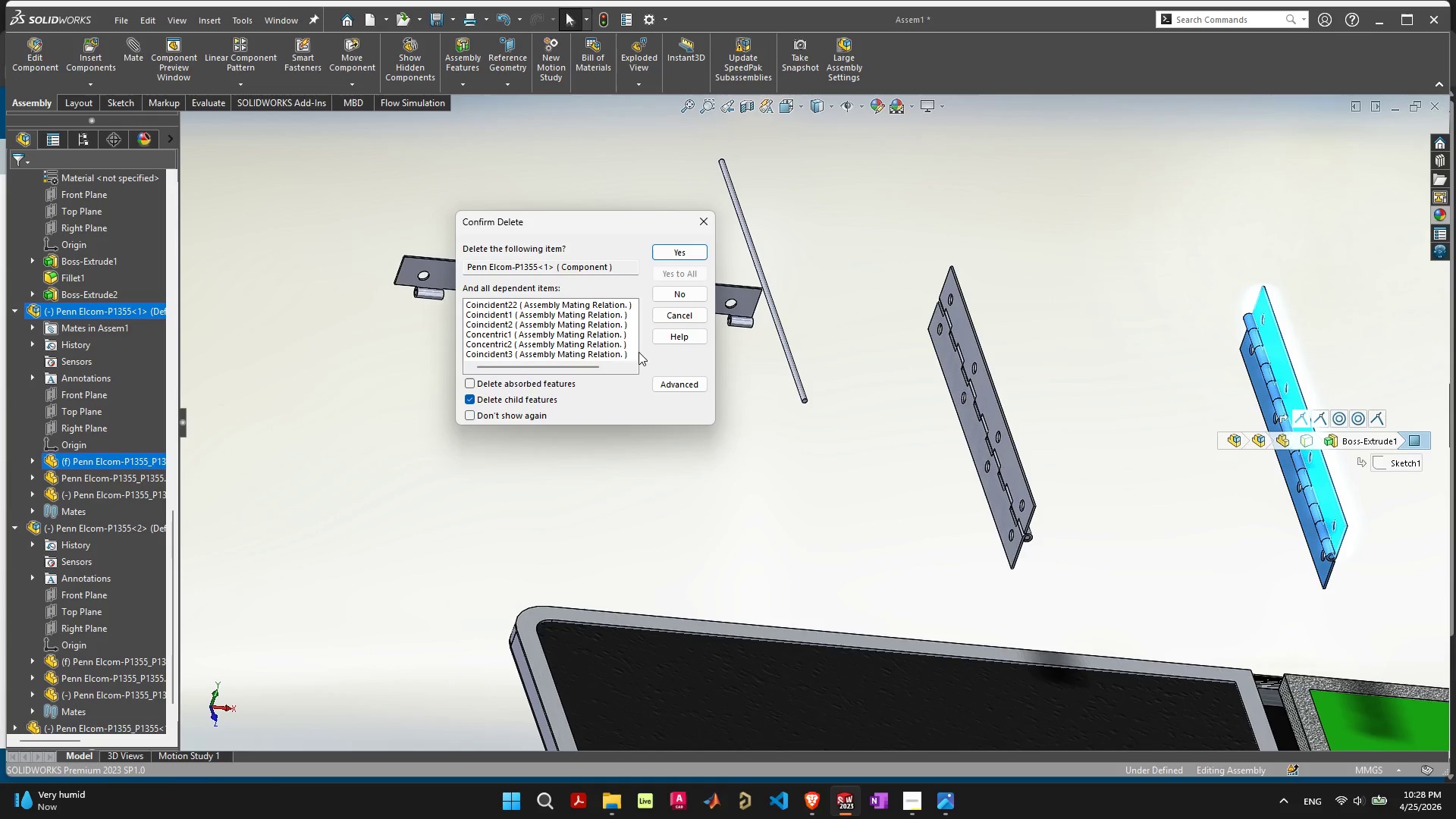 
key(Space)
 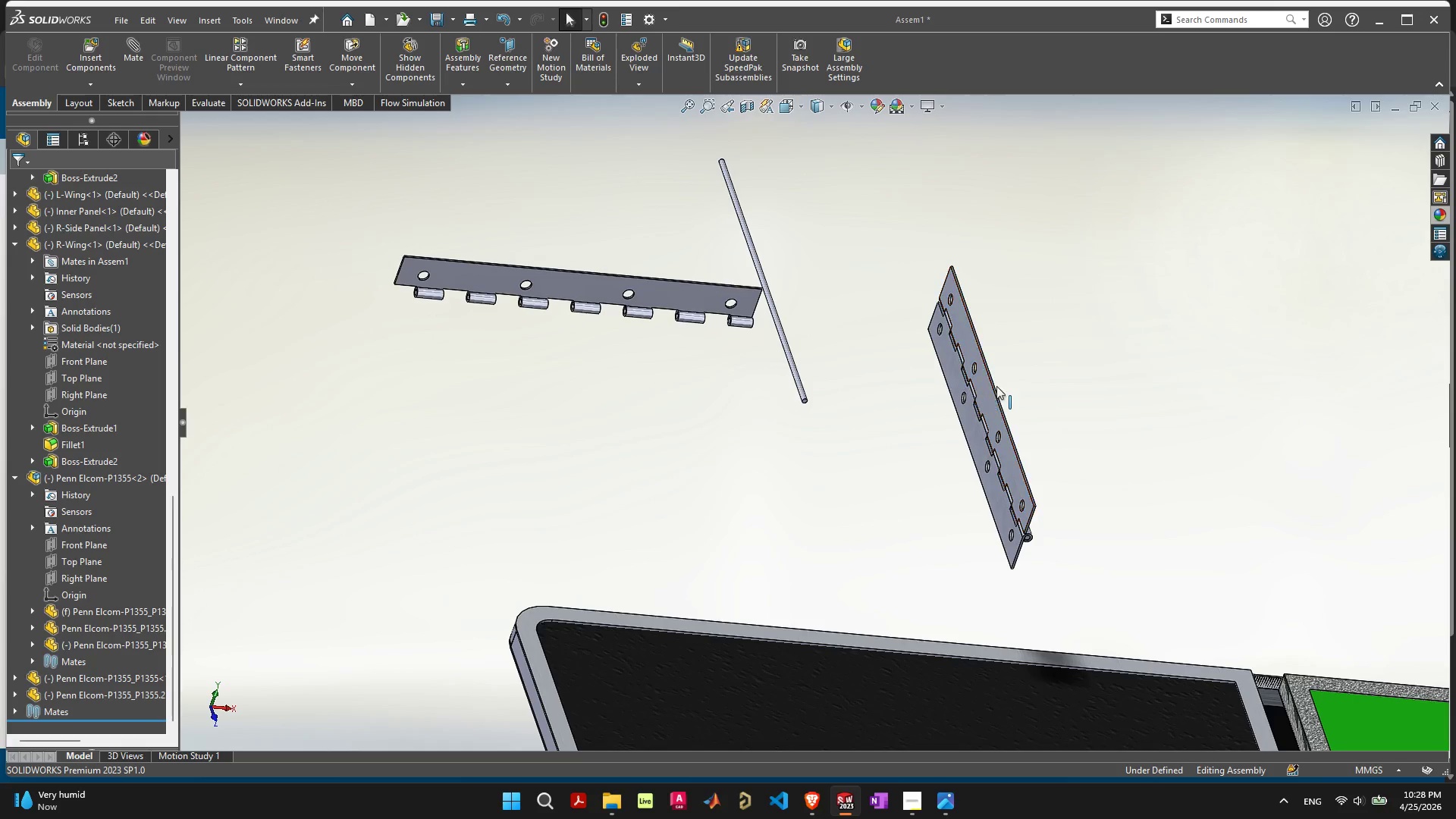 
left_click([982, 399])
 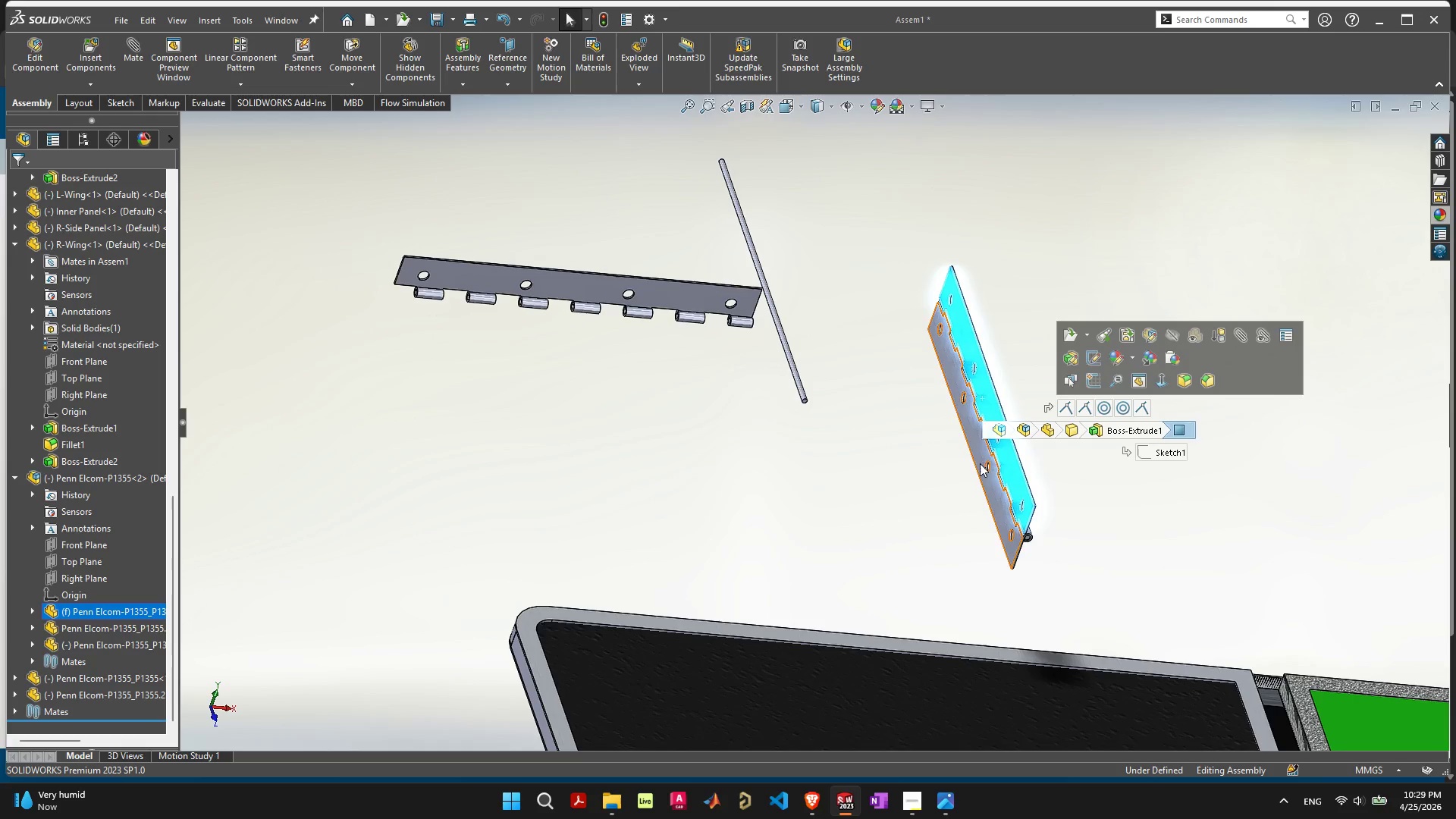 
left_click_drag(start_coordinate=[1012, 466], to_coordinate=[974, 449])
 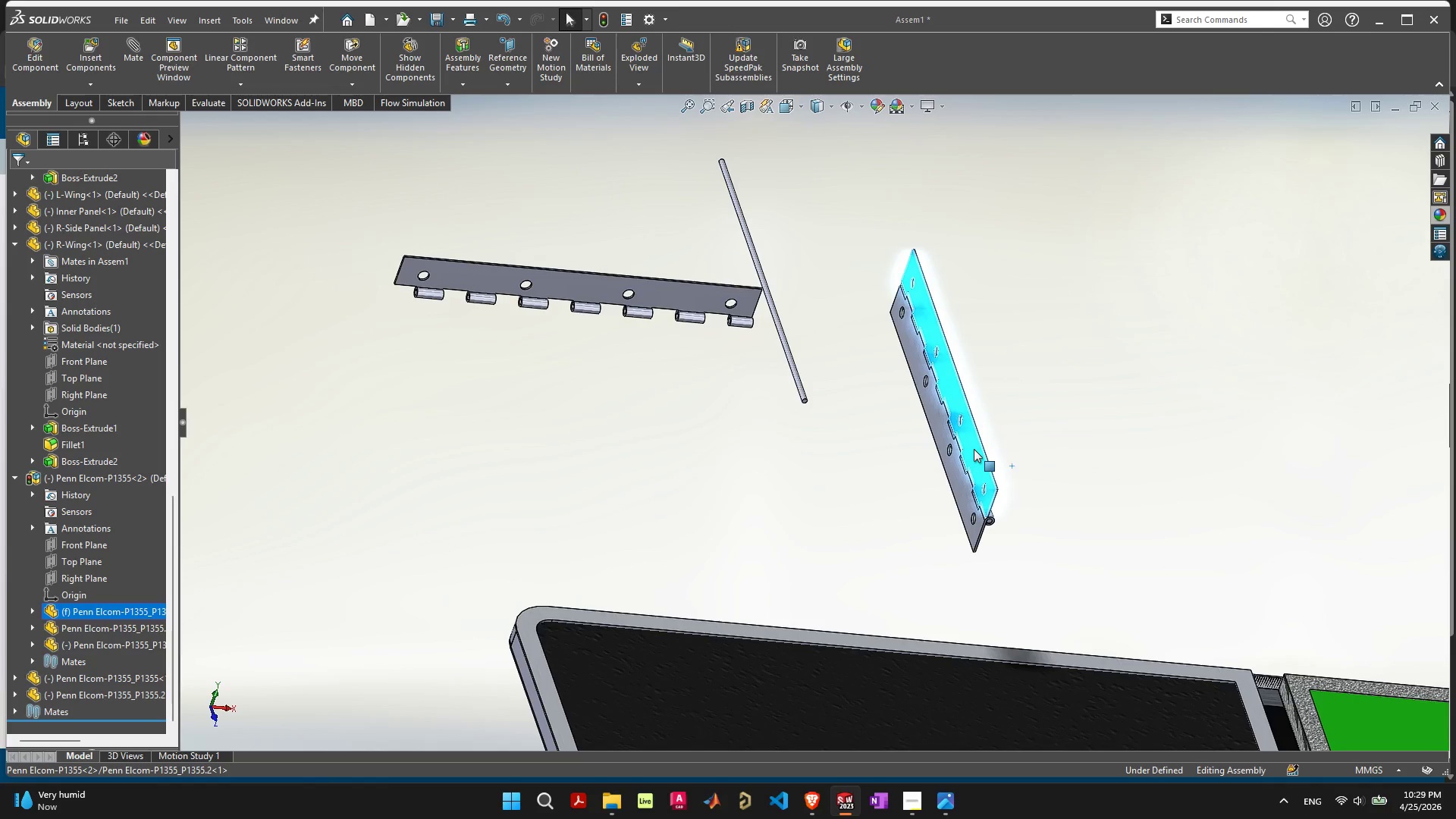 
right_click([974, 449])
 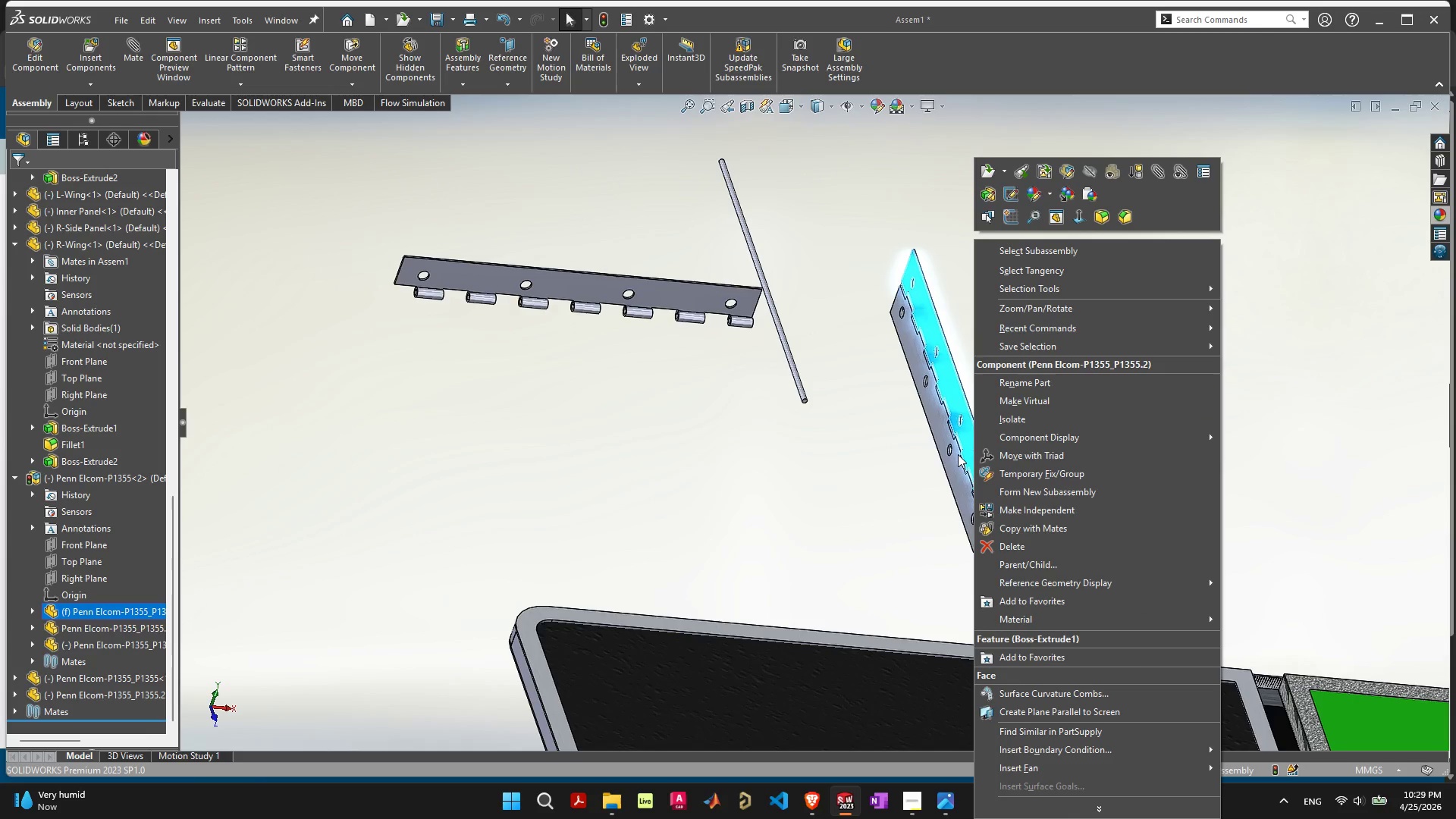 
left_click([968, 430])
 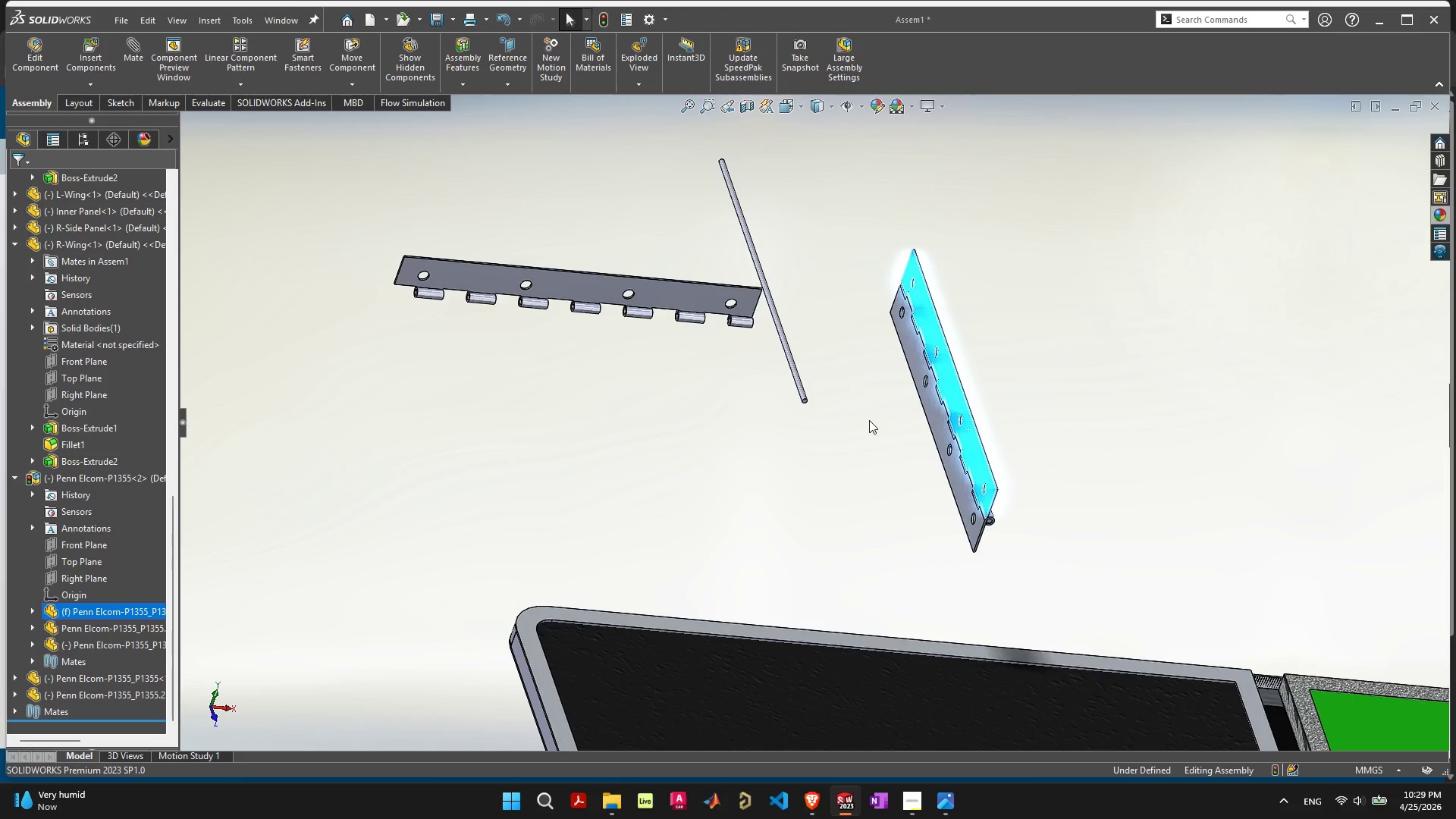 
mouse_move([31, 604])
 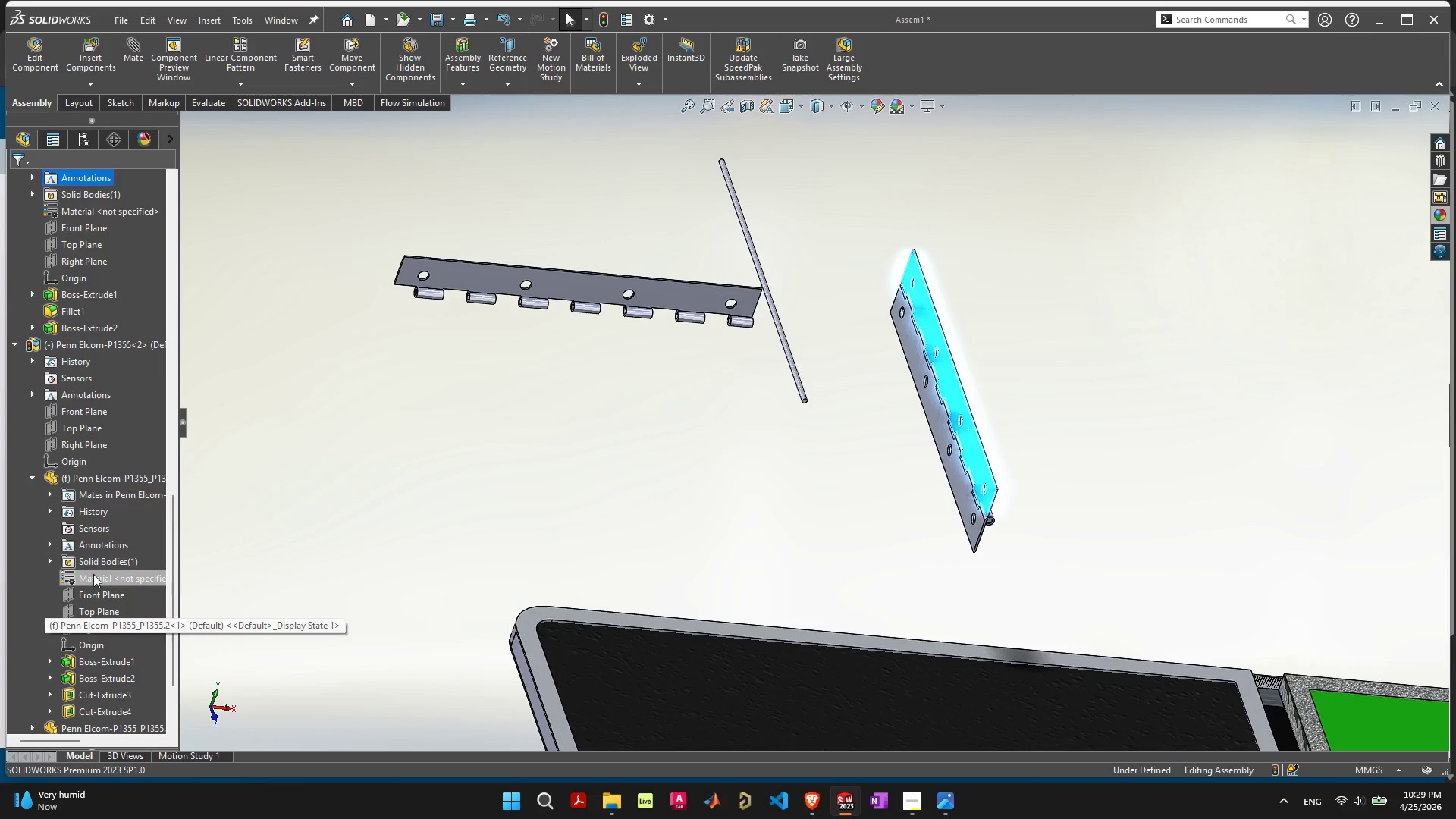 
scroll: coordinate [93, 575], scroll_direction: down, amount: 2.0
 